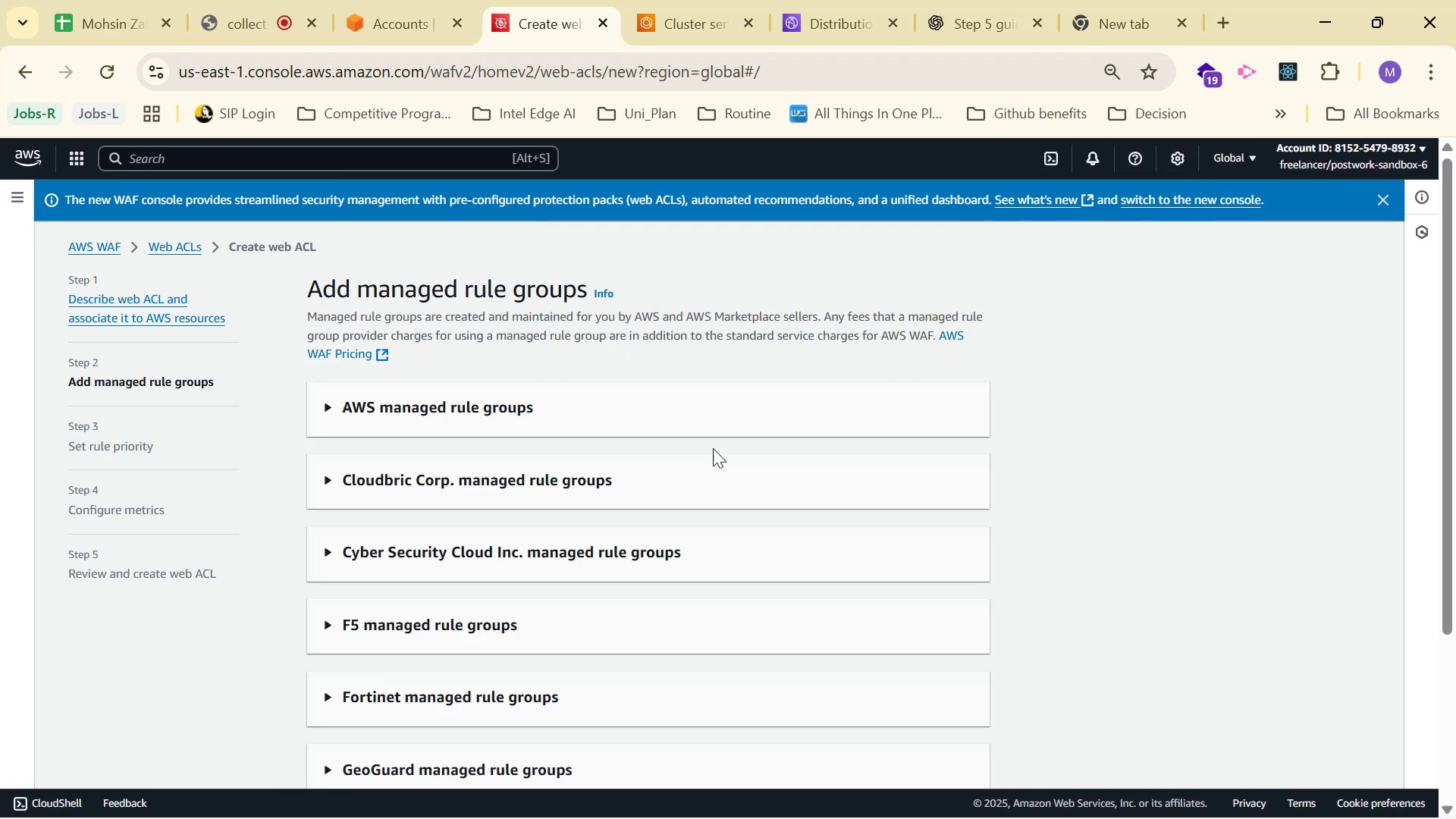 
left_click([630, 401])
 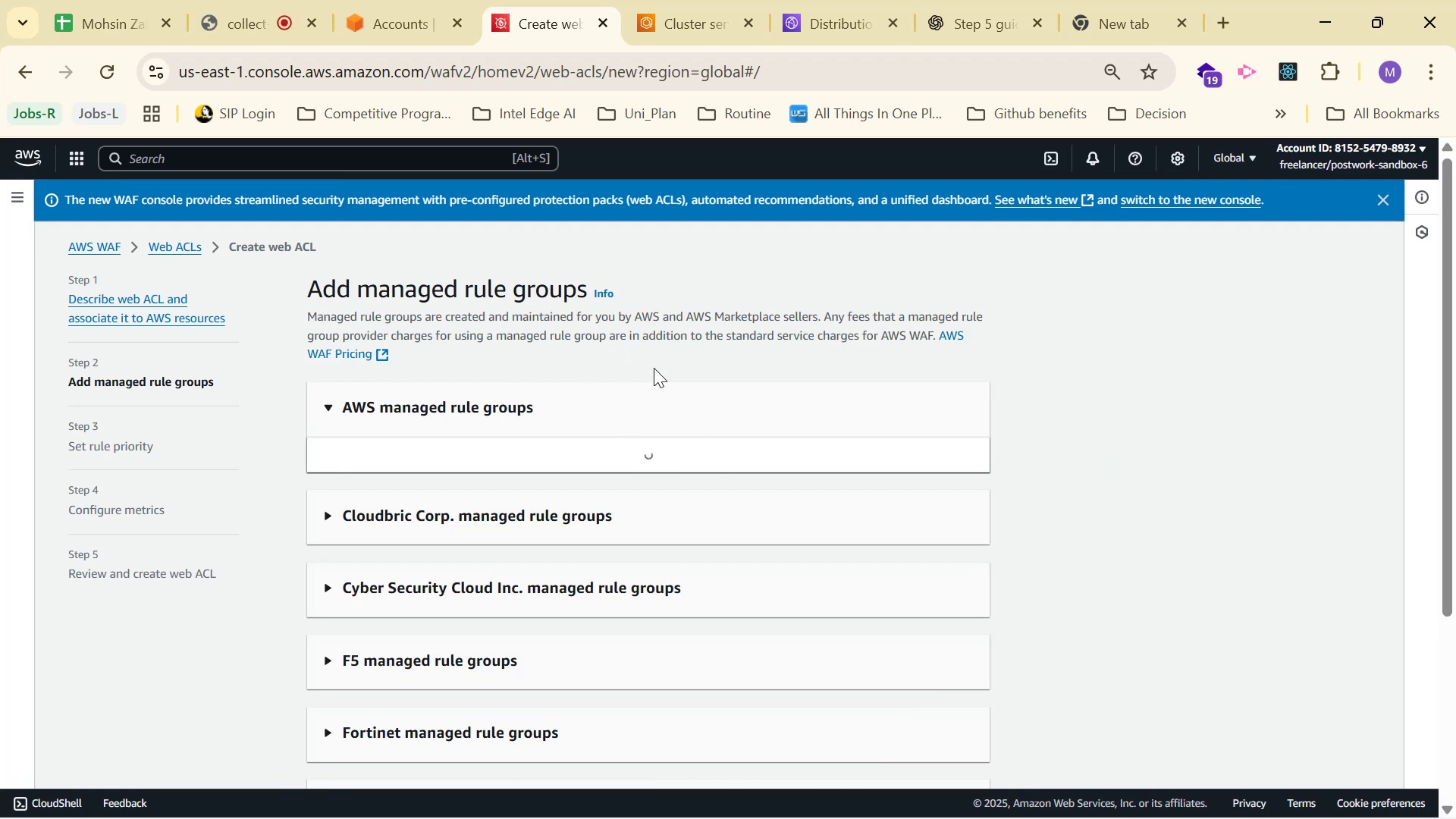 
scroll: coordinate [800, 335], scroll_direction: down, amount: 8.0
 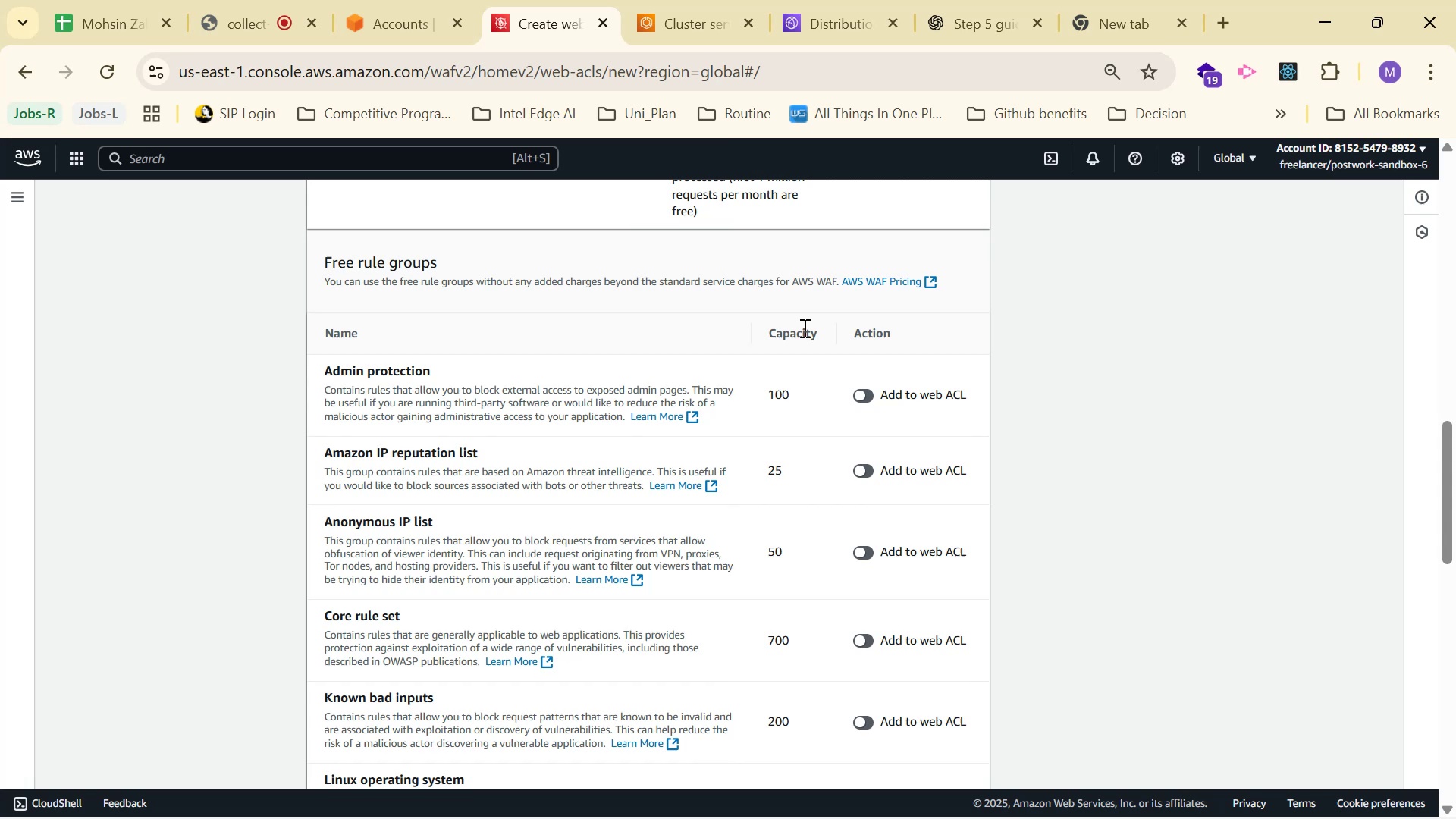 
scroll: coordinate [799, 328], scroll_direction: up, amount: 1.0
 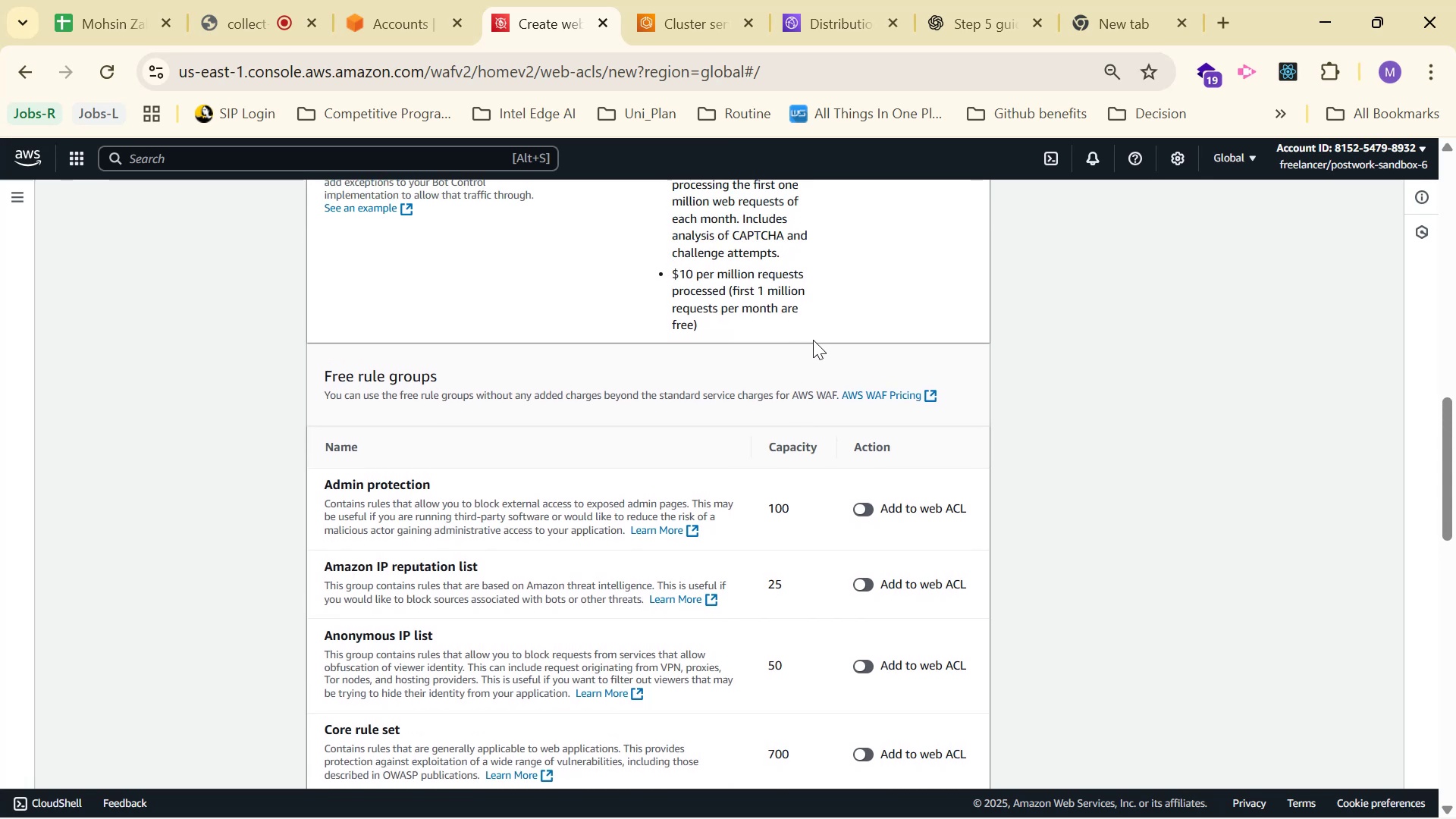 
scroll: coordinate [814, 348], scroll_direction: down, amount: 1.0
 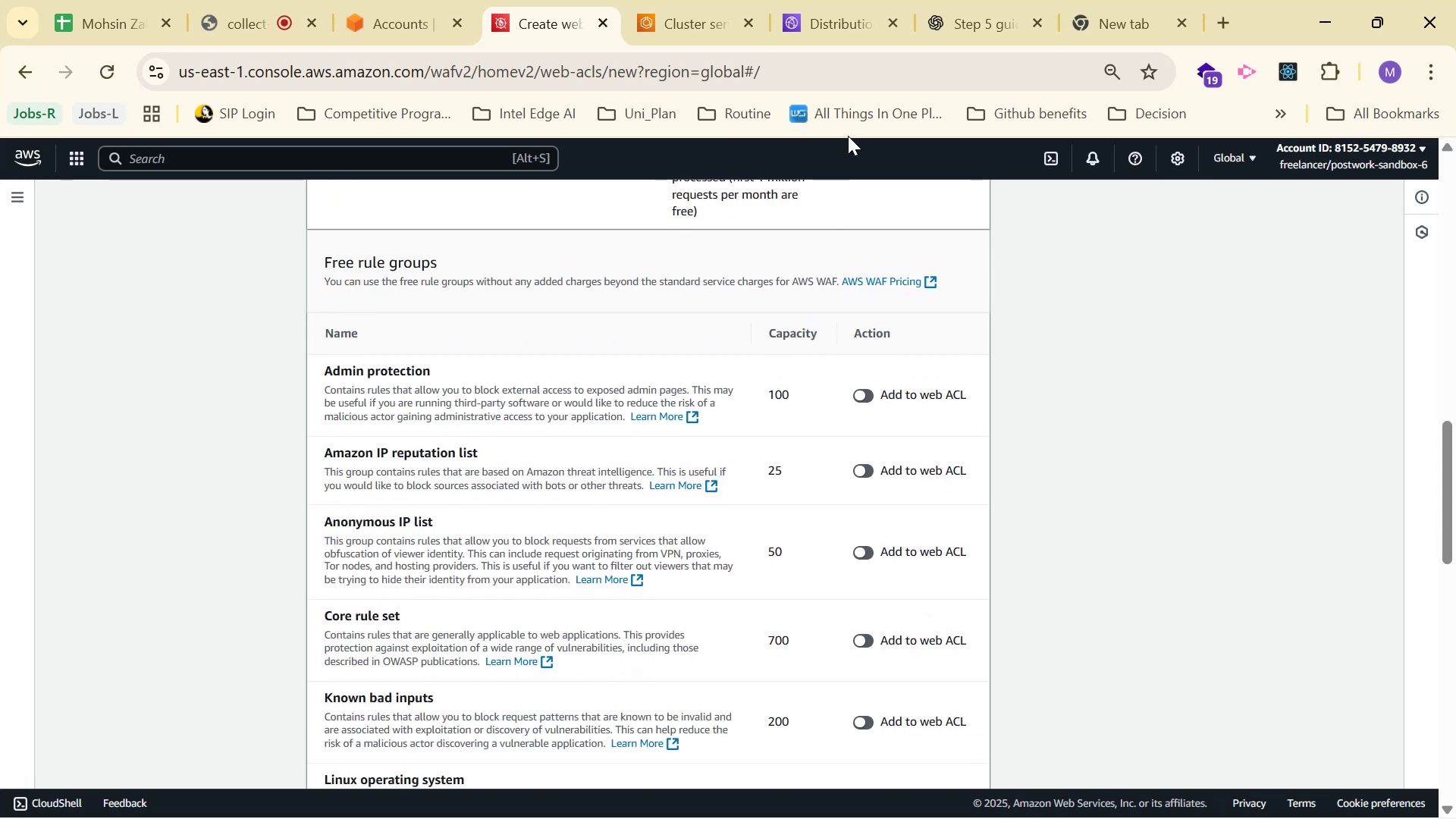 
left_click([946, 17])
 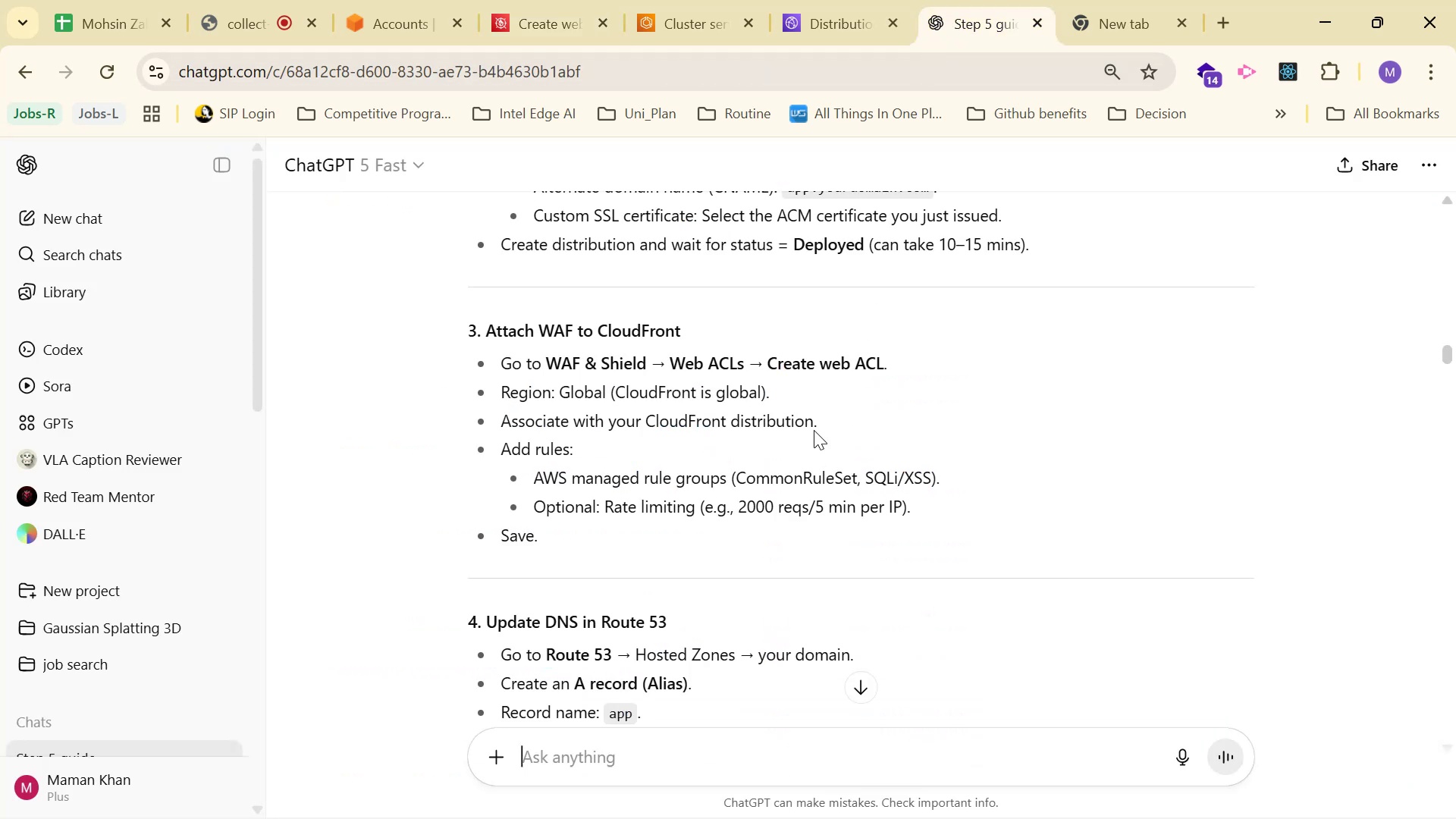 
left_click([551, 6])
 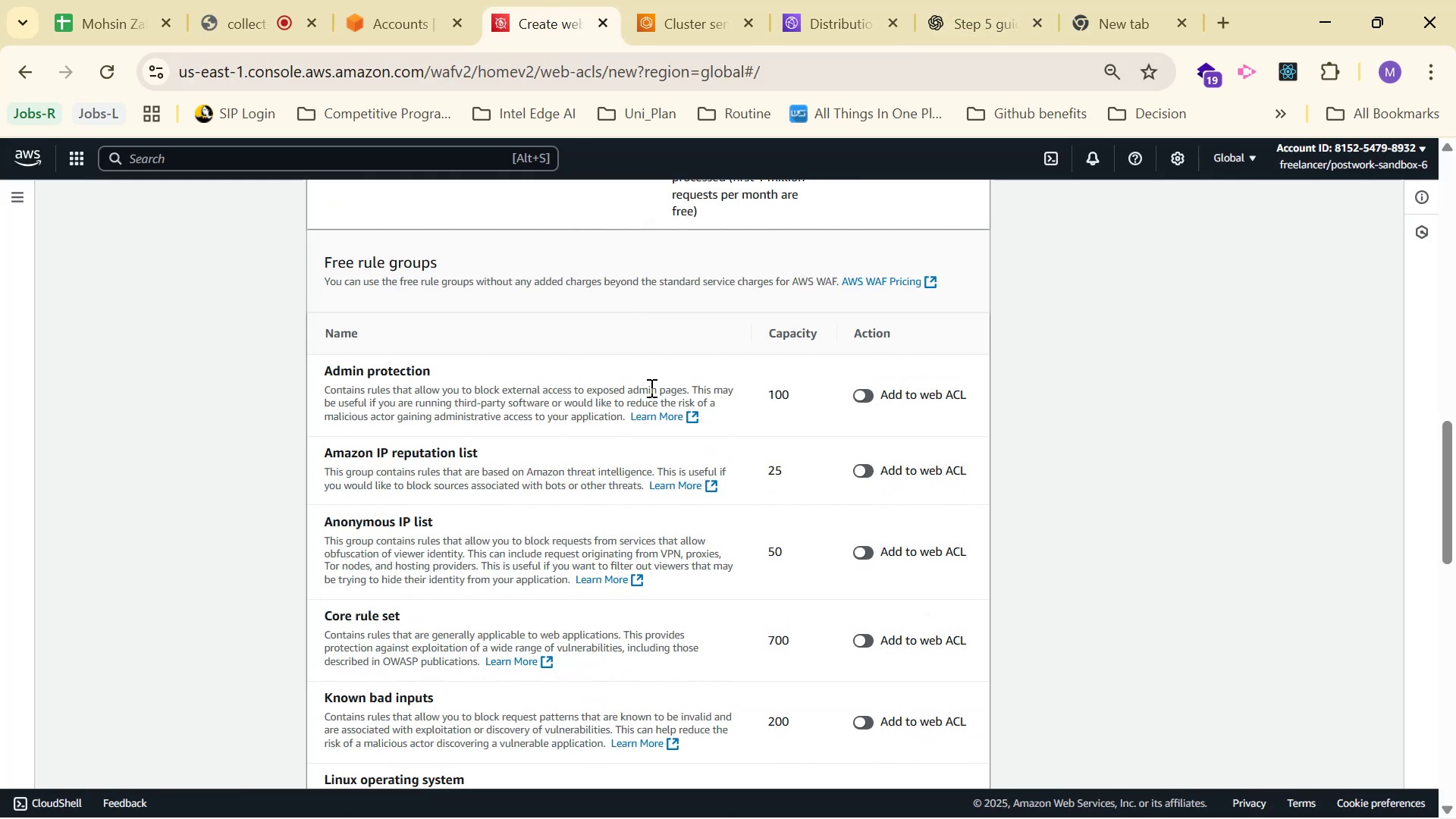 
scroll: coordinate [645, 395], scroll_direction: down, amount: 6.0
 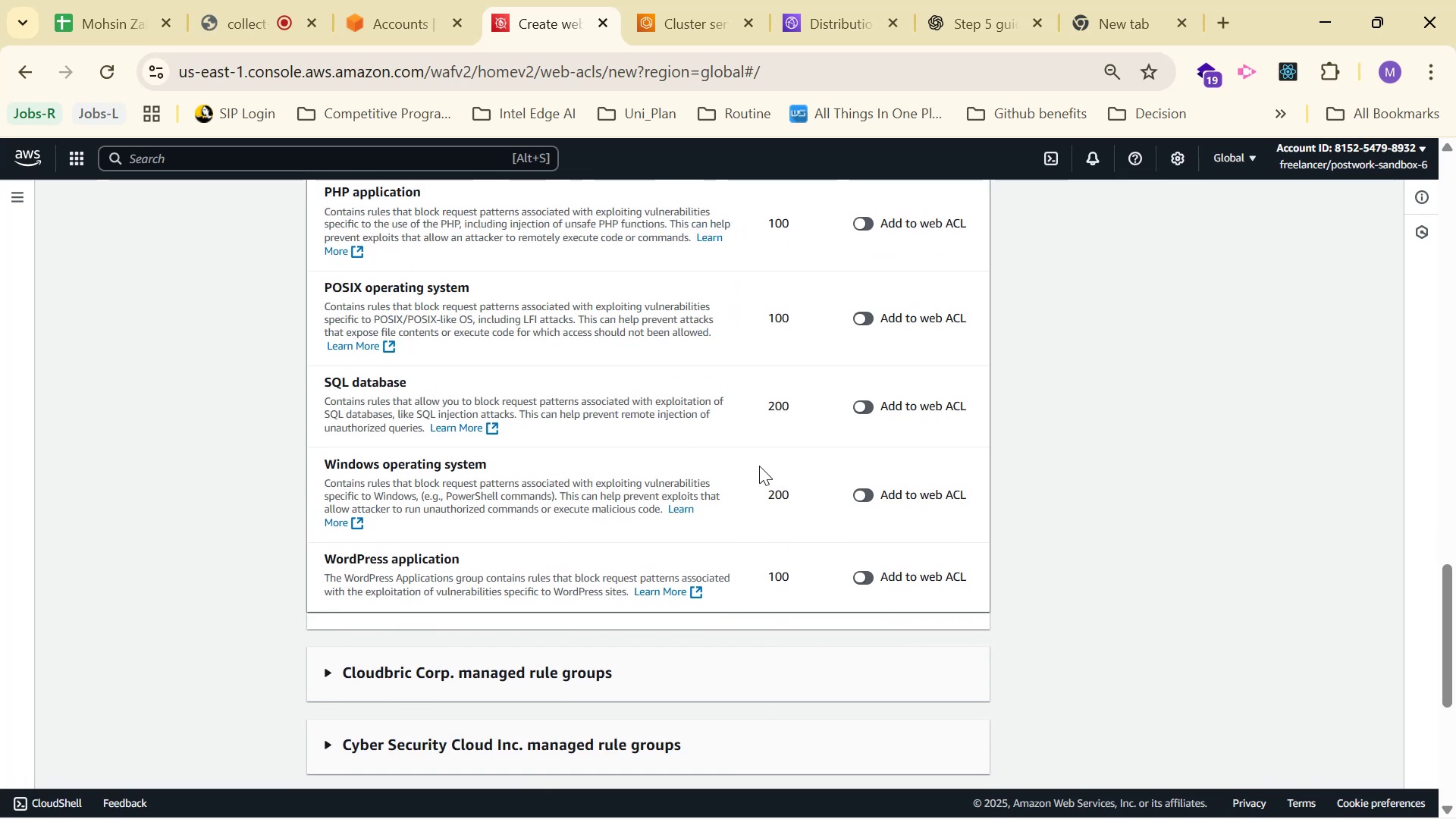 
scroll: coordinate [785, 466], scroll_direction: up, amount: 5.0
 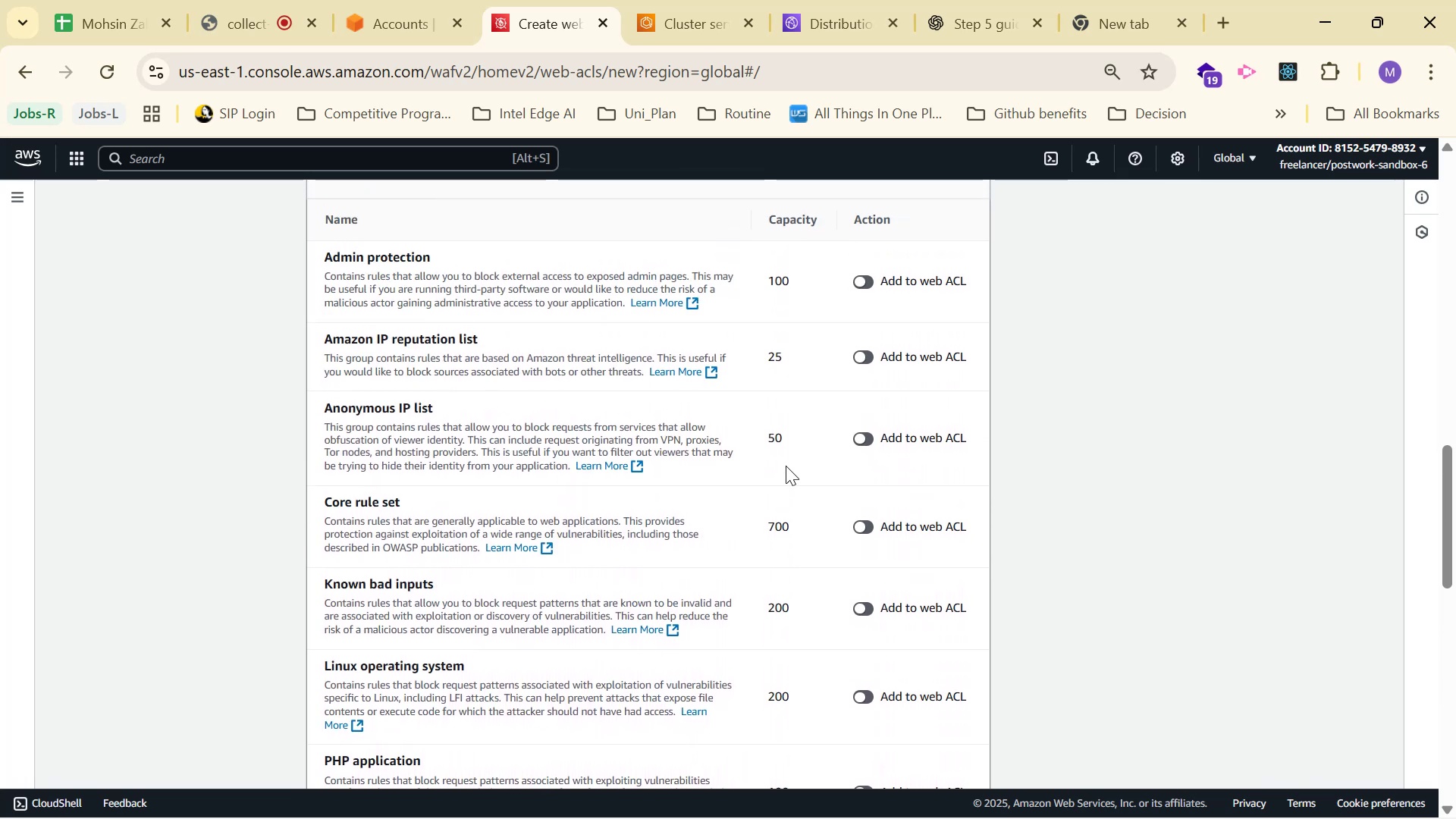 
scroll: coordinate [795, 461], scroll_direction: up, amount: 10.0
 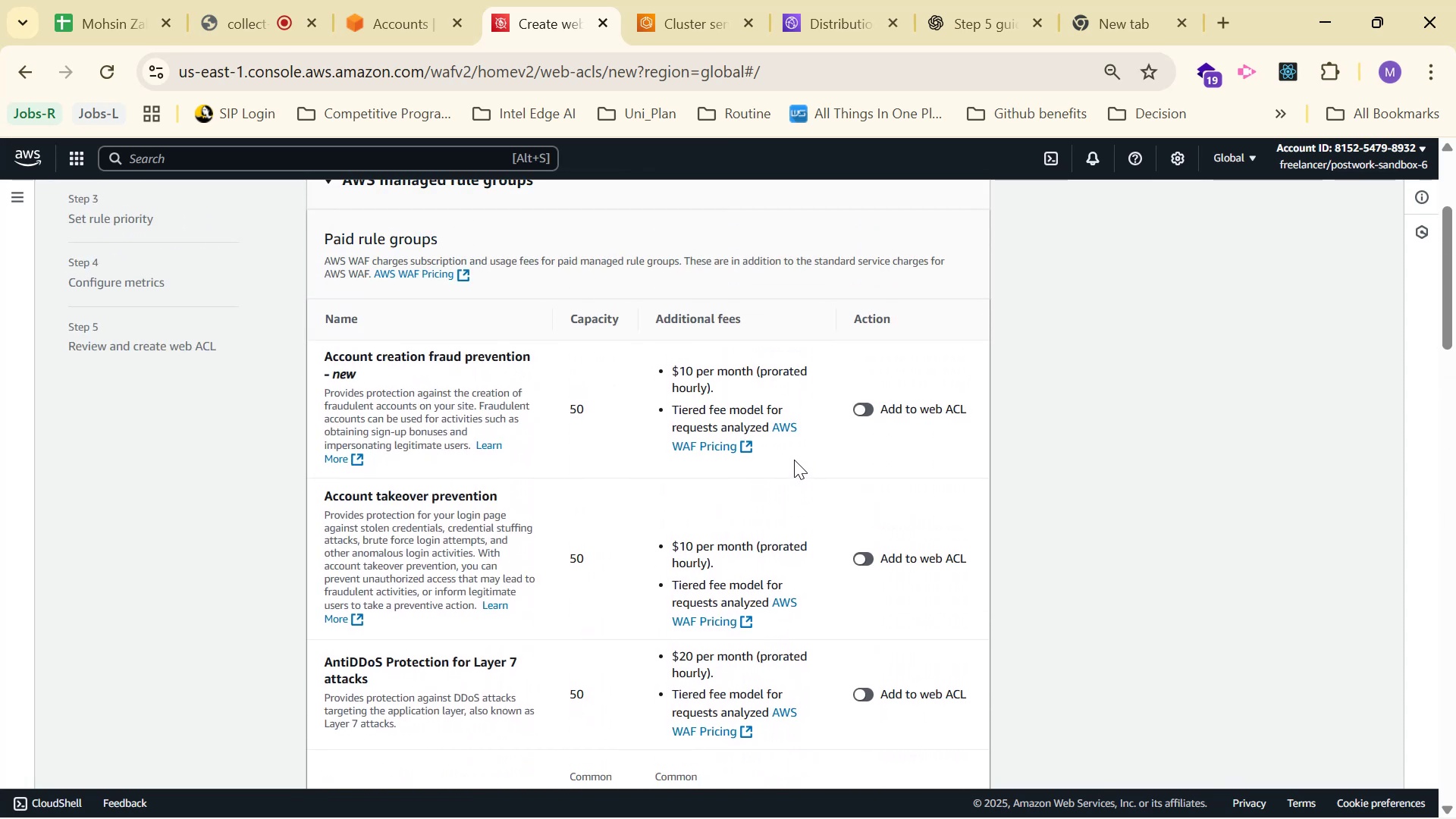 
scroll: coordinate [789, 441], scroll_direction: up, amount: 1.0
 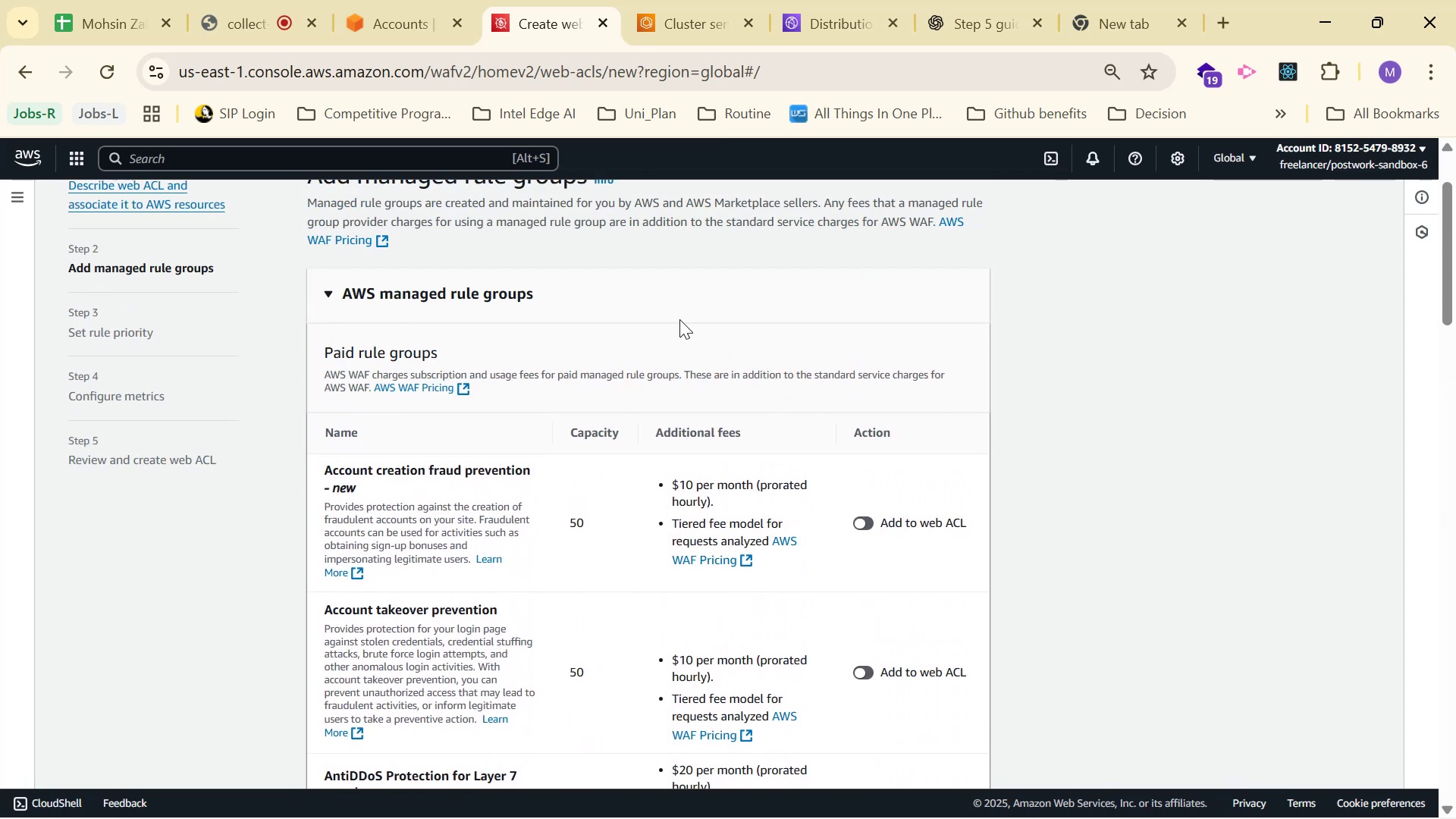 
left_click([663, 301])
 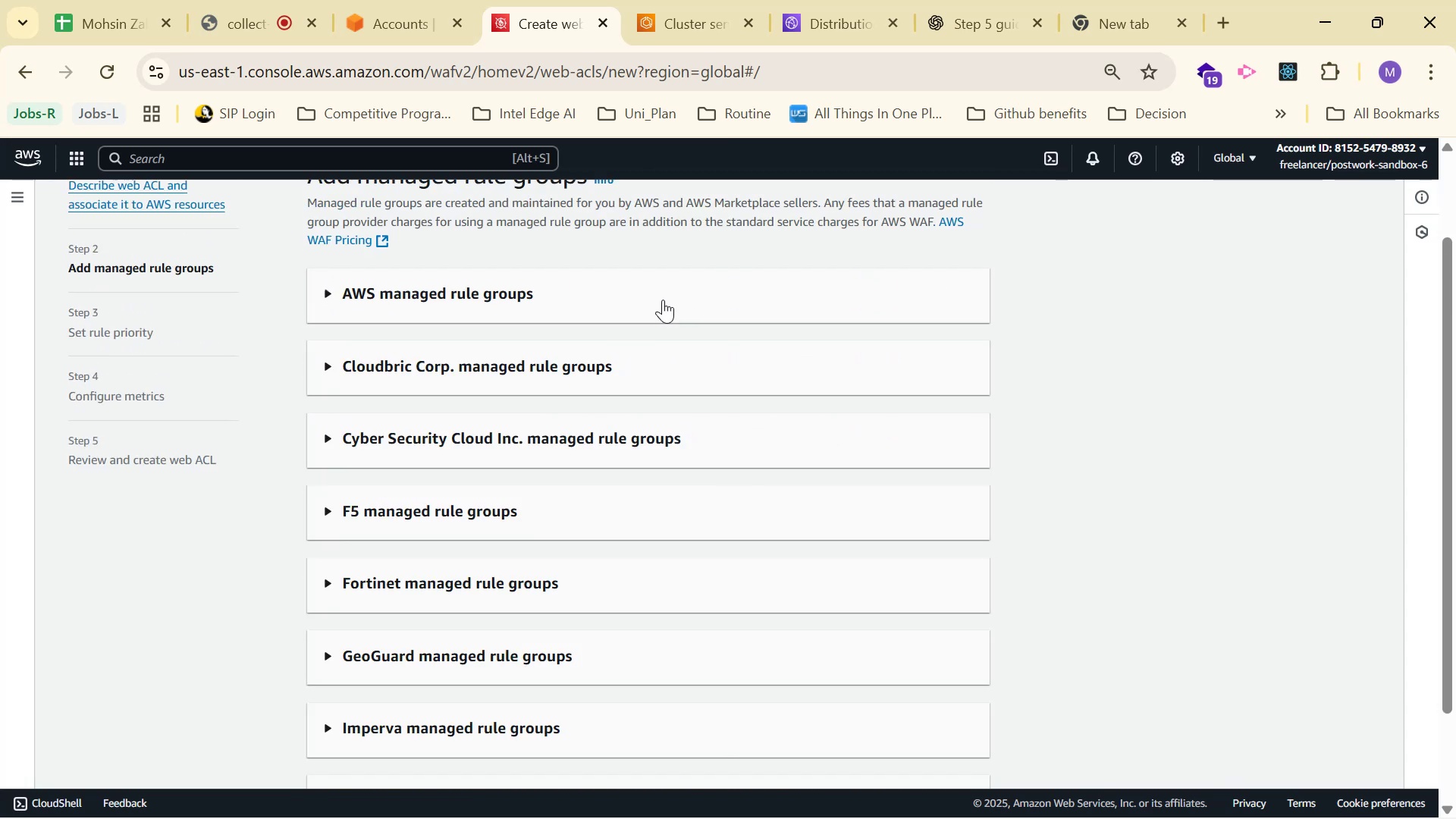 
scroll: coordinate [671, 299], scroll_direction: down, amount: 1.0
 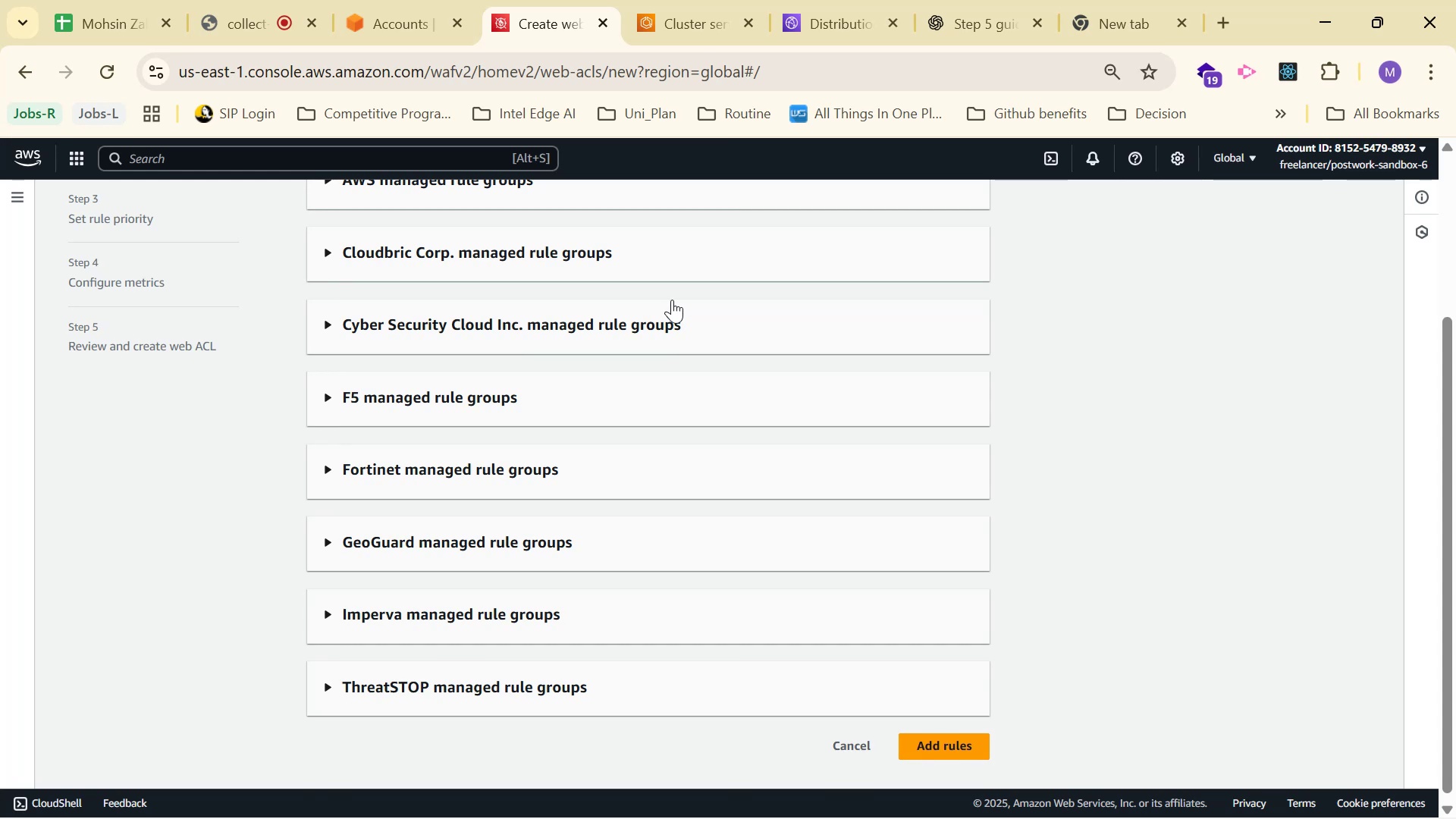 
scroll: coordinate [692, 262], scroll_direction: up, amount: 1.0
 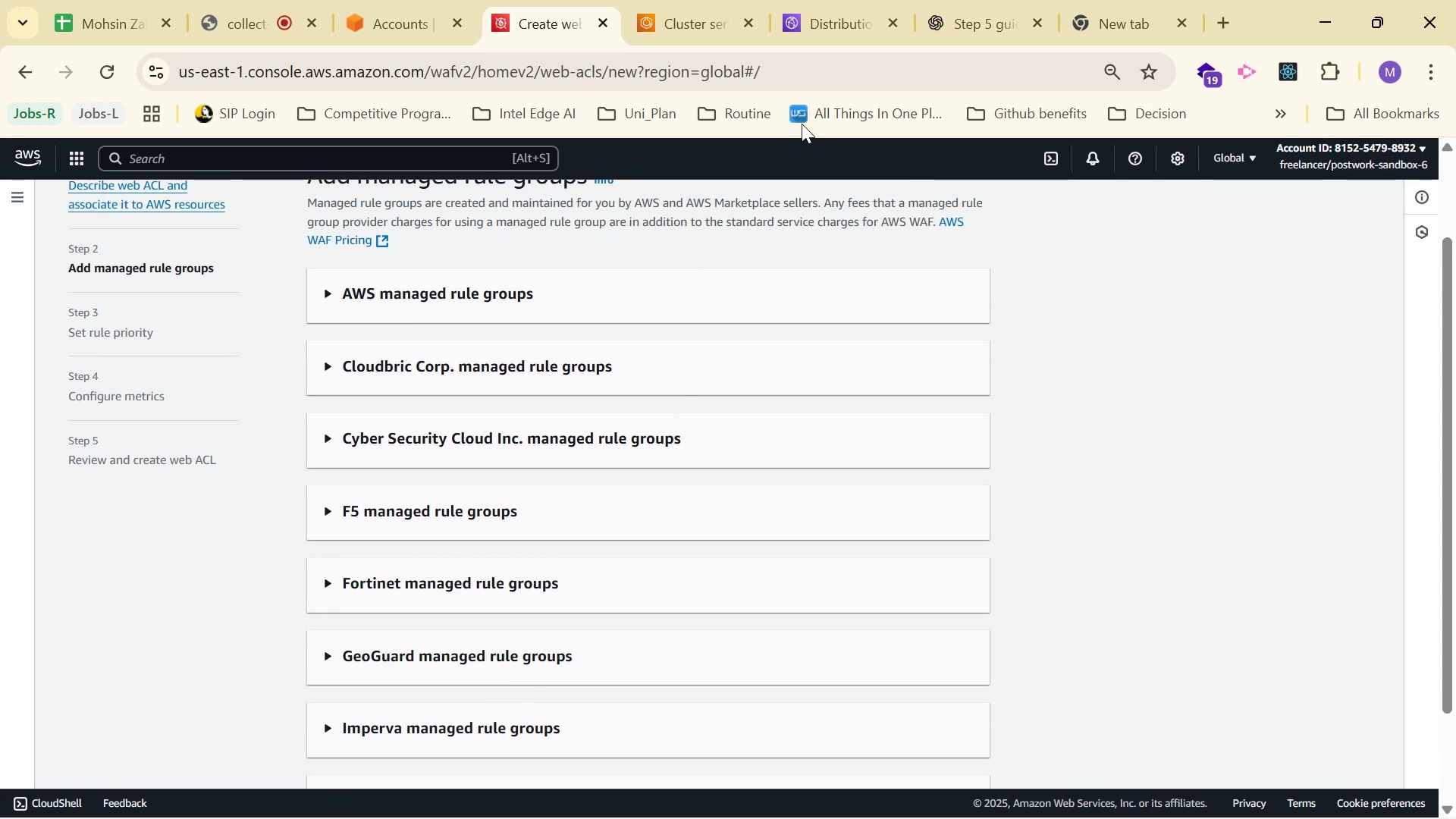 
left_click([968, 19])
 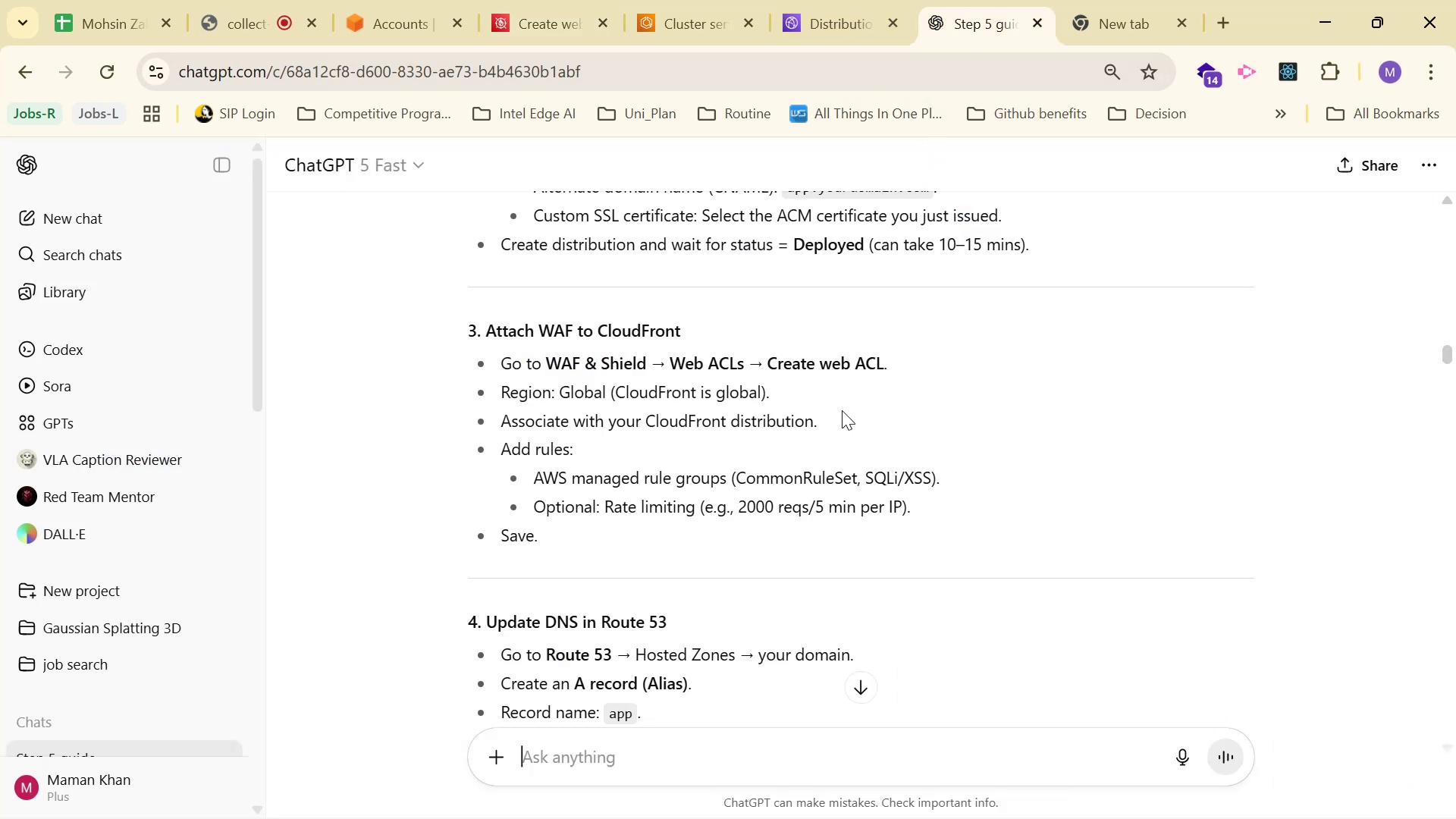 
wait(6.1)
 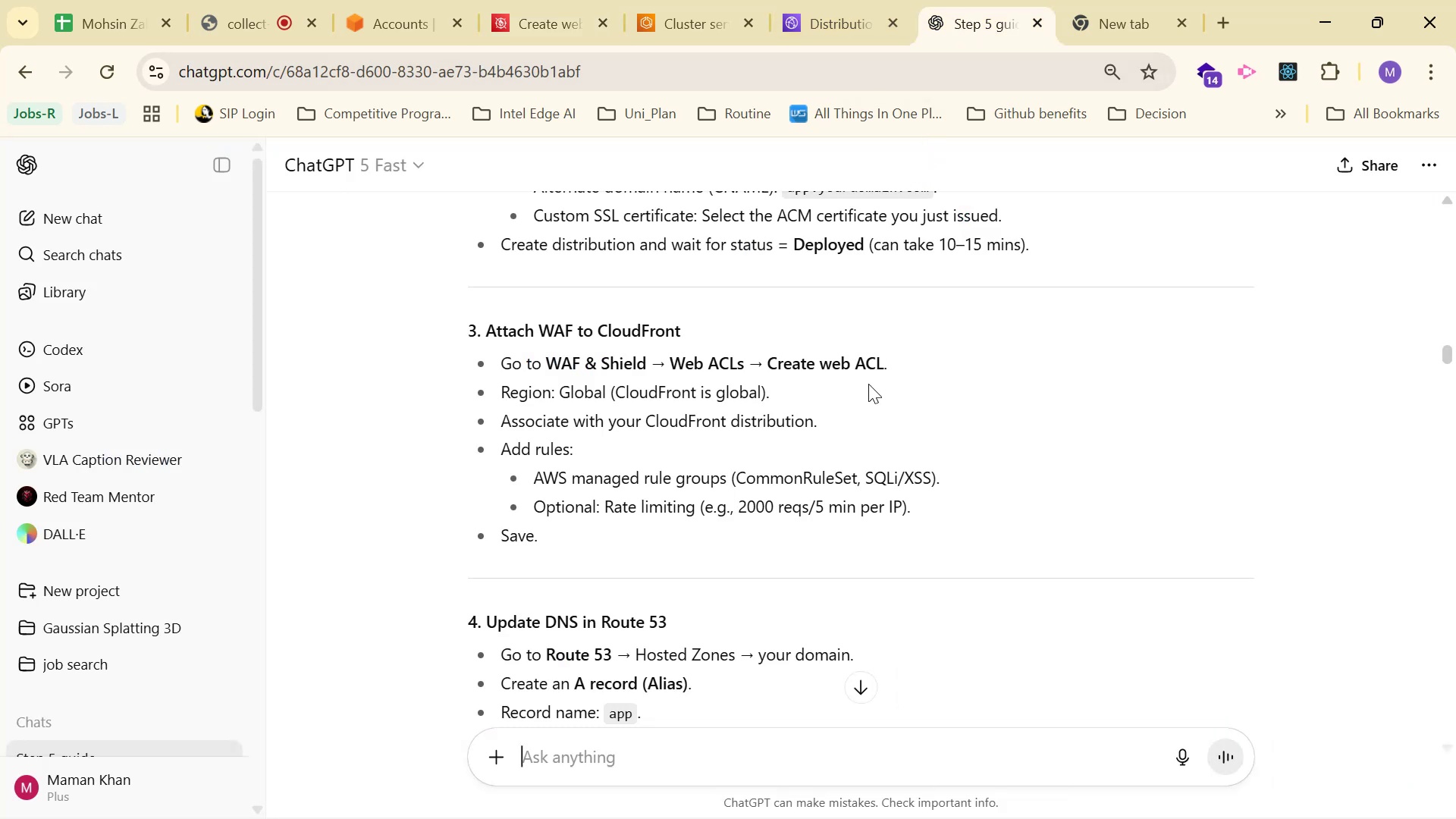 
left_click_drag(start_coordinate=[464, 8], to_coordinate=[477, 5])
 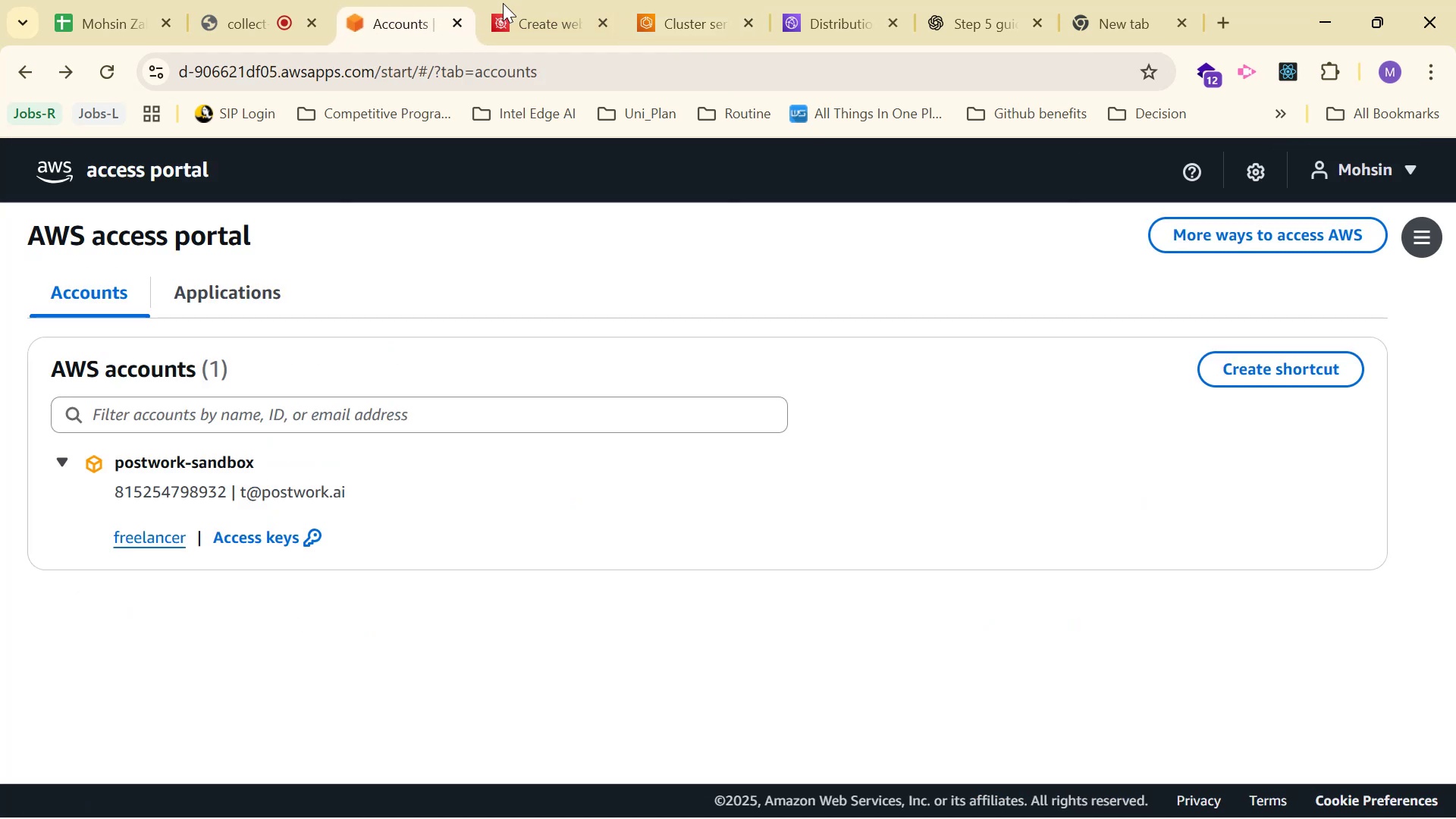 
double_click([535, 2])
 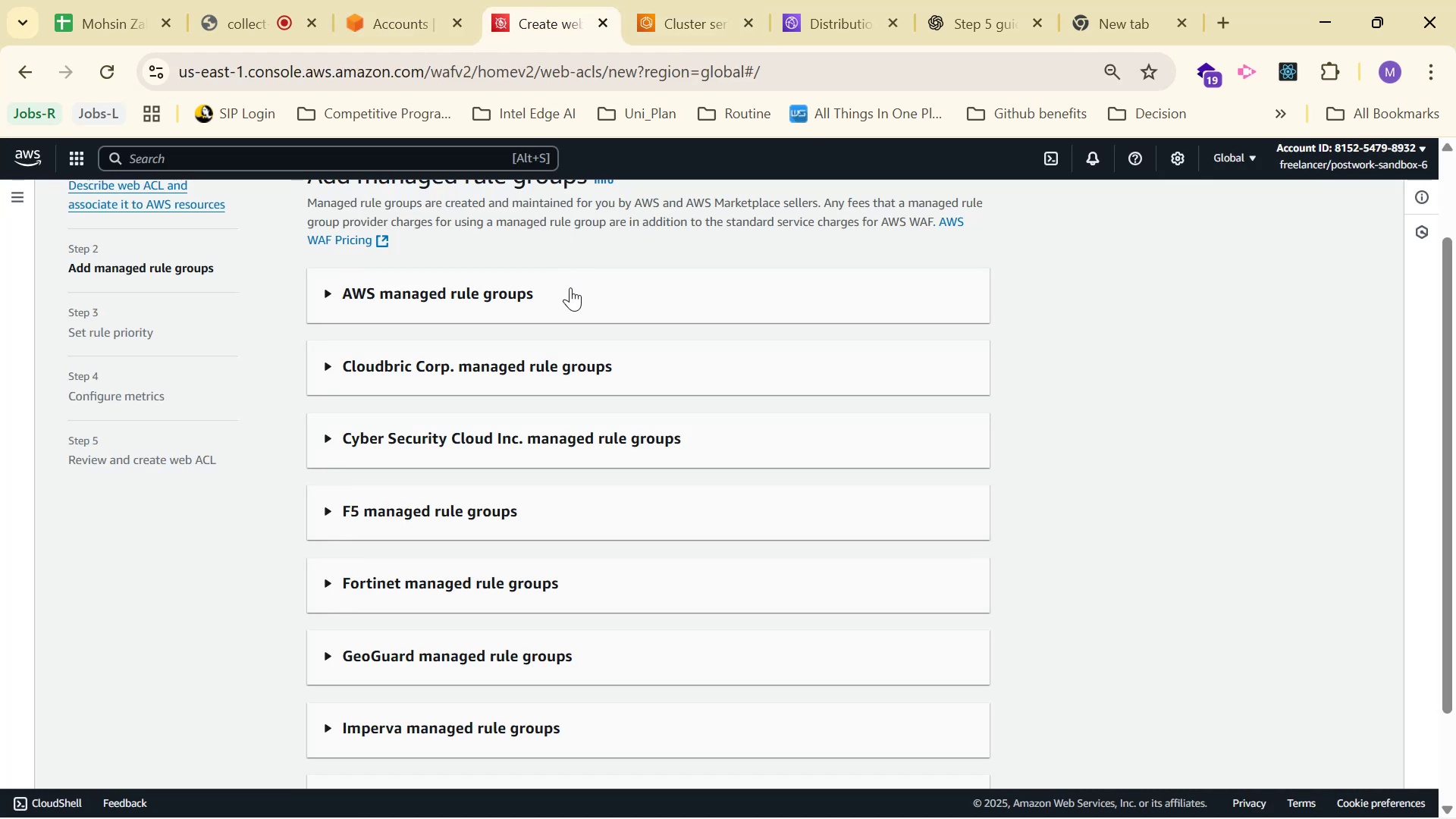 
left_click([965, 0])
 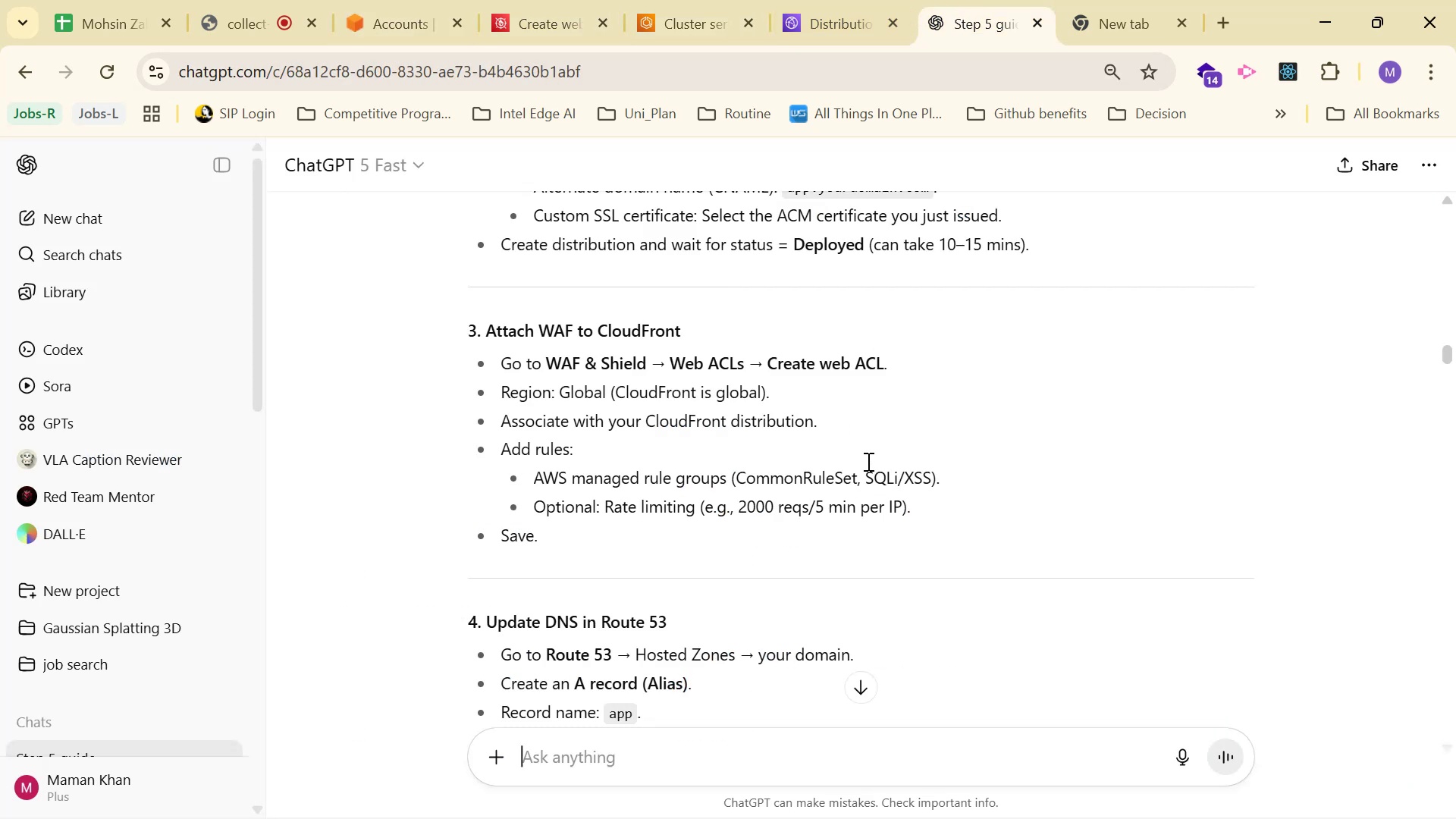 
left_click([688, 0])
 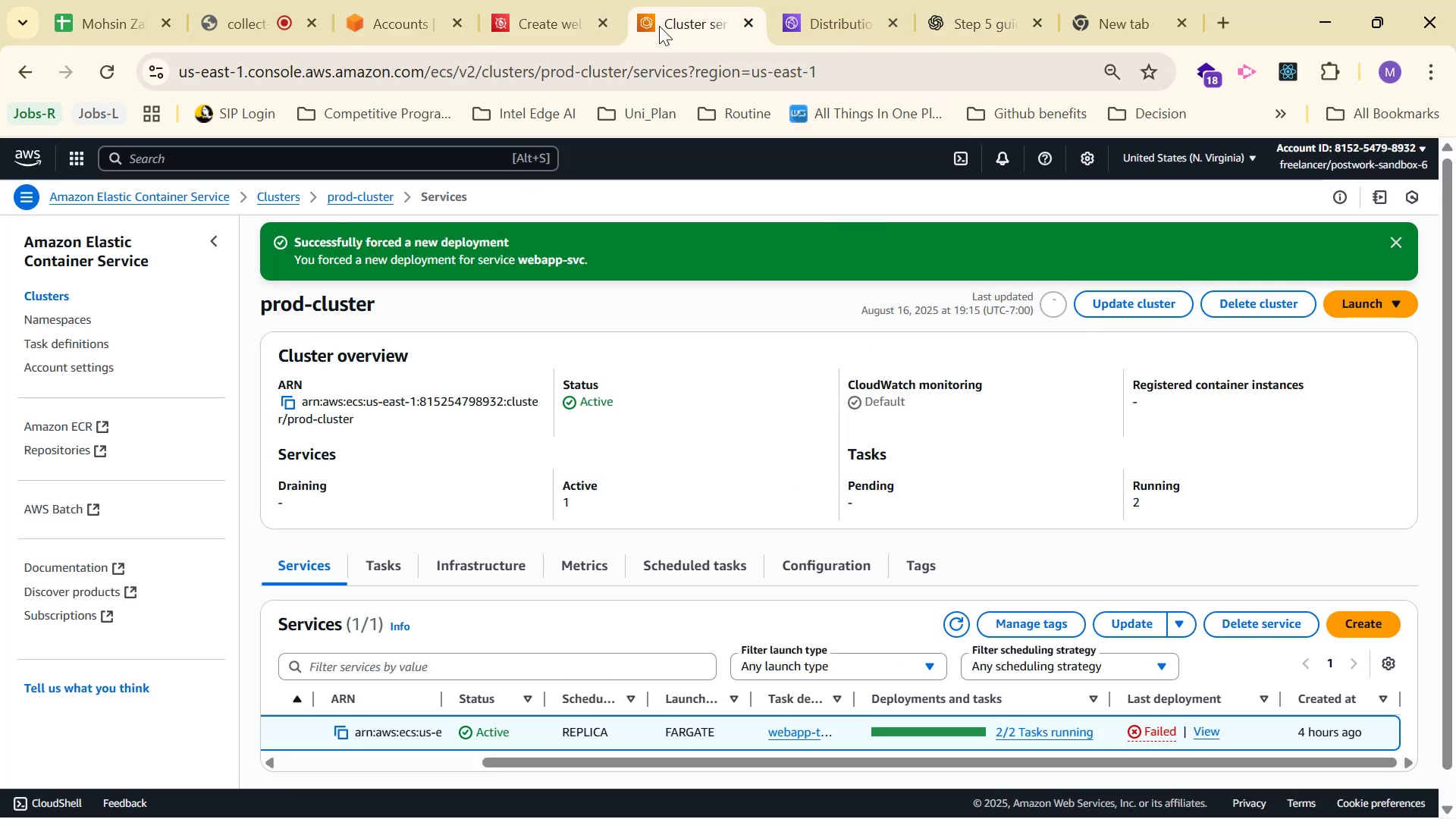 
left_click([579, 0])
 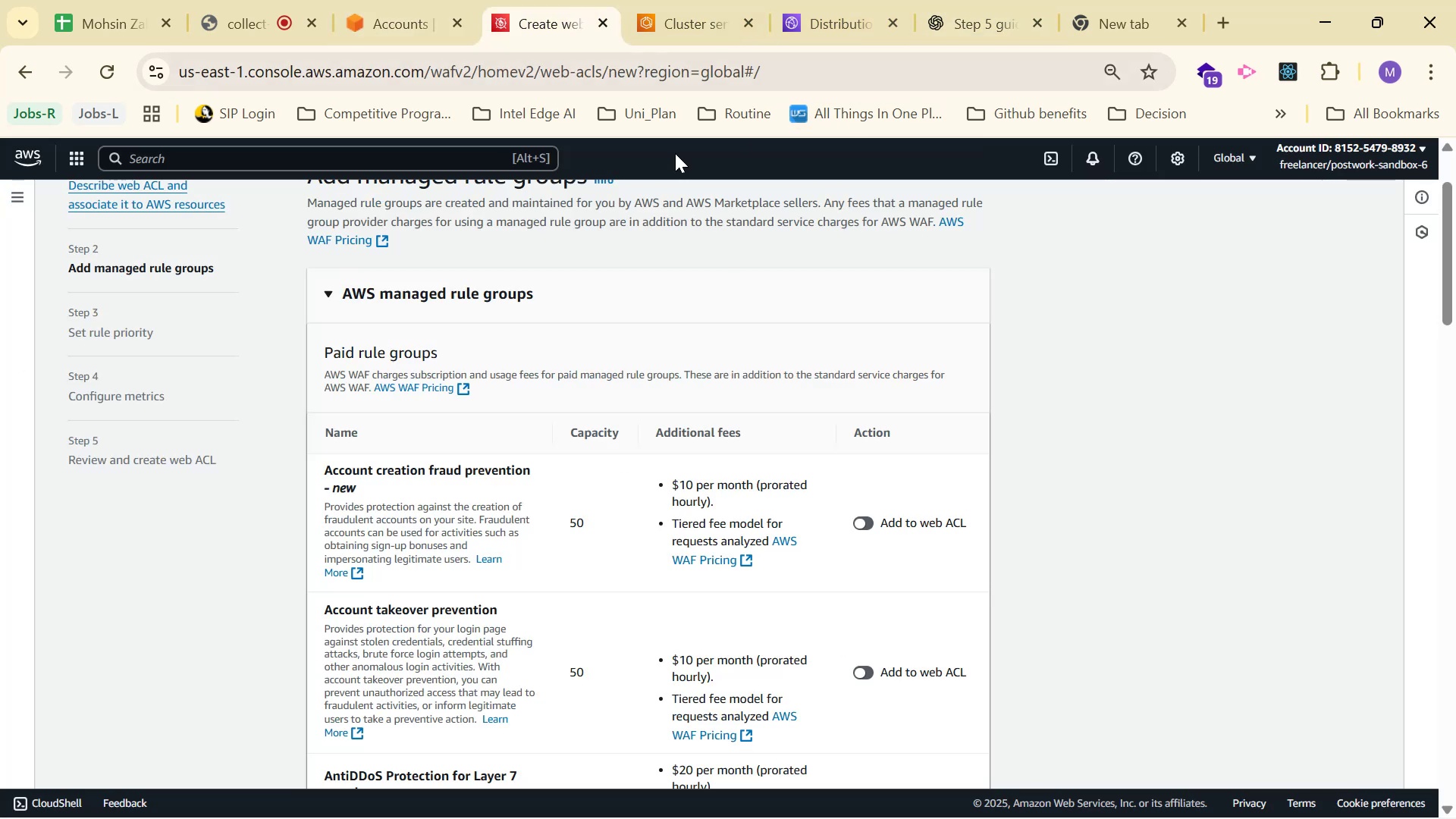 
scroll: coordinate [930, 504], scroll_direction: down, amount: 15.0
 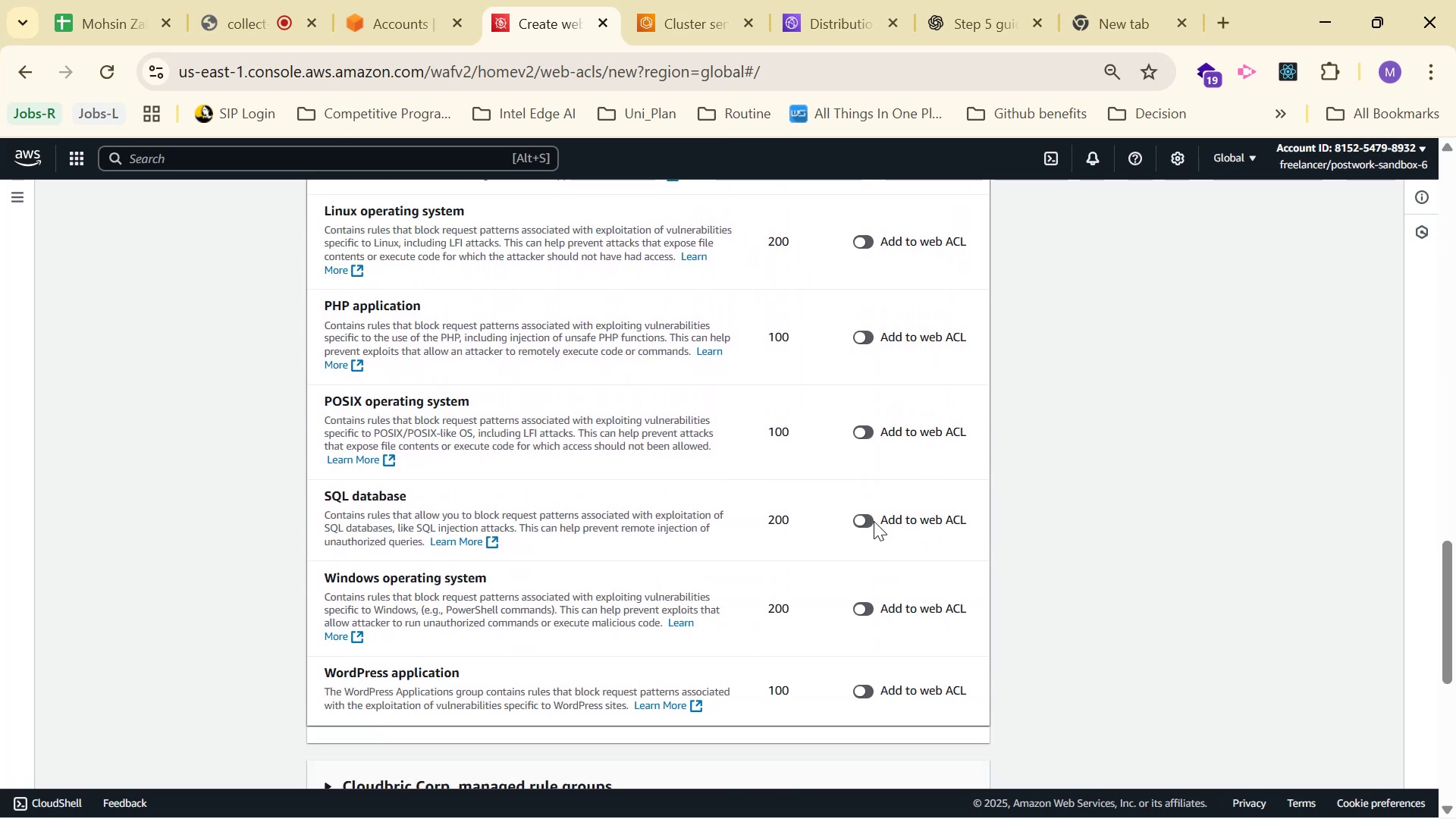 
left_click([869, 522])
 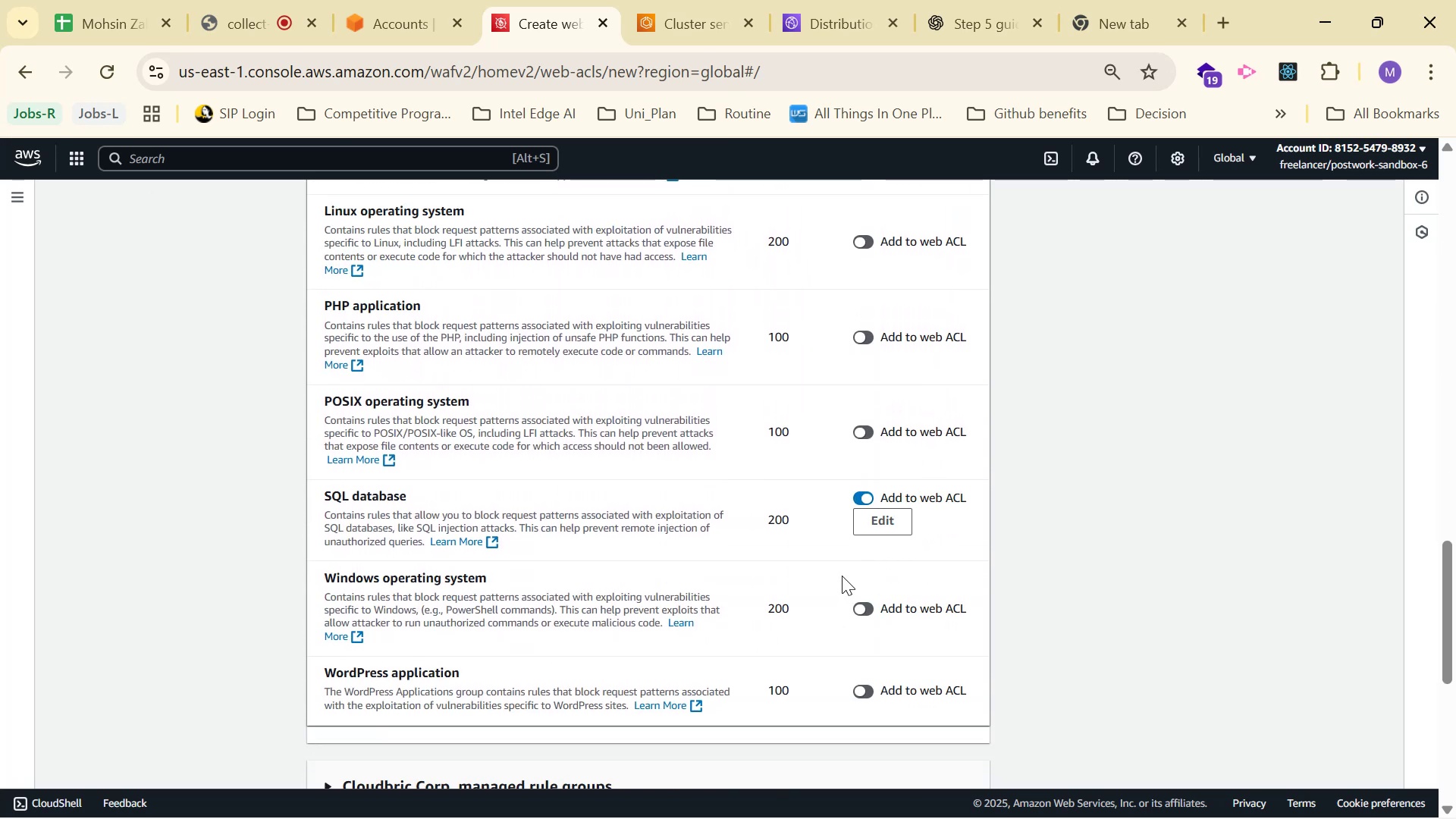 
scroll: coordinate [845, 566], scroll_direction: up, amount: 3.0
 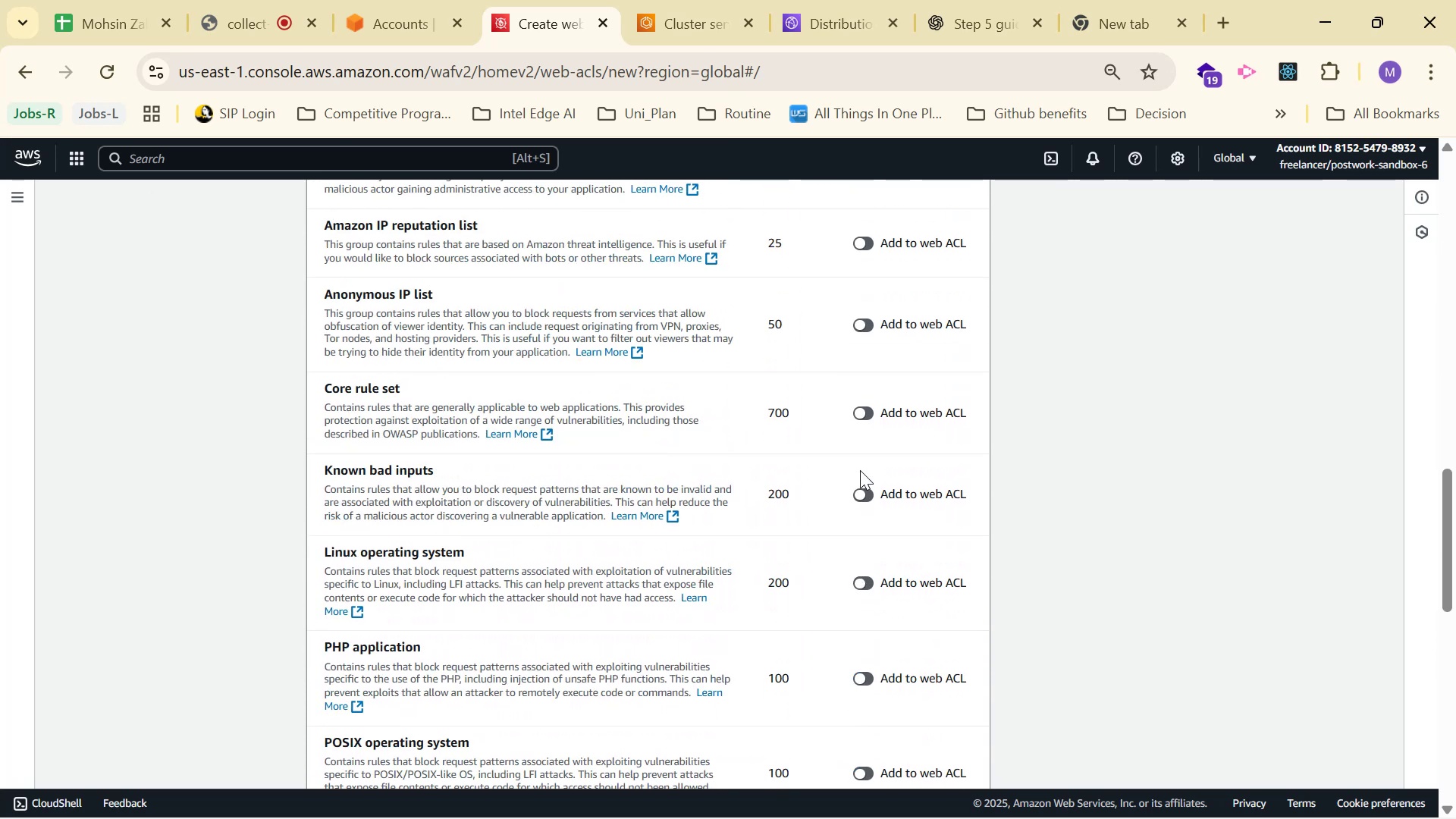 
wait(5.33)
 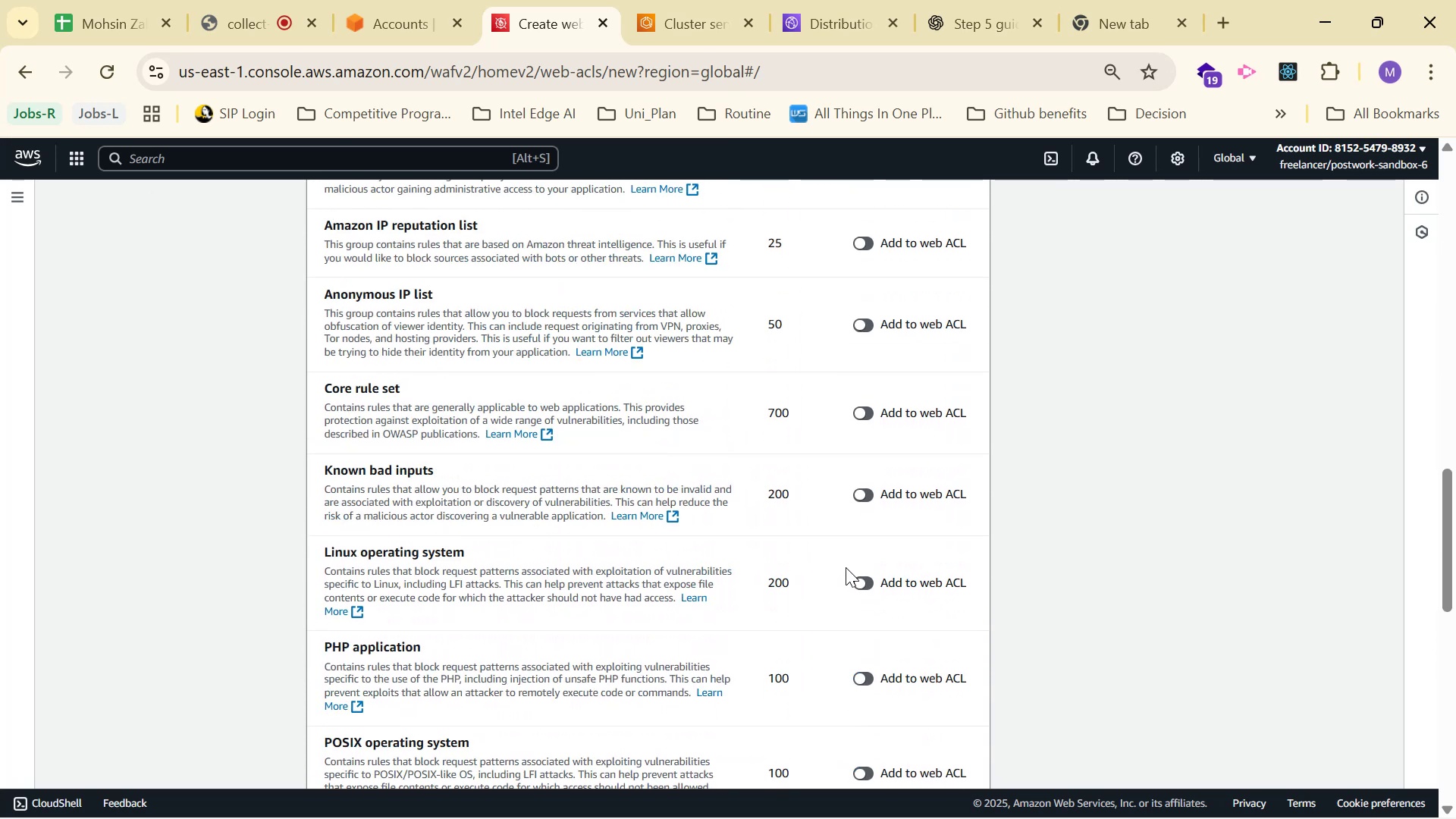 
left_click([847, 407])
 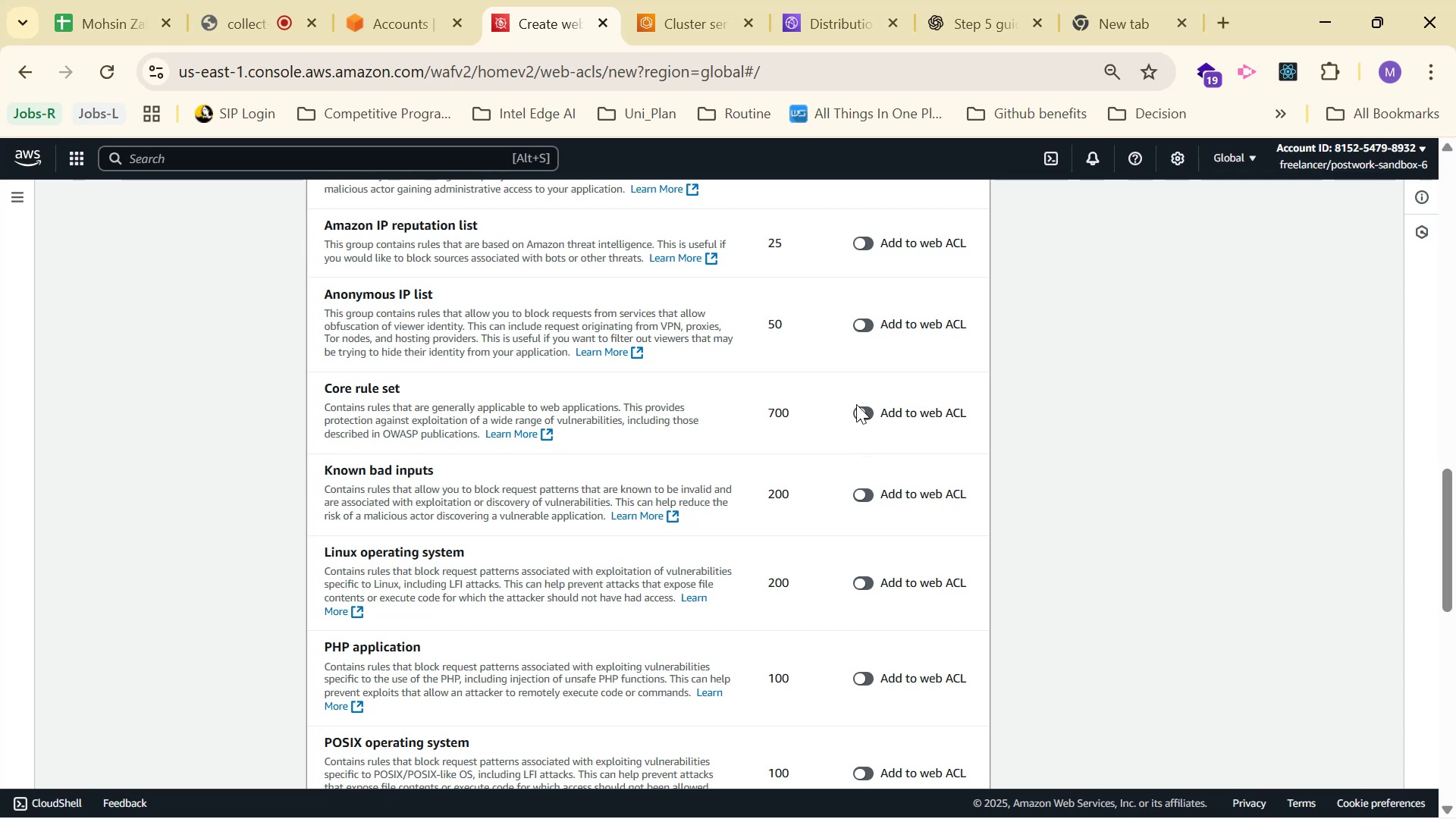 
left_click([860, 416])
 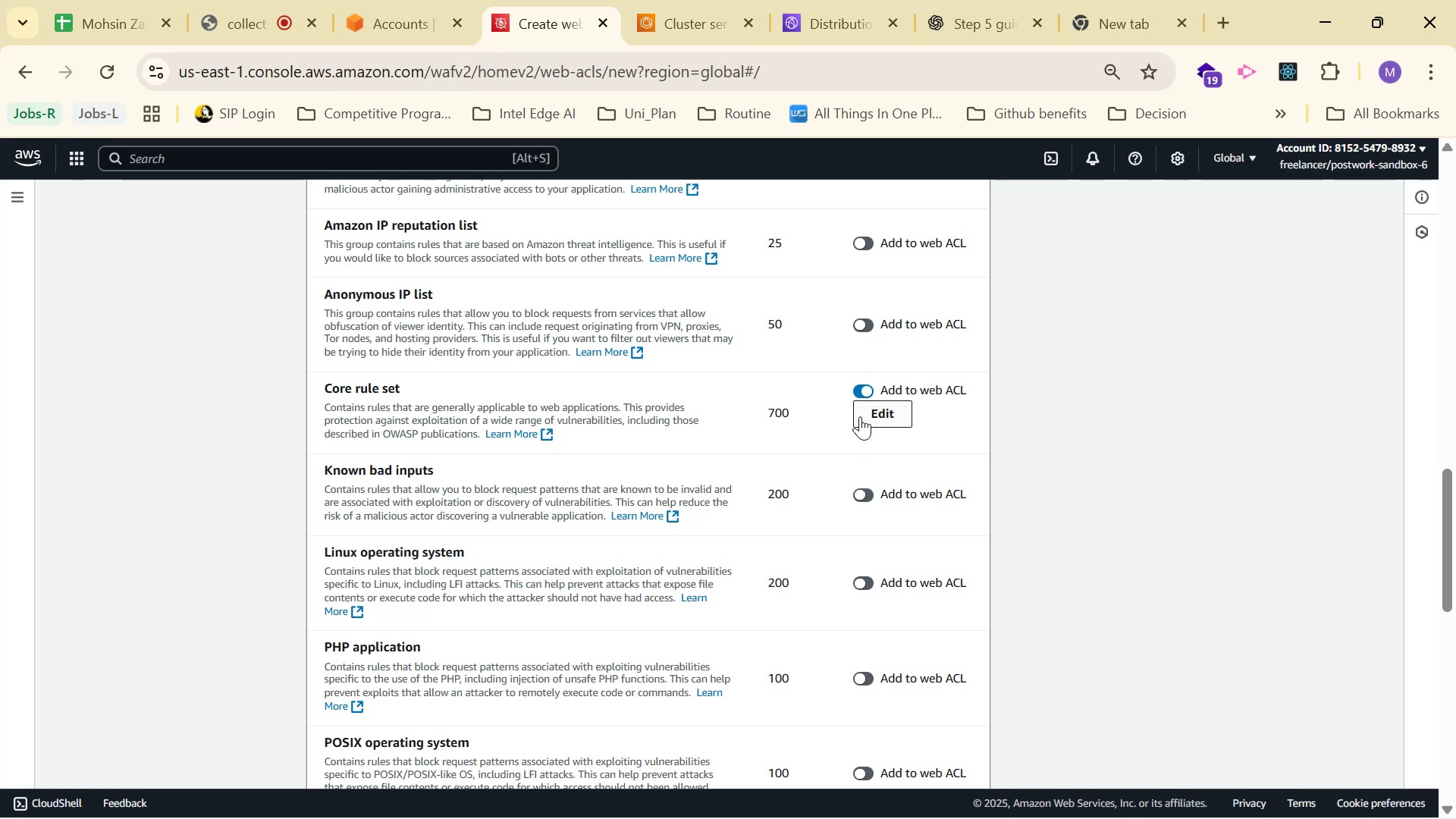 
scroll: coordinate [859, 416], scroll_direction: up, amount: 2.0
 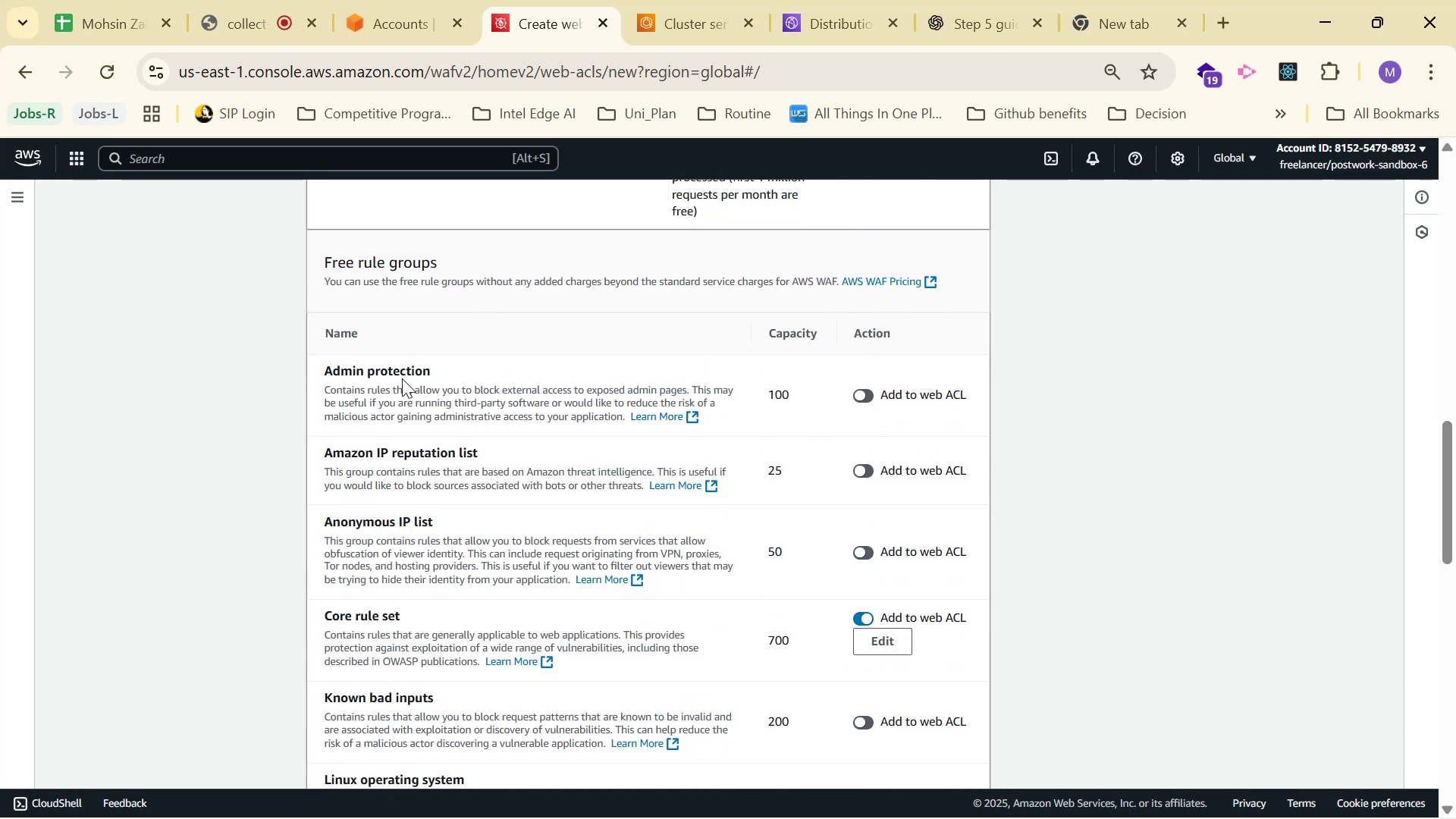 
left_click_drag(start_coordinate=[323, 329], to_coordinate=[977, 479])
 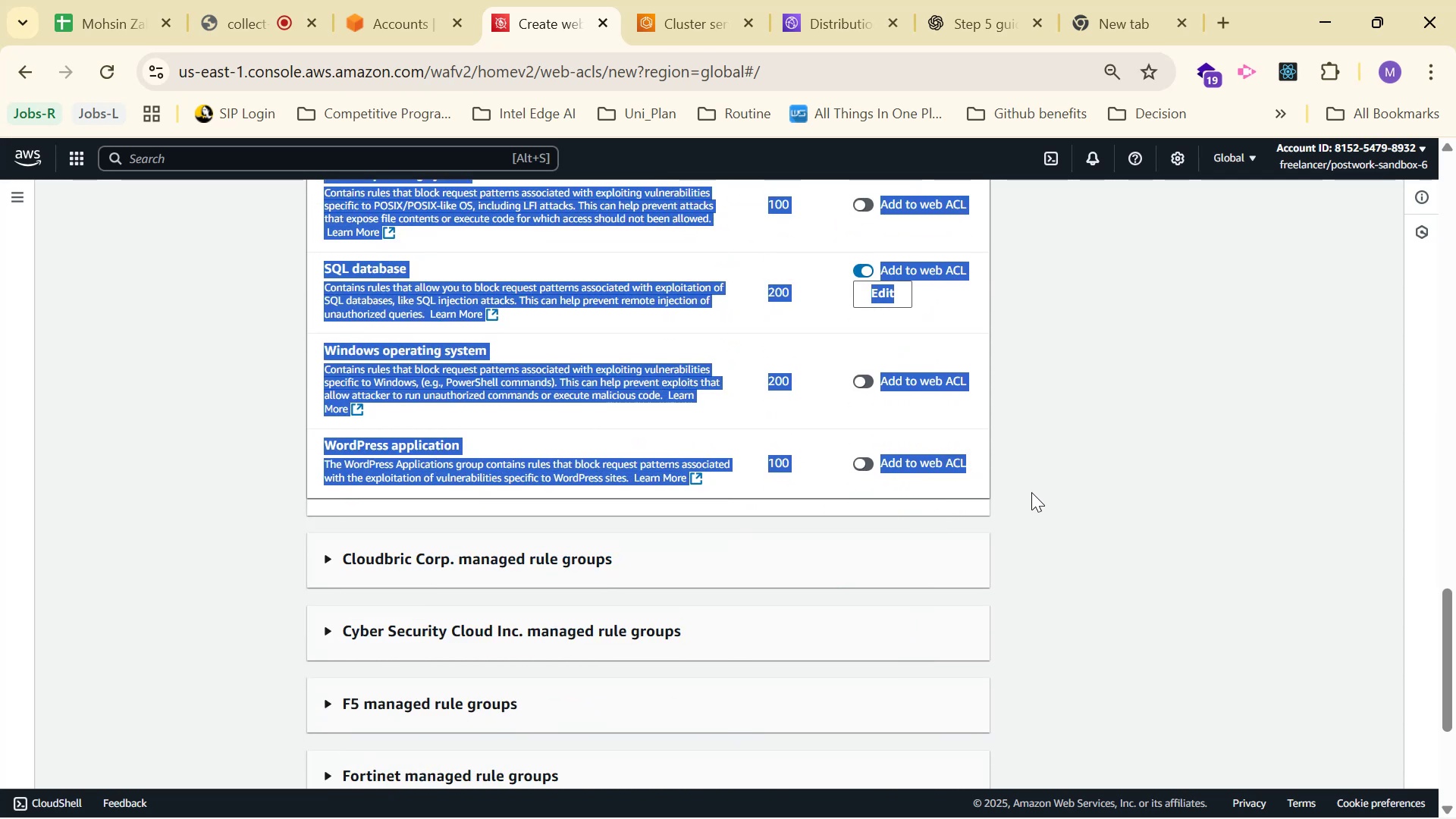 
scroll: coordinate [912, 635], scroll_direction: down, amount: 7.0
 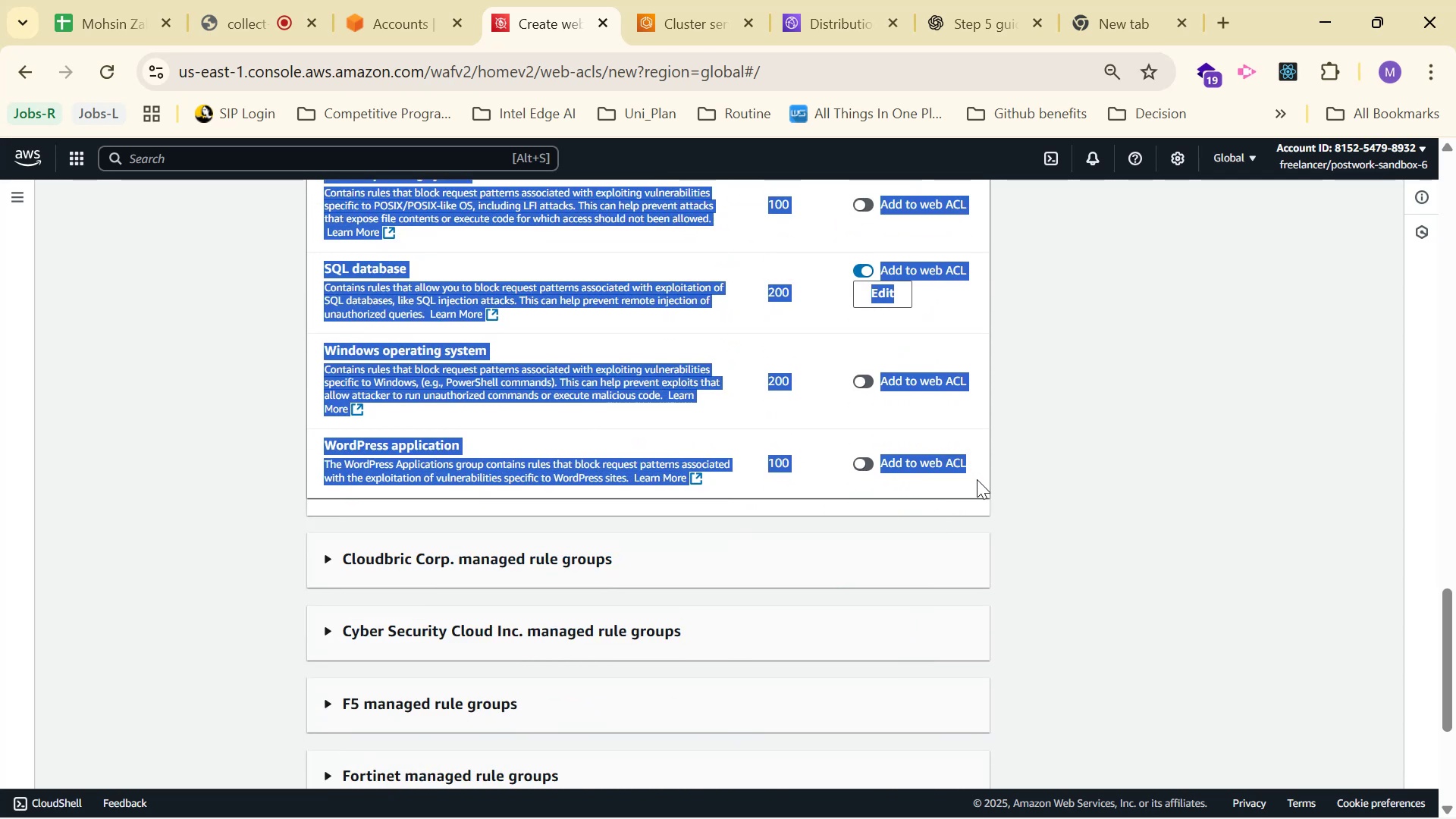 
key(Control+C)
 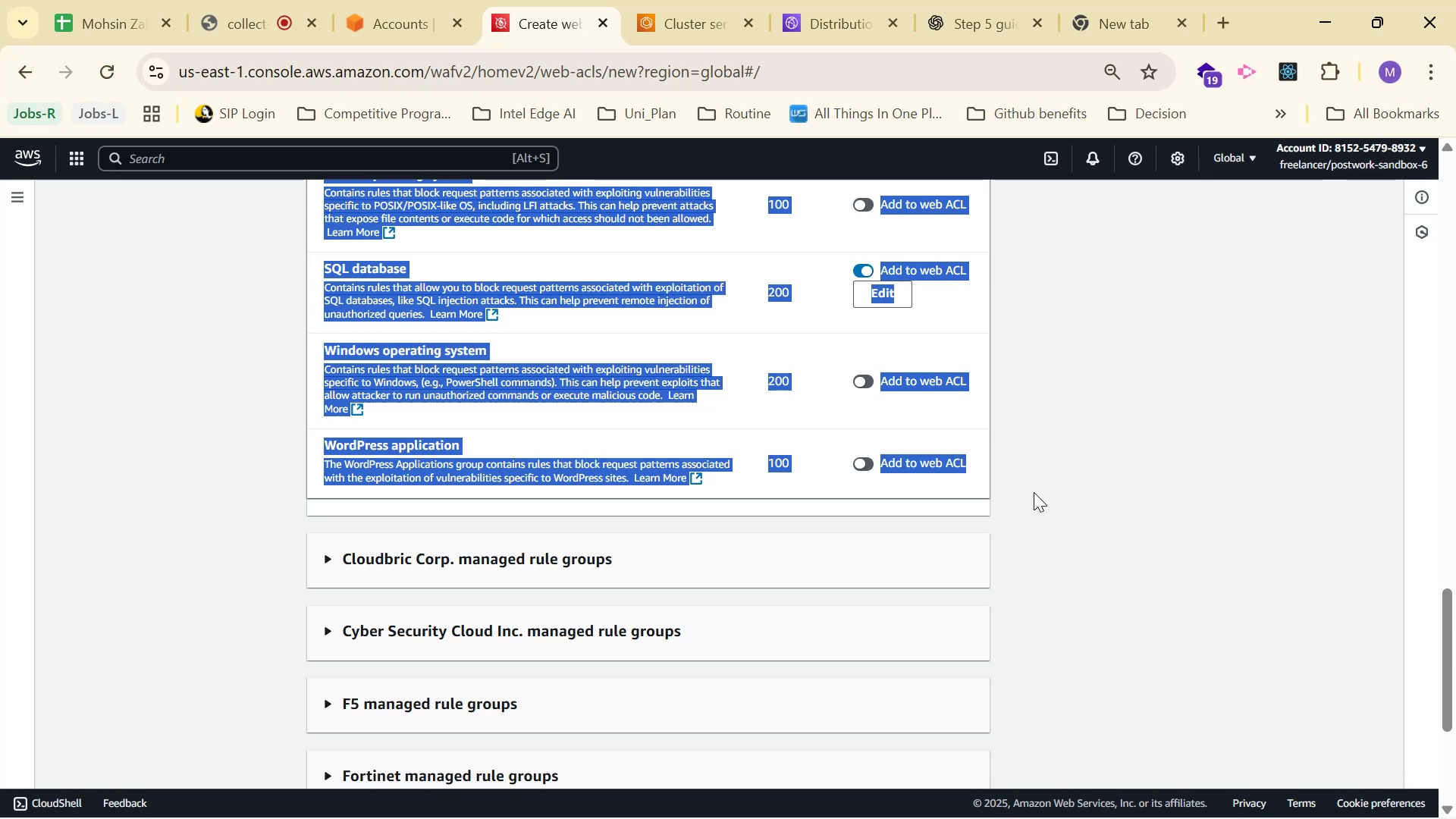 
key(Control+C)
 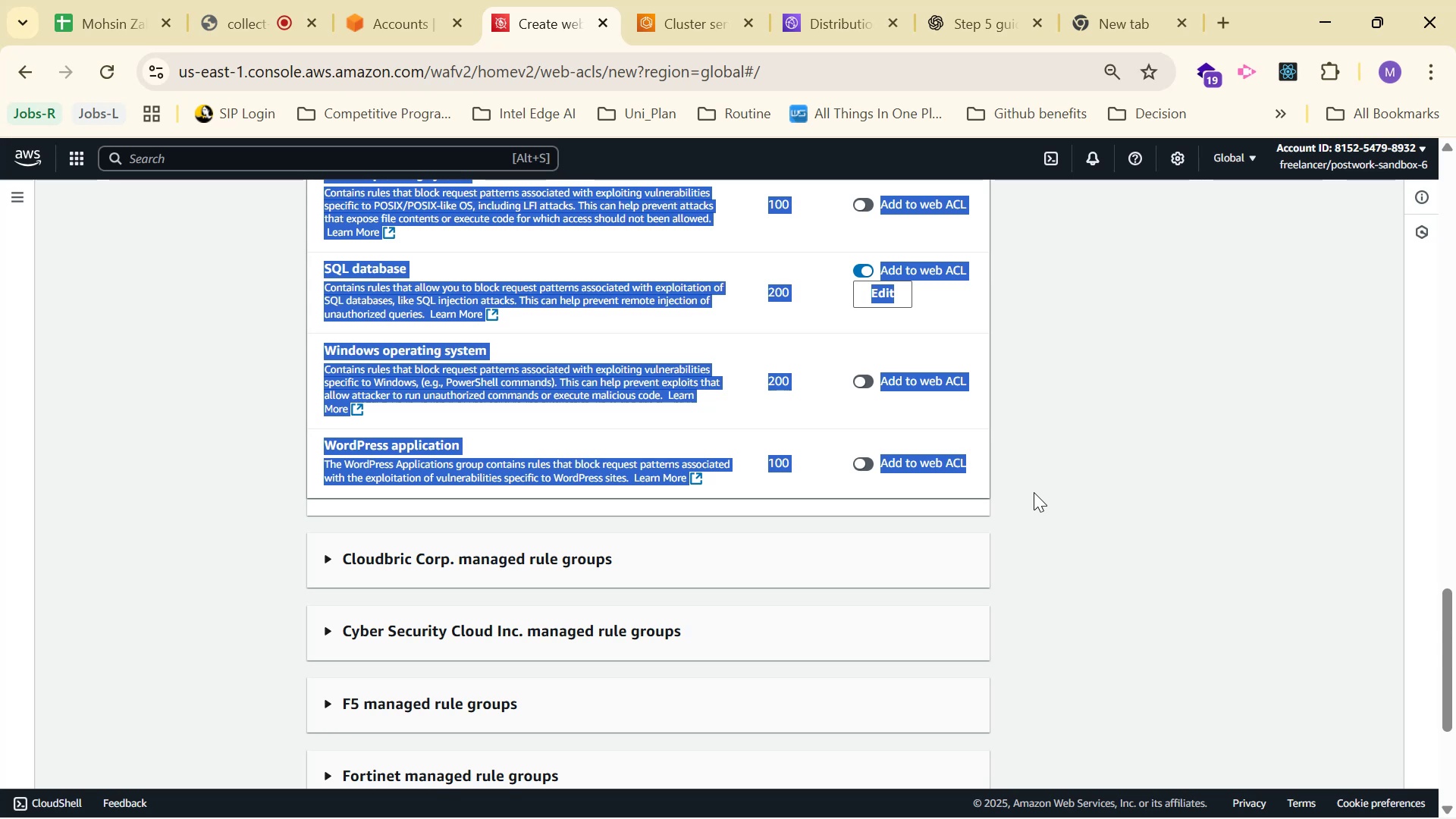 
key(Control+C)
 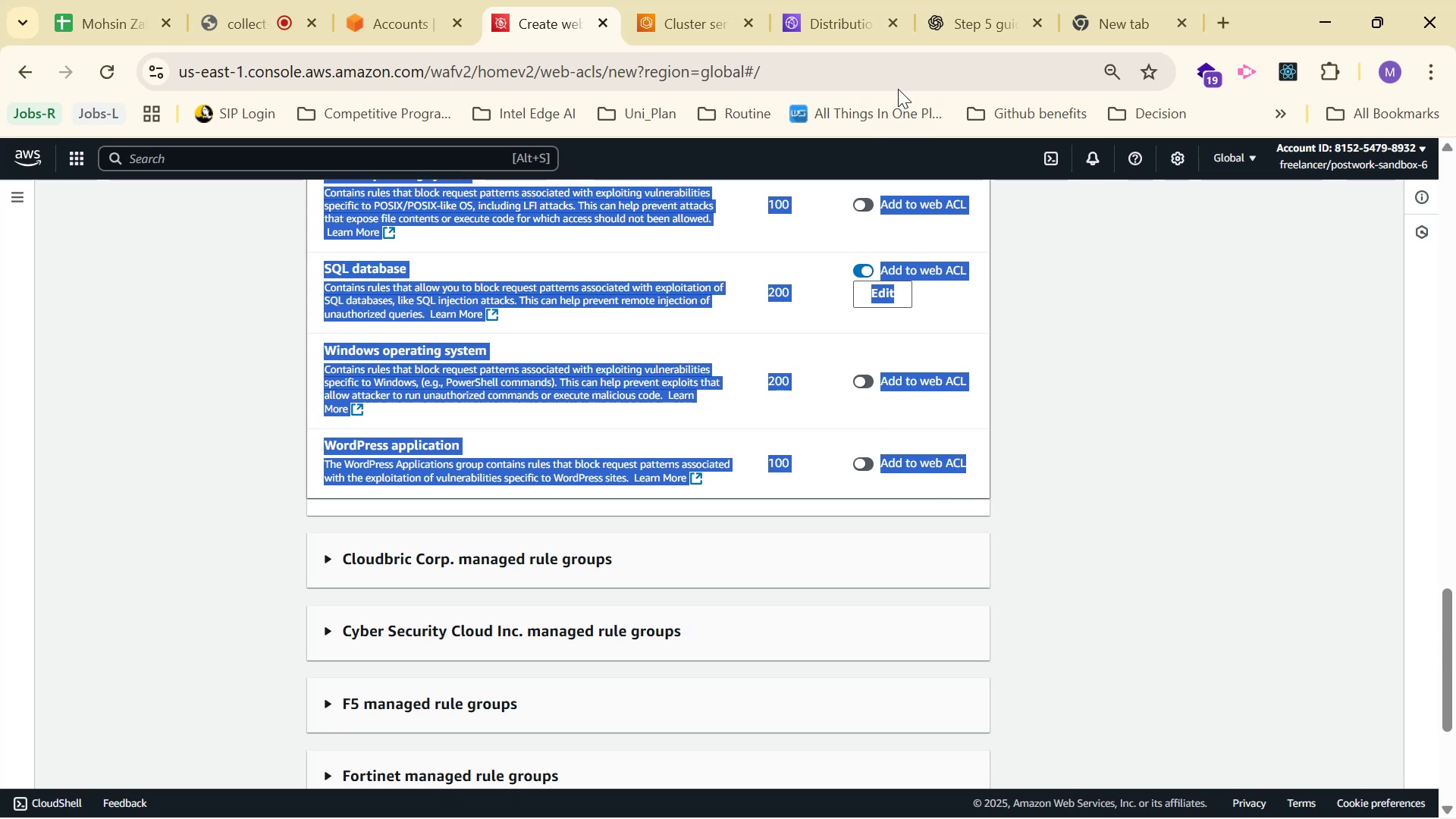 
left_click([943, 36])
 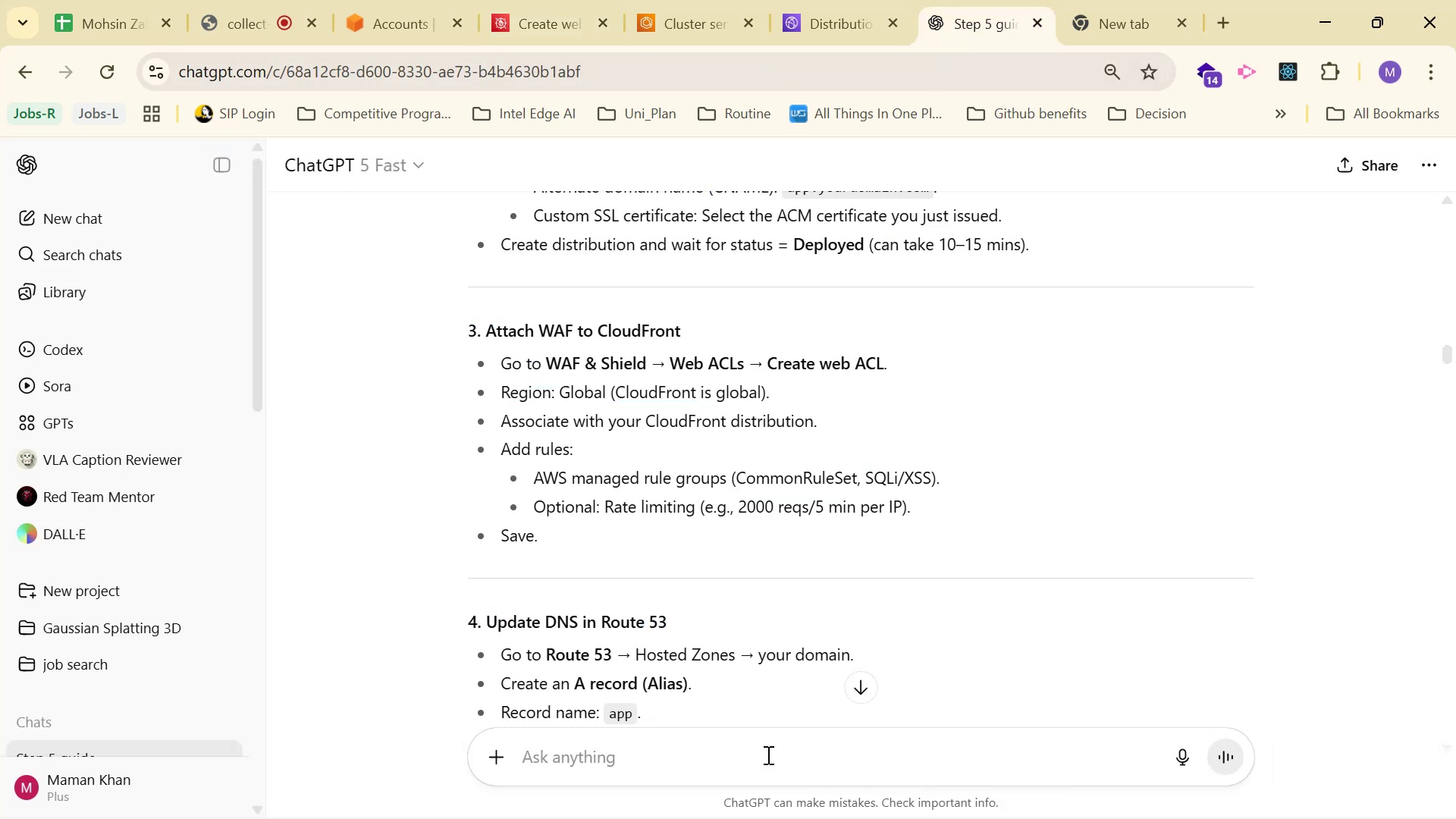 
left_click([776, 755])
 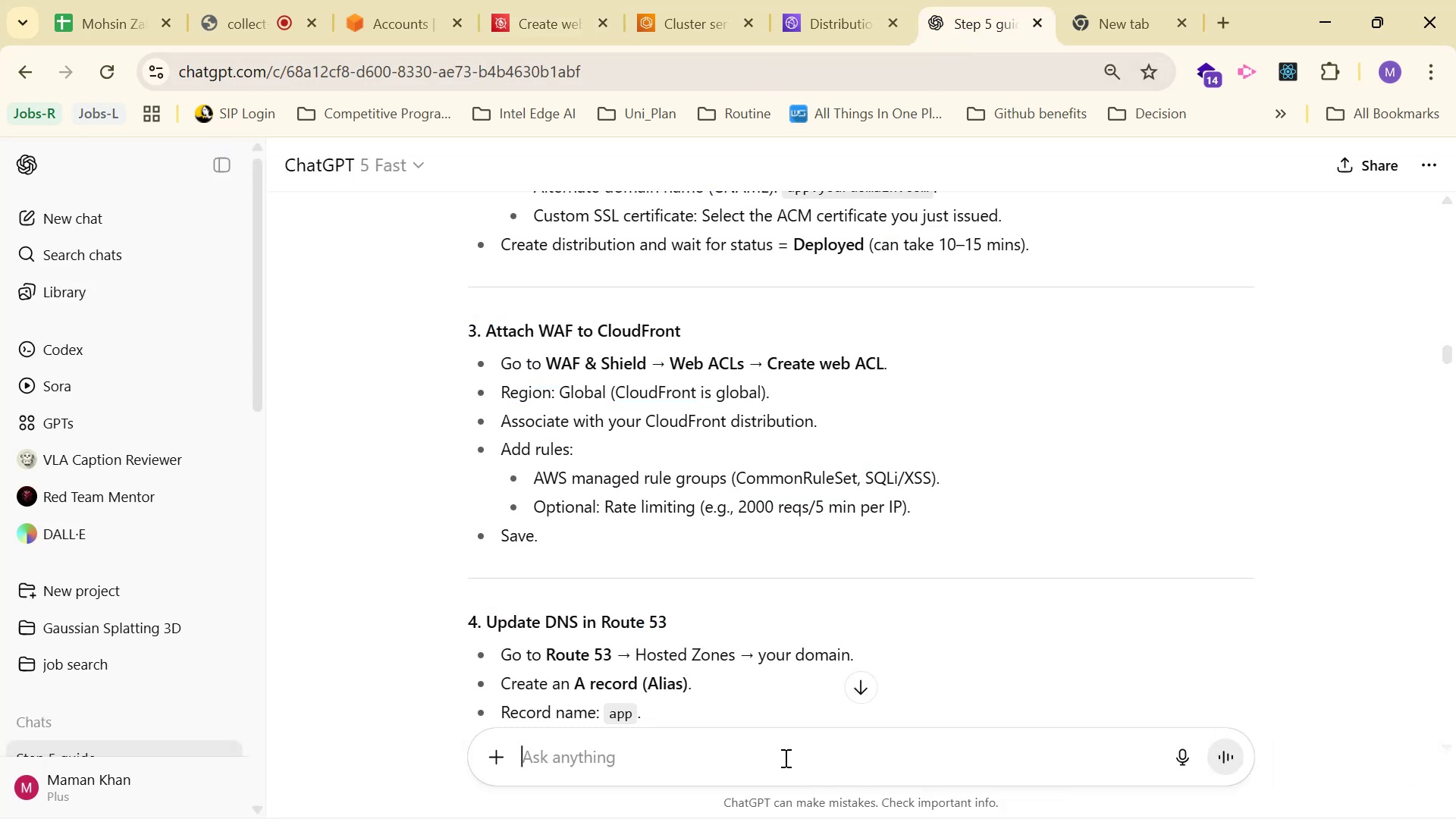 
type(Which should i shorl)
key(Backspace)
key(Backspace)
key(Backspace)
key(Backspace)
key(Backspace)
type(choose according to project and project needs: )
 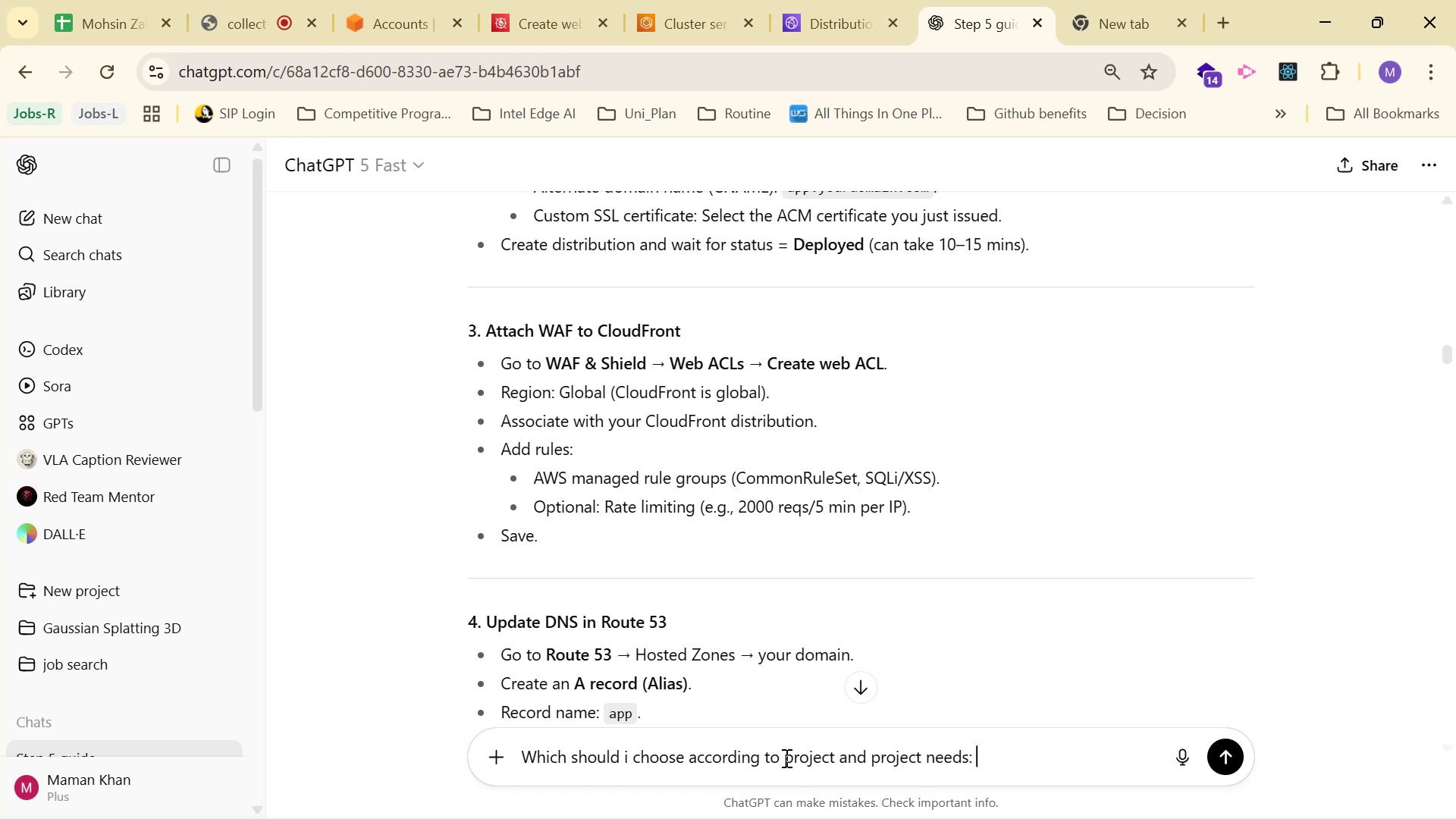 
key(Control+V)
 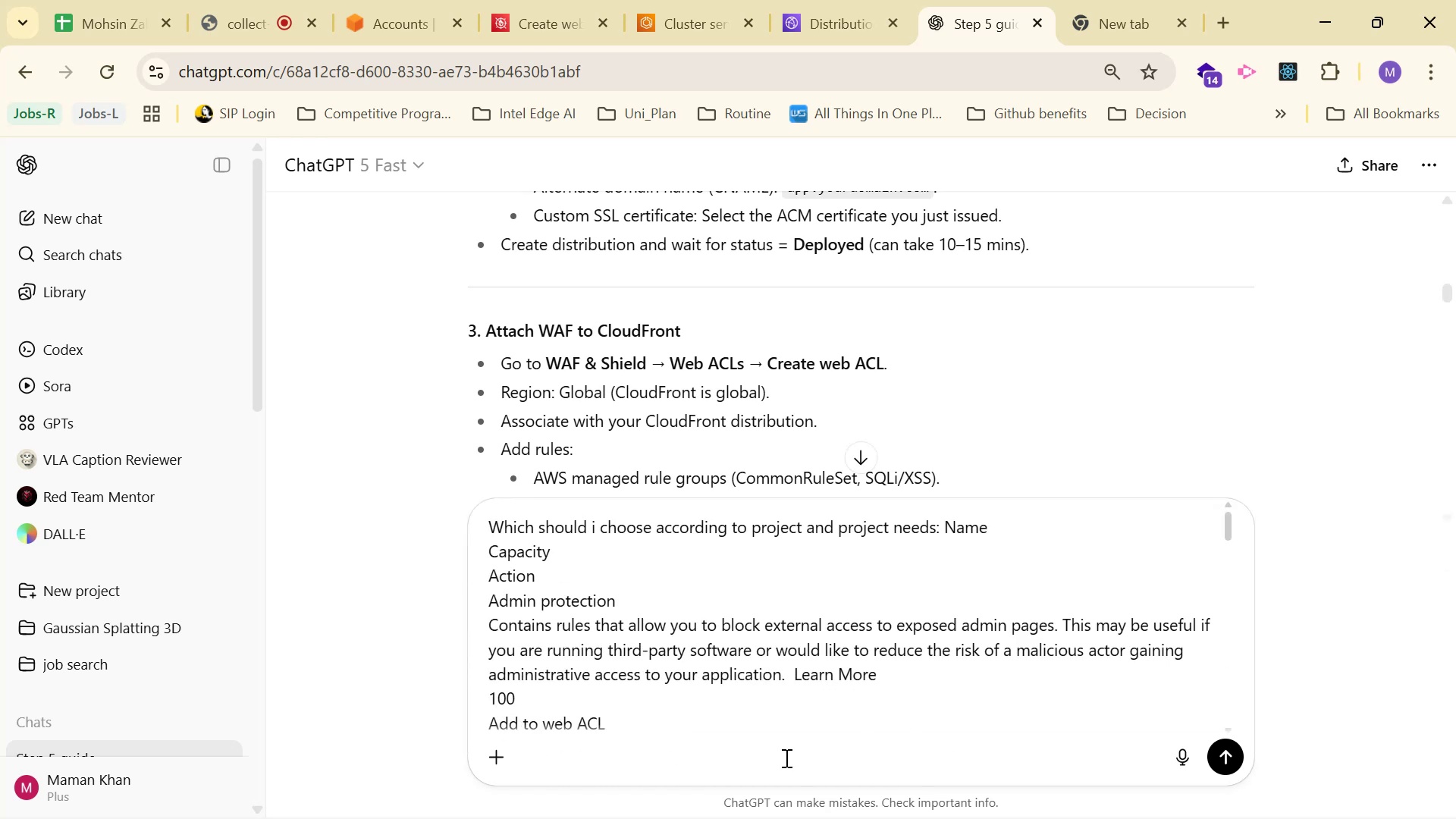 
key(Control+Enter)
 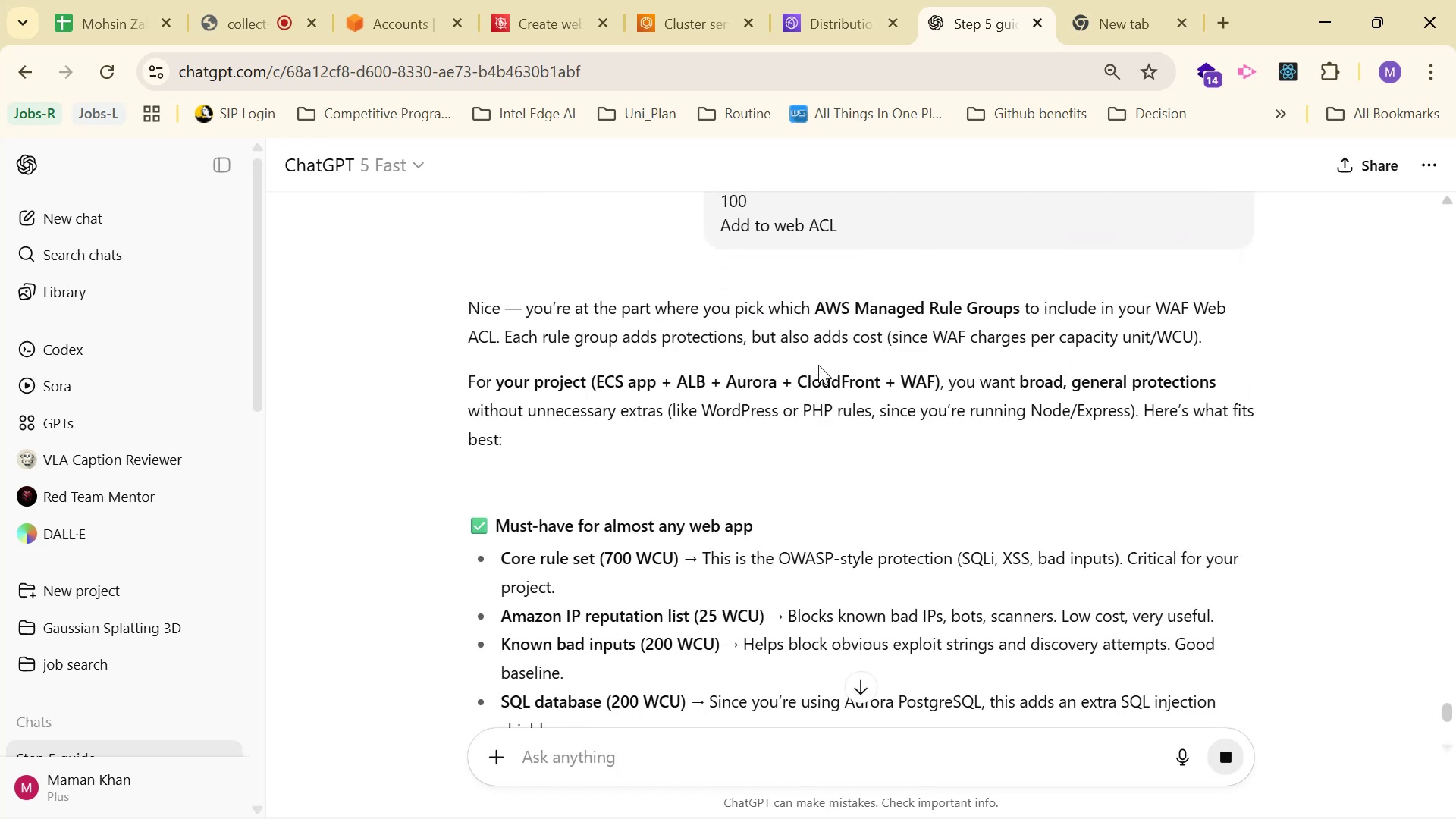 
wait(11.56)
 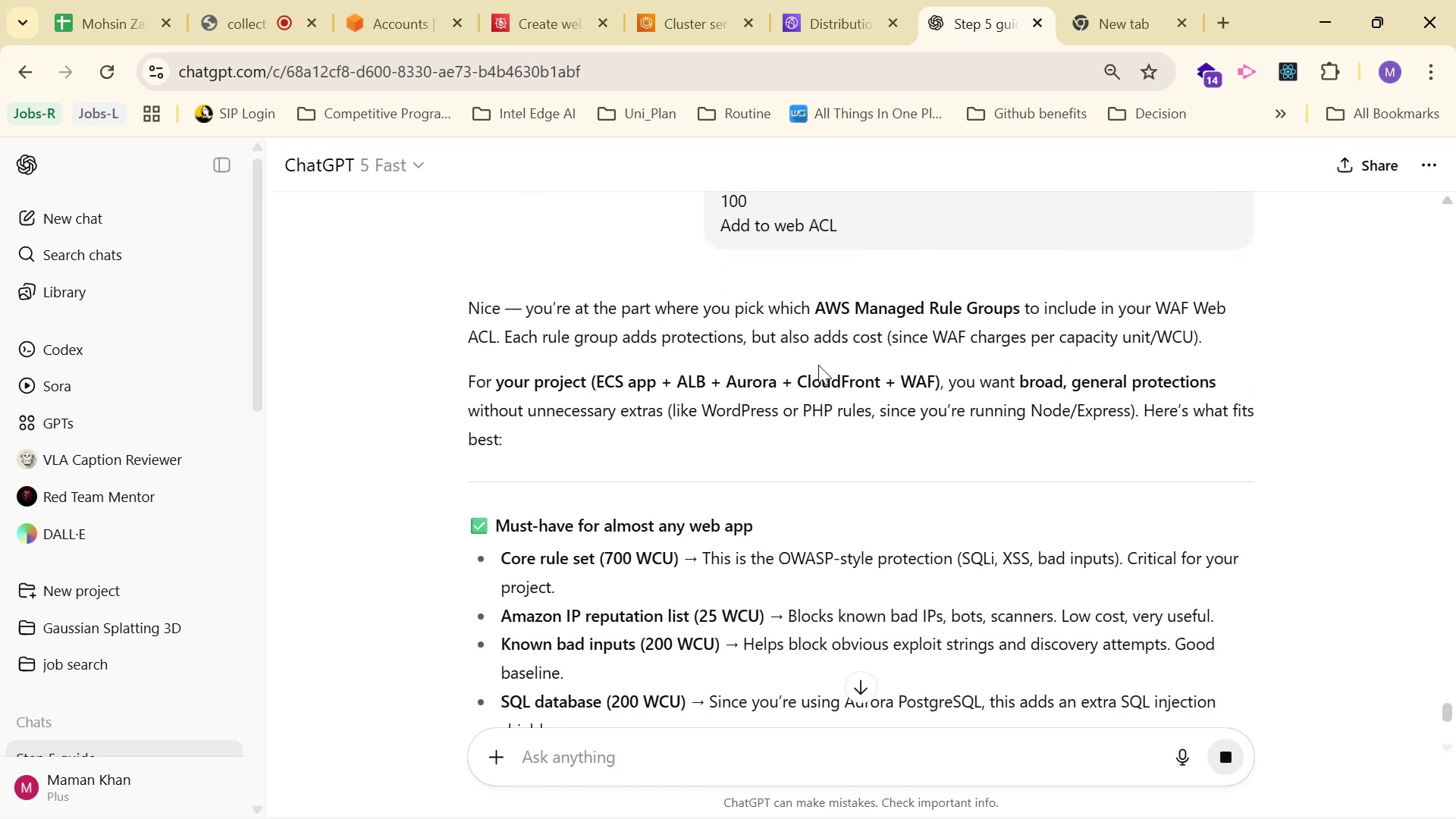 
scroll: coordinate [1228, 425], scroll_direction: down, amount: 1.0
 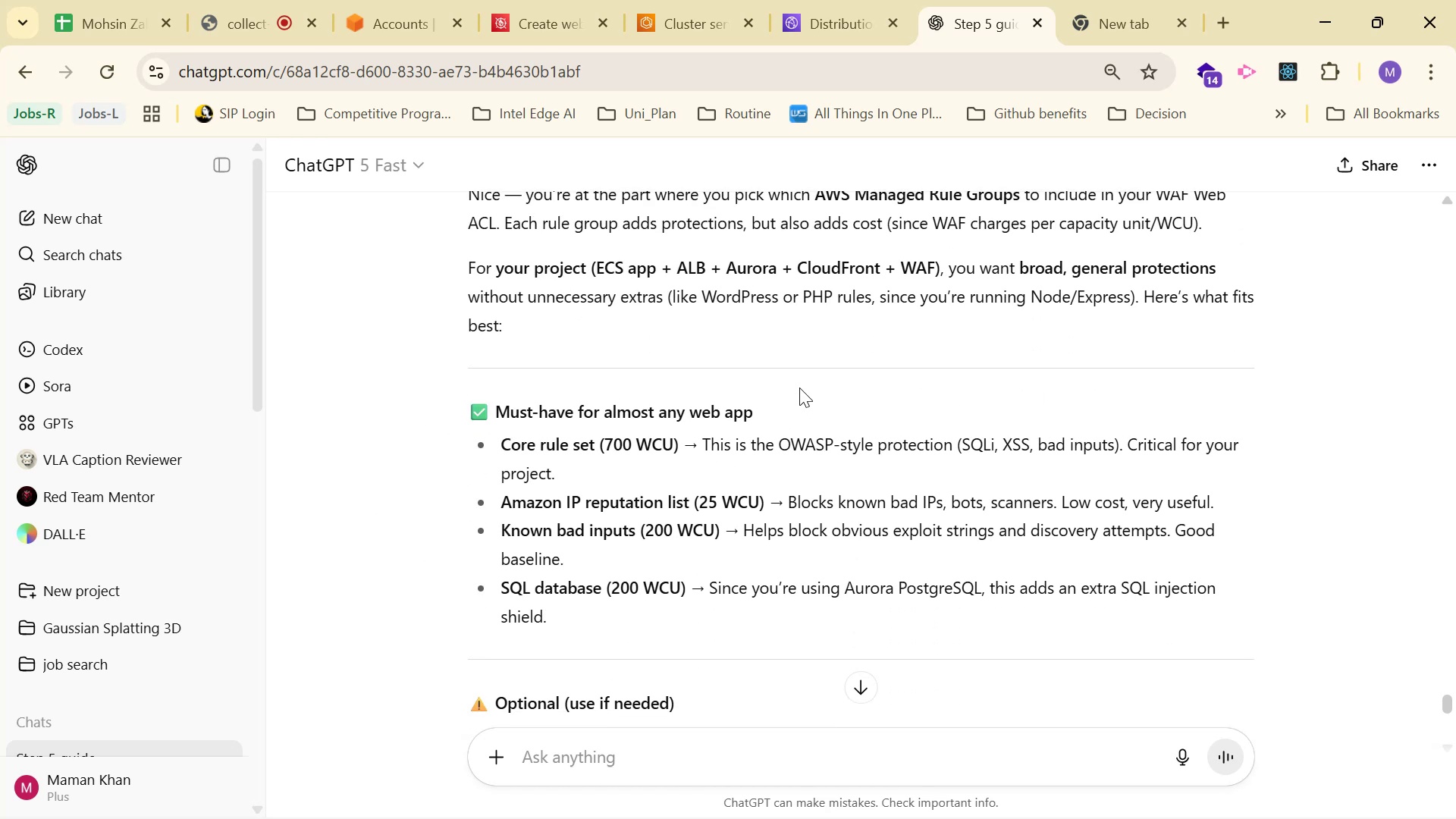 
wait(9.34)
 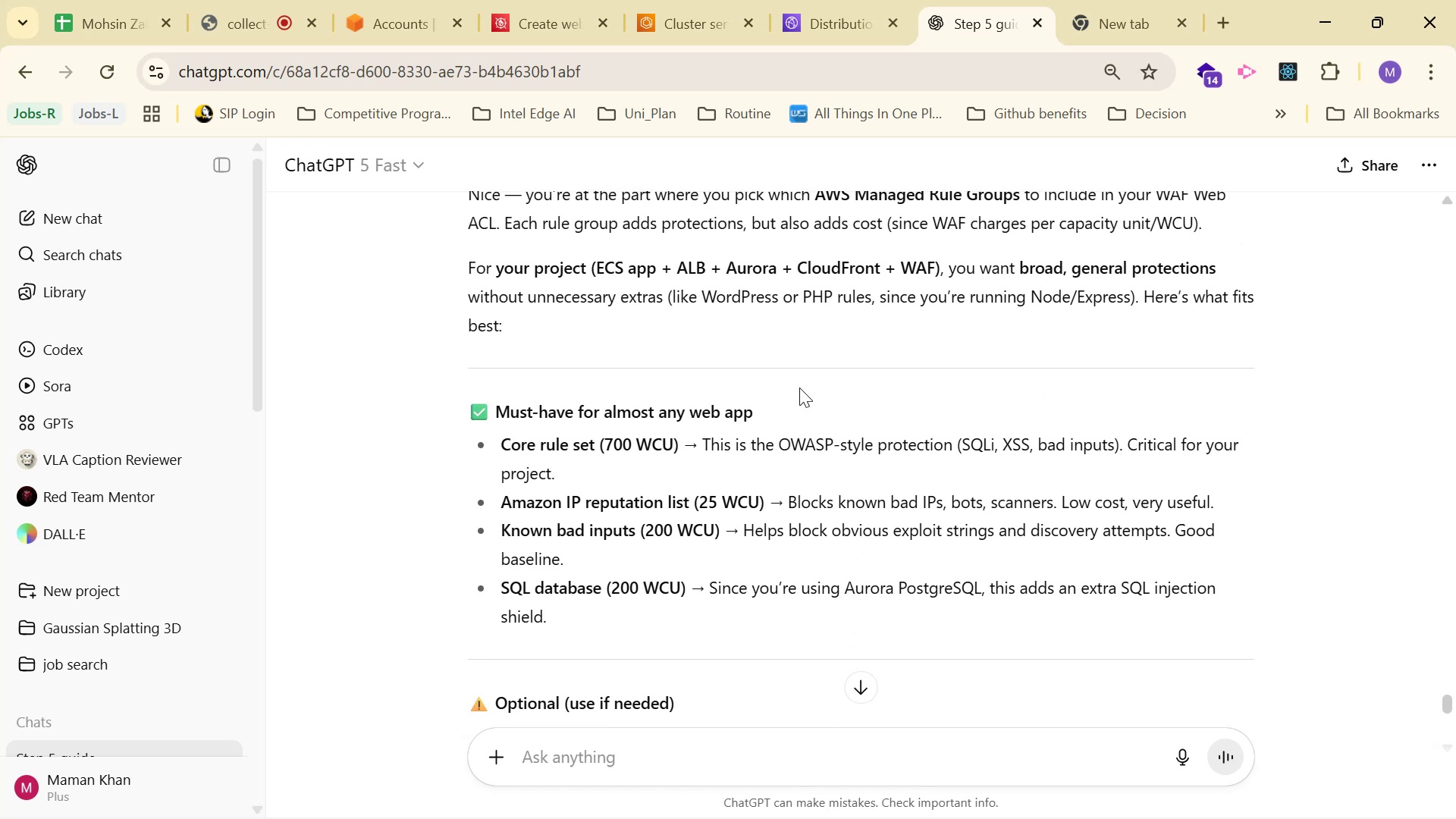 
left_click([809, 9])
 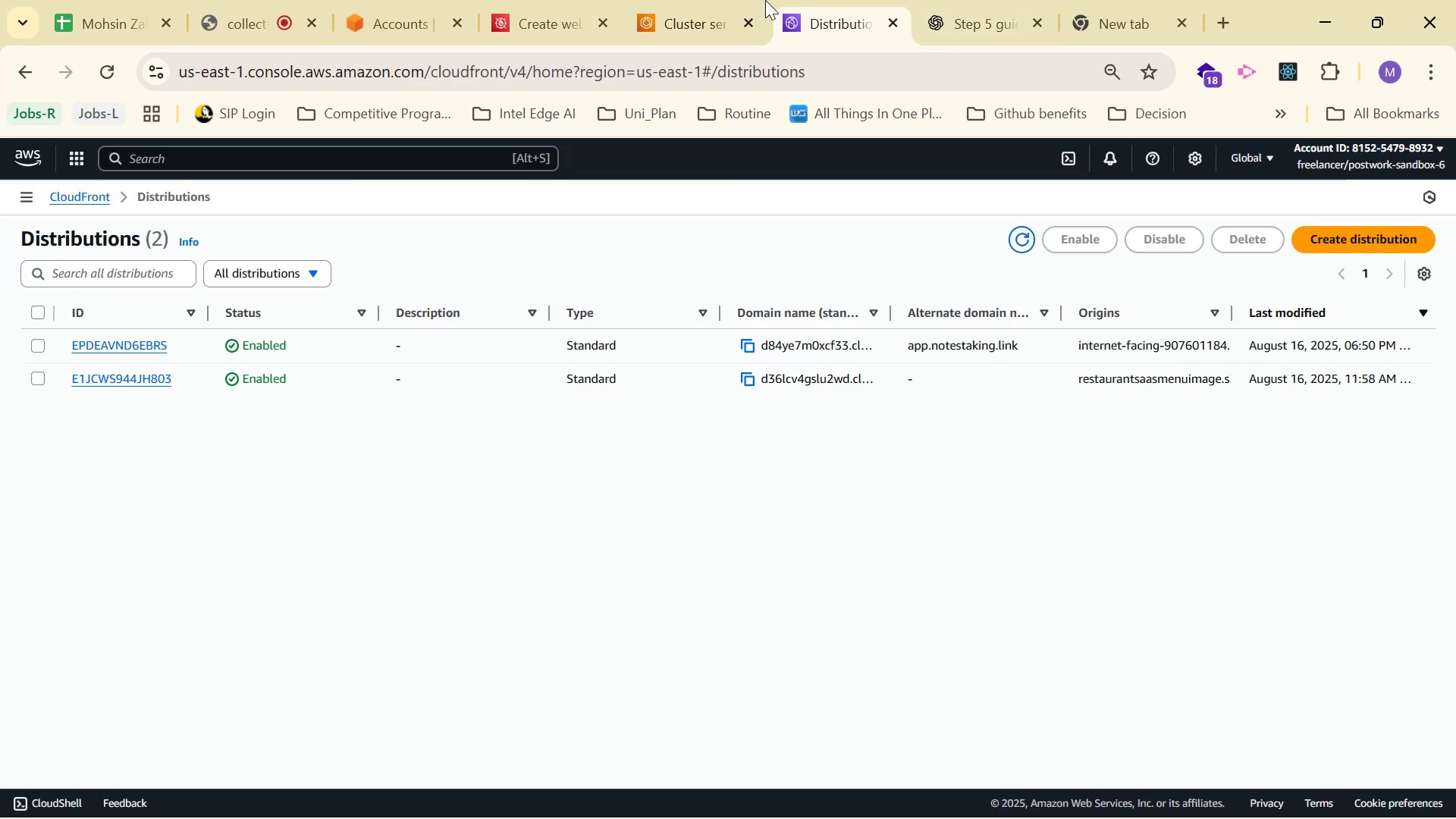 
left_click([713, 0])
 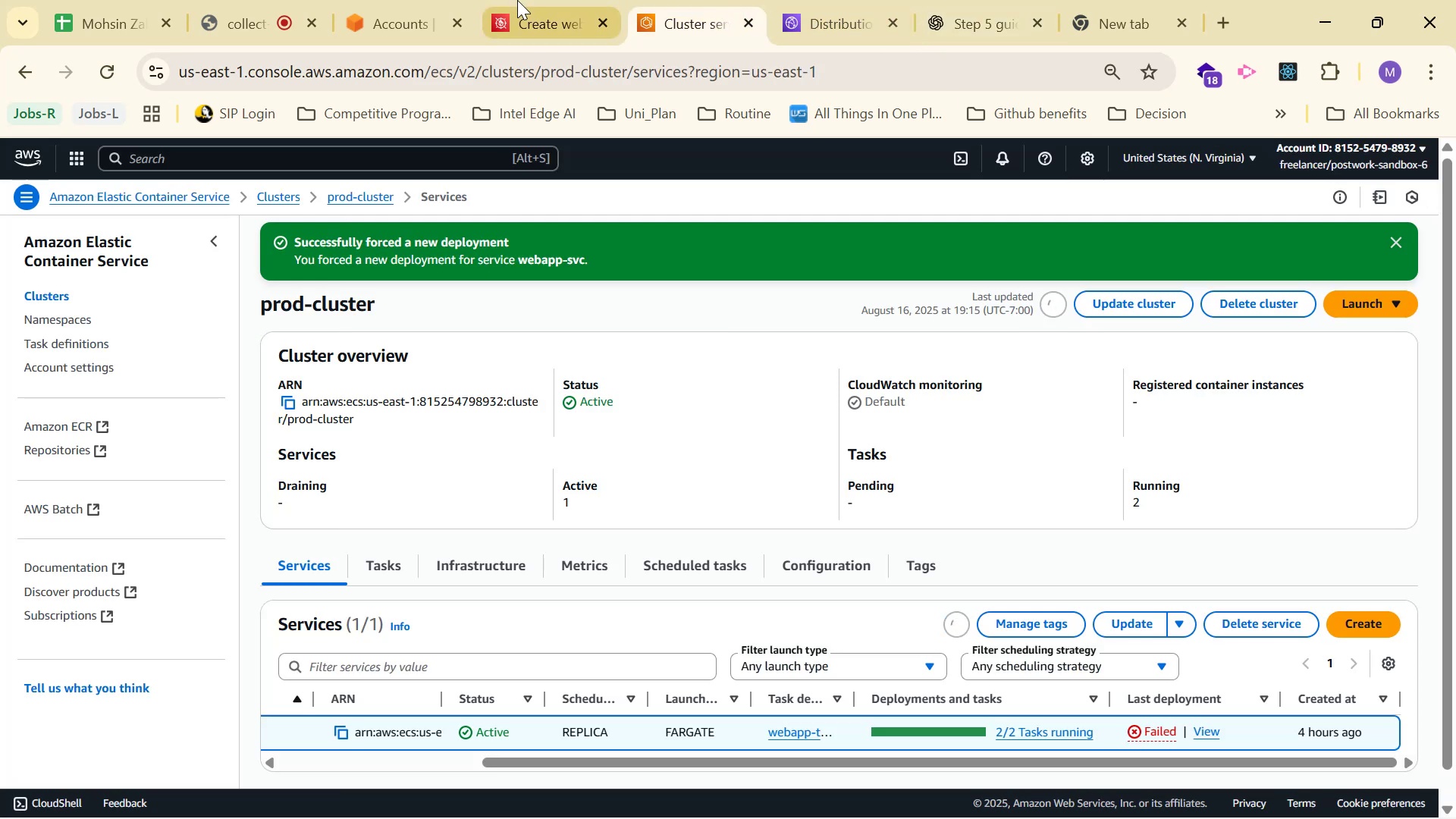 
left_click([507, 0])
 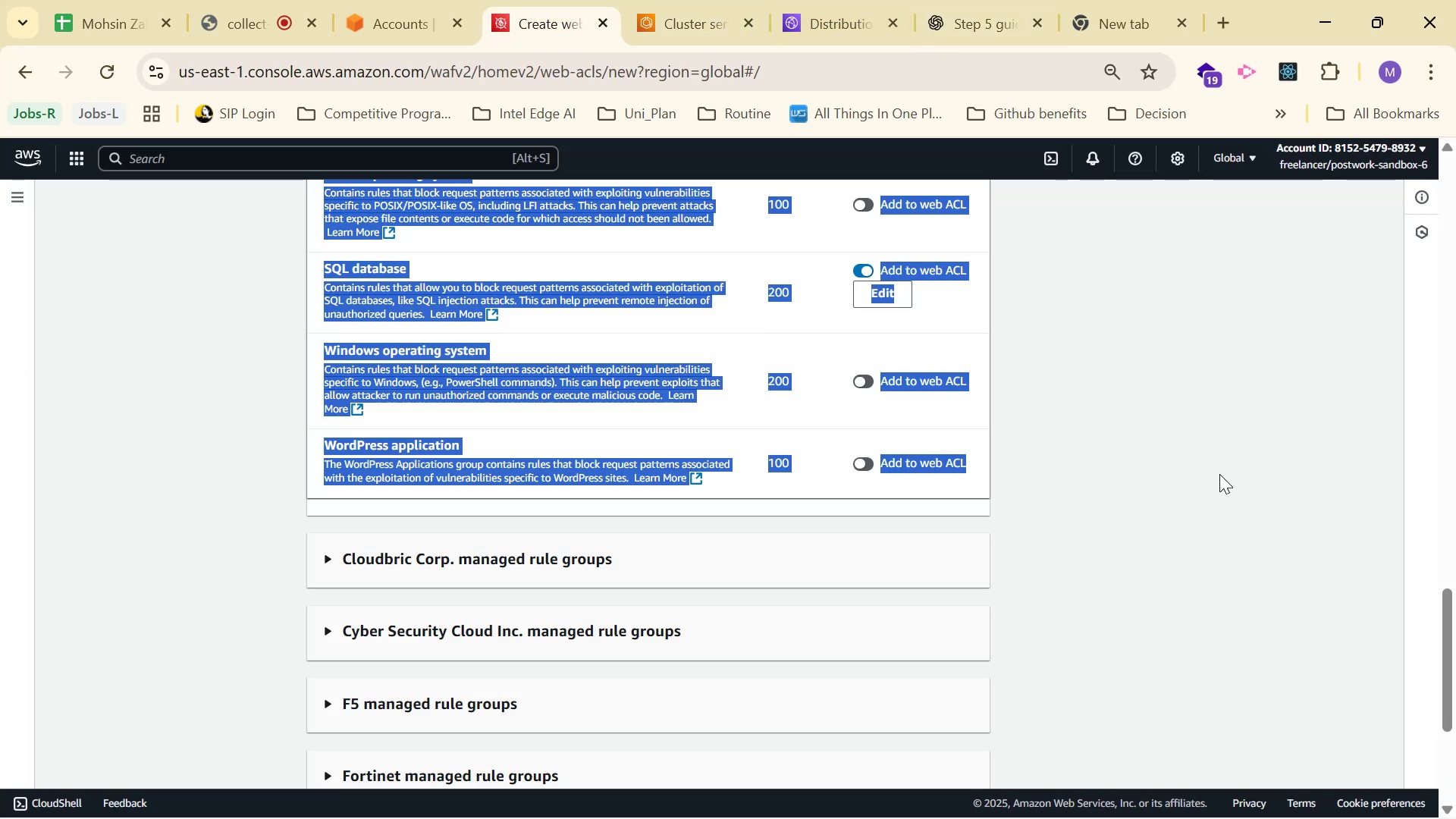 
scroll: coordinate [1108, 450], scroll_direction: up, amount: 5.0
 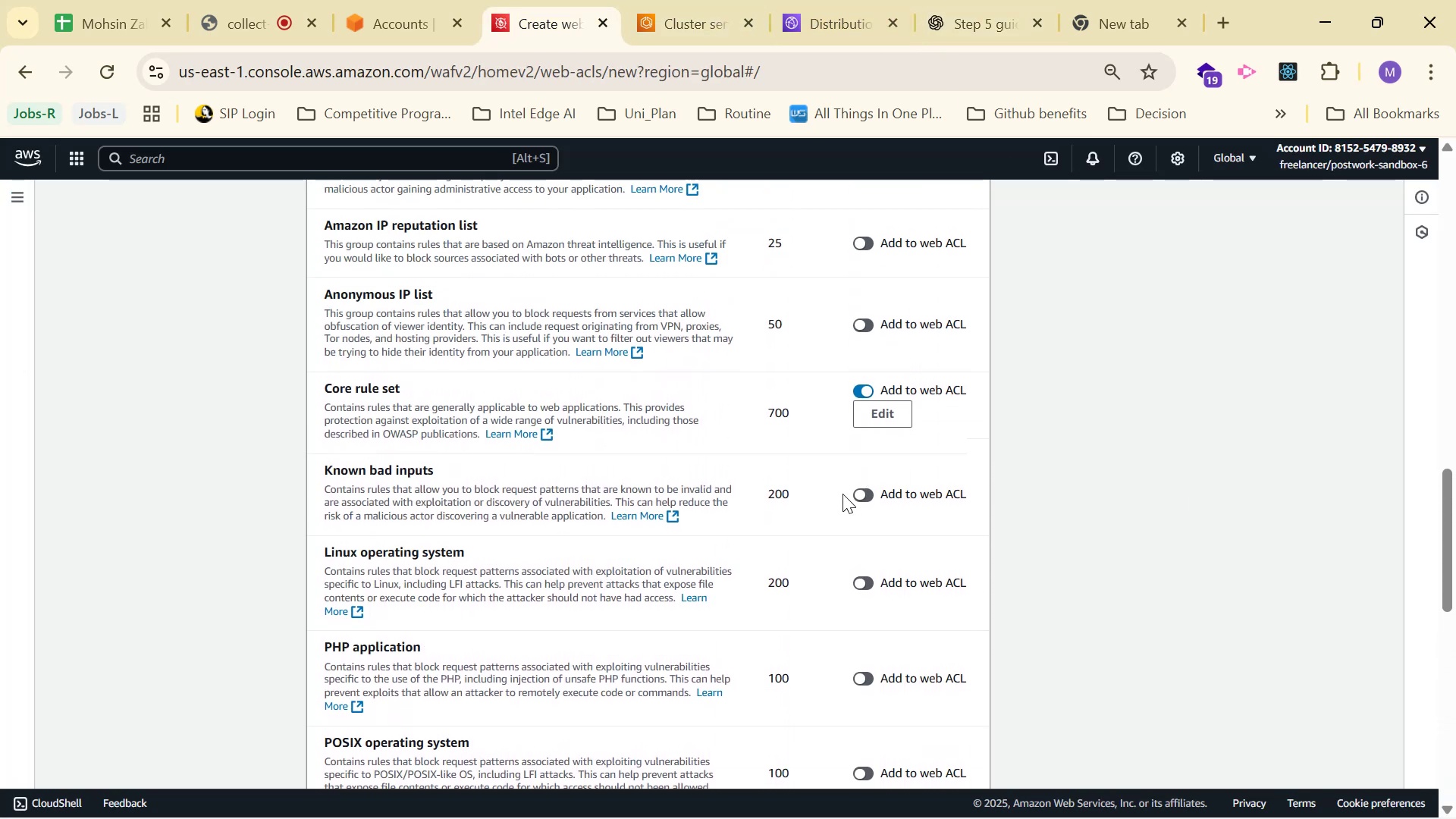 
left_click([880, 494])
 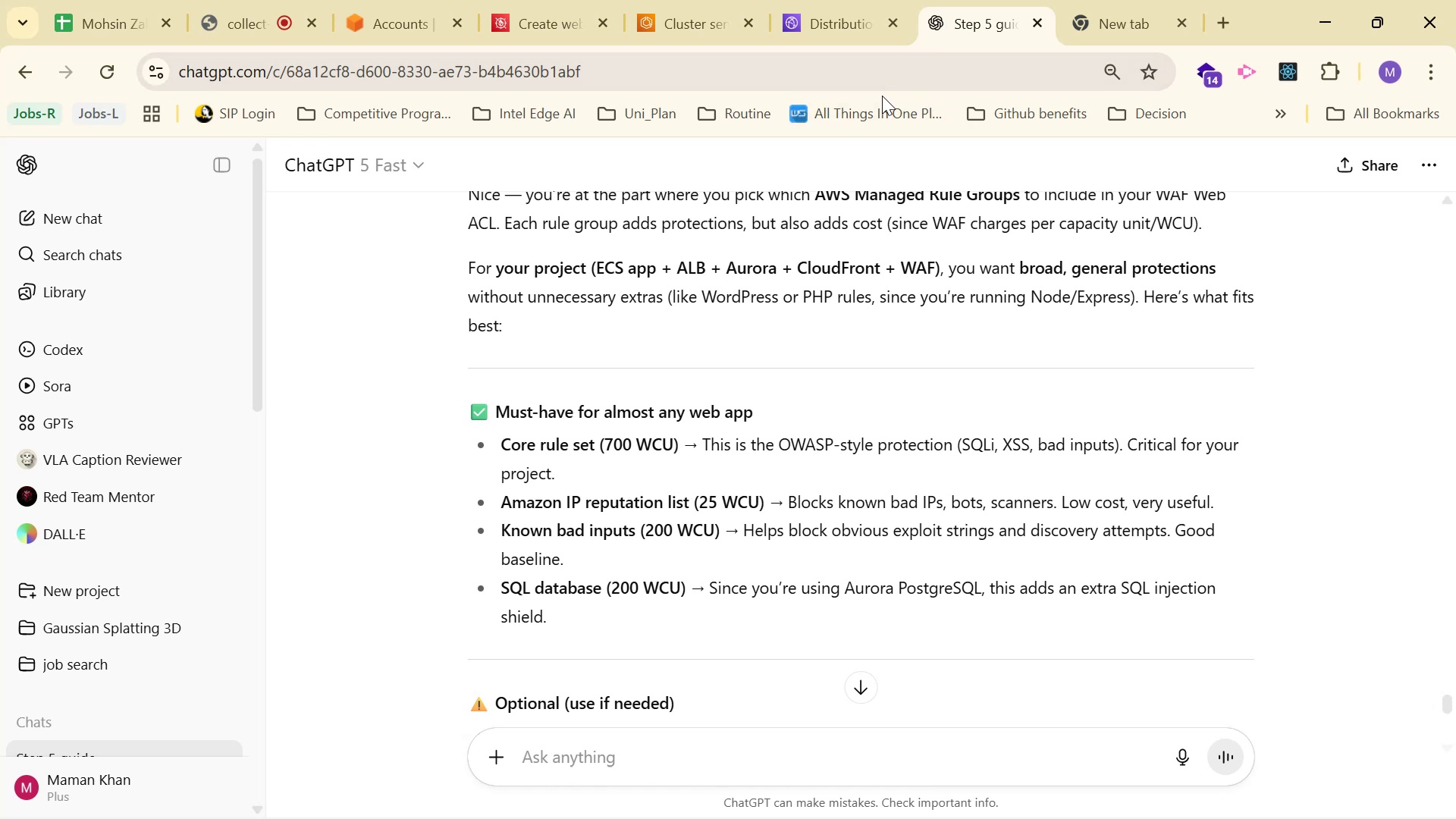 
wait(6.15)
 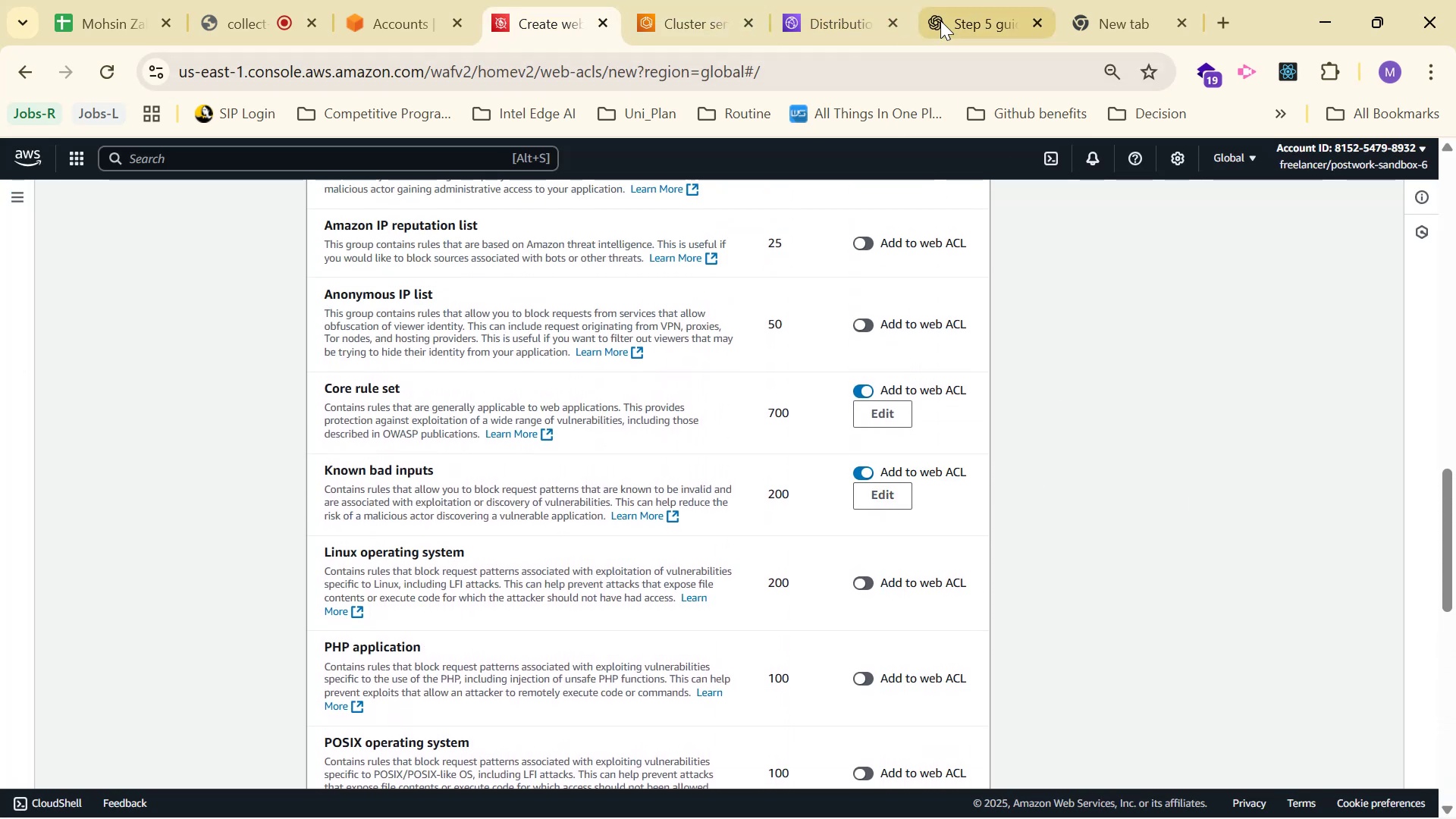 
left_click([521, 11])
 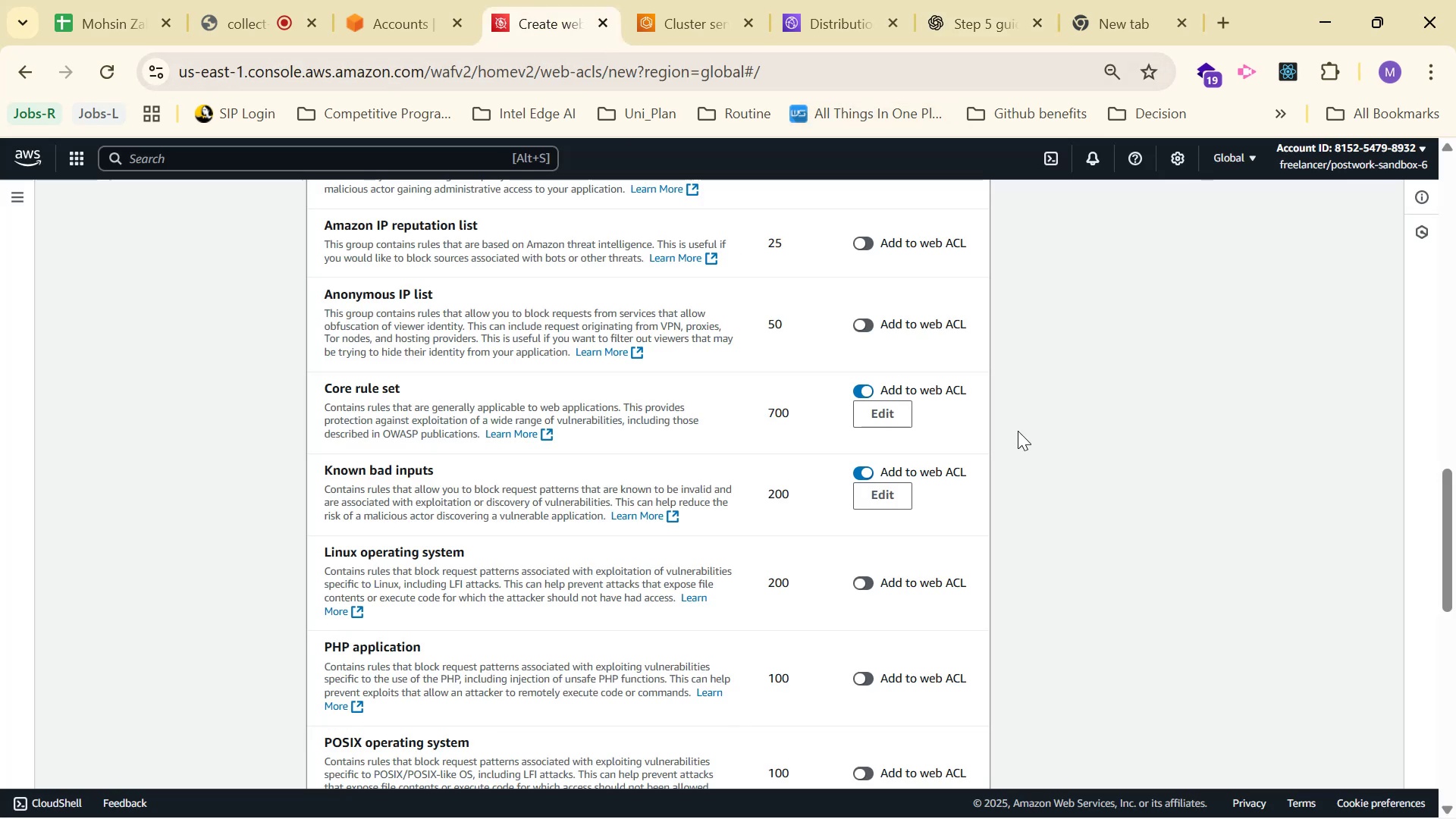 
scroll: coordinate [1018, 430], scroll_direction: up, amount: 1.0
 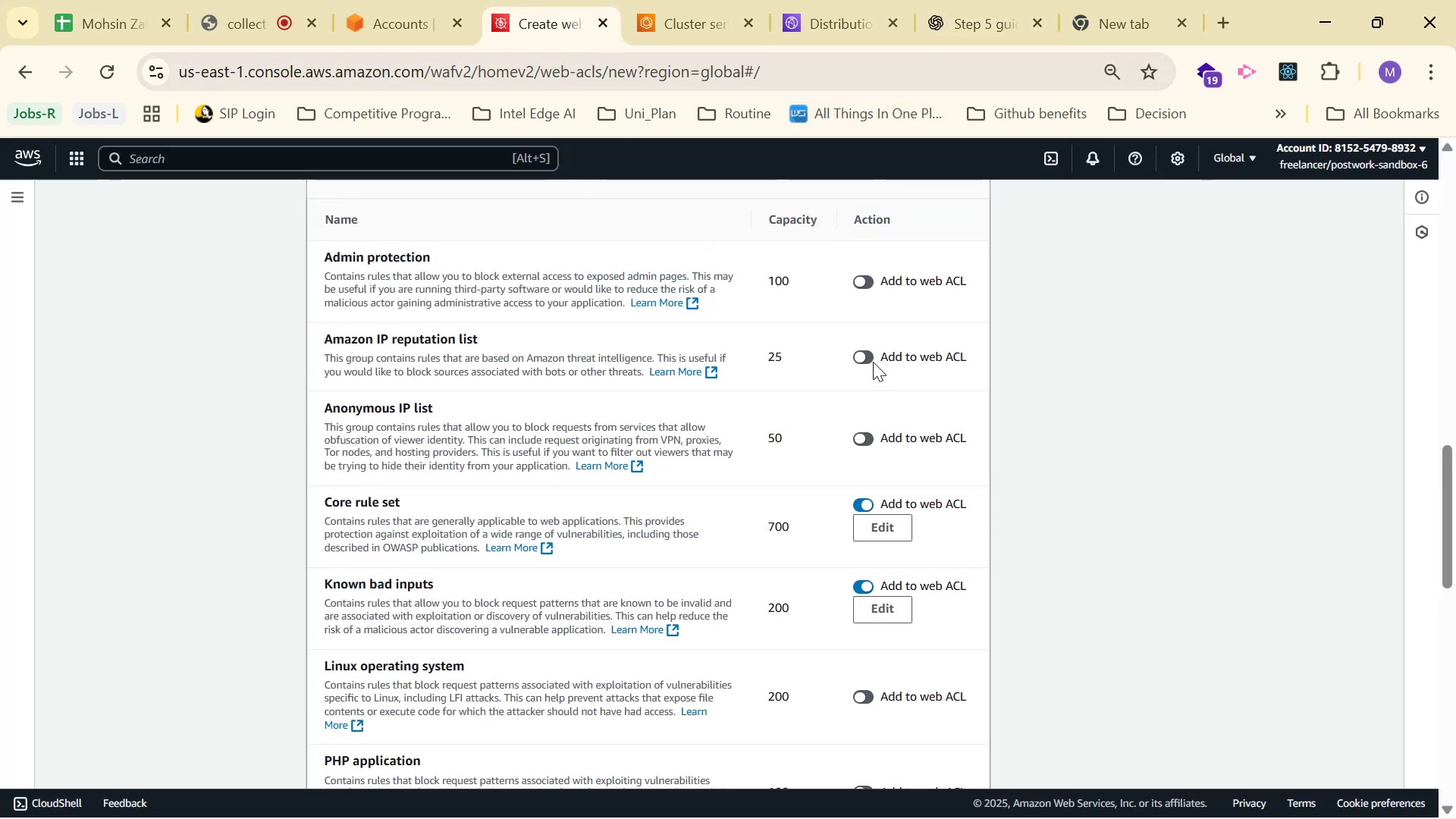 
left_click([874, 361])
 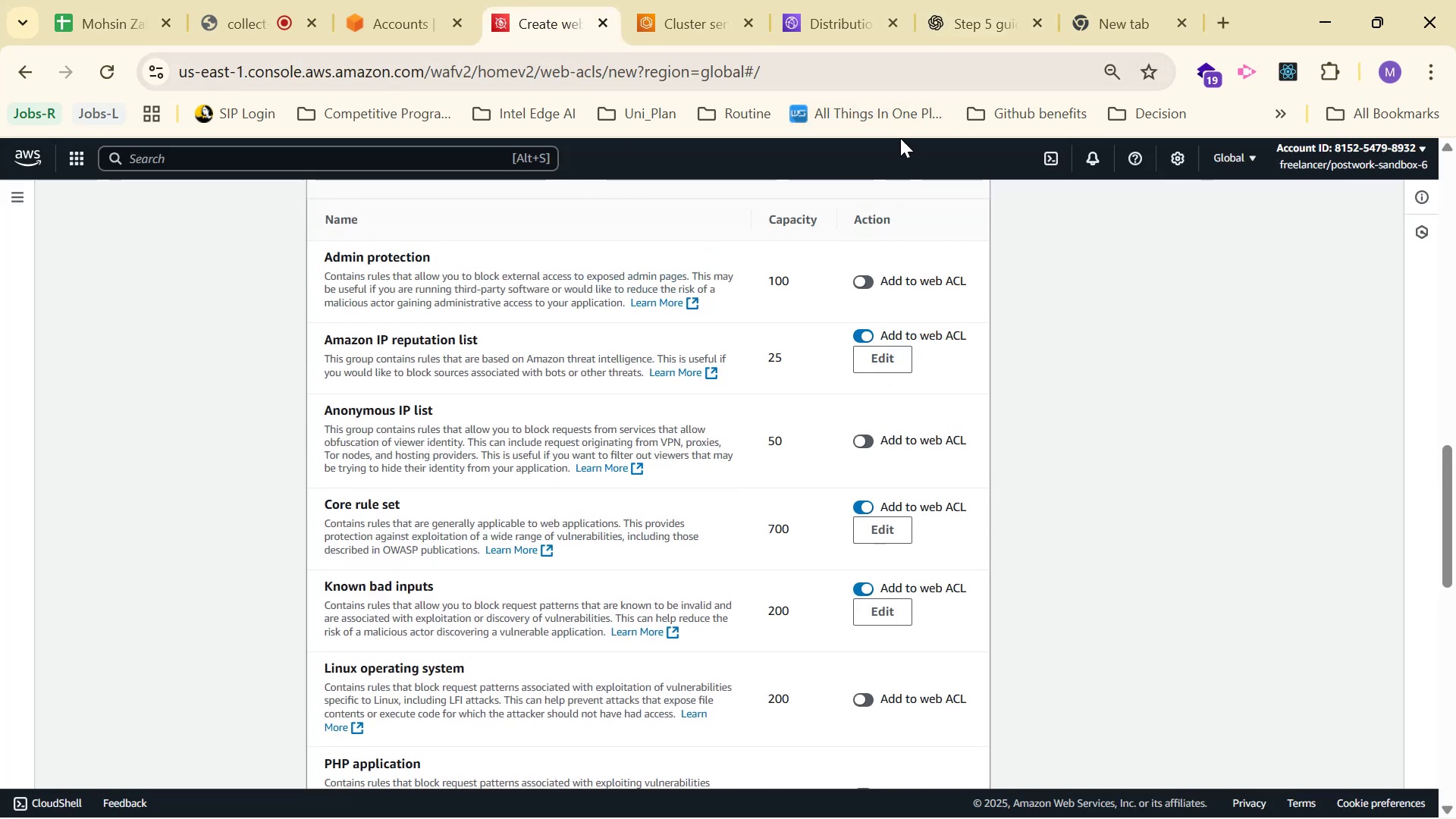 
left_click([954, 21])
 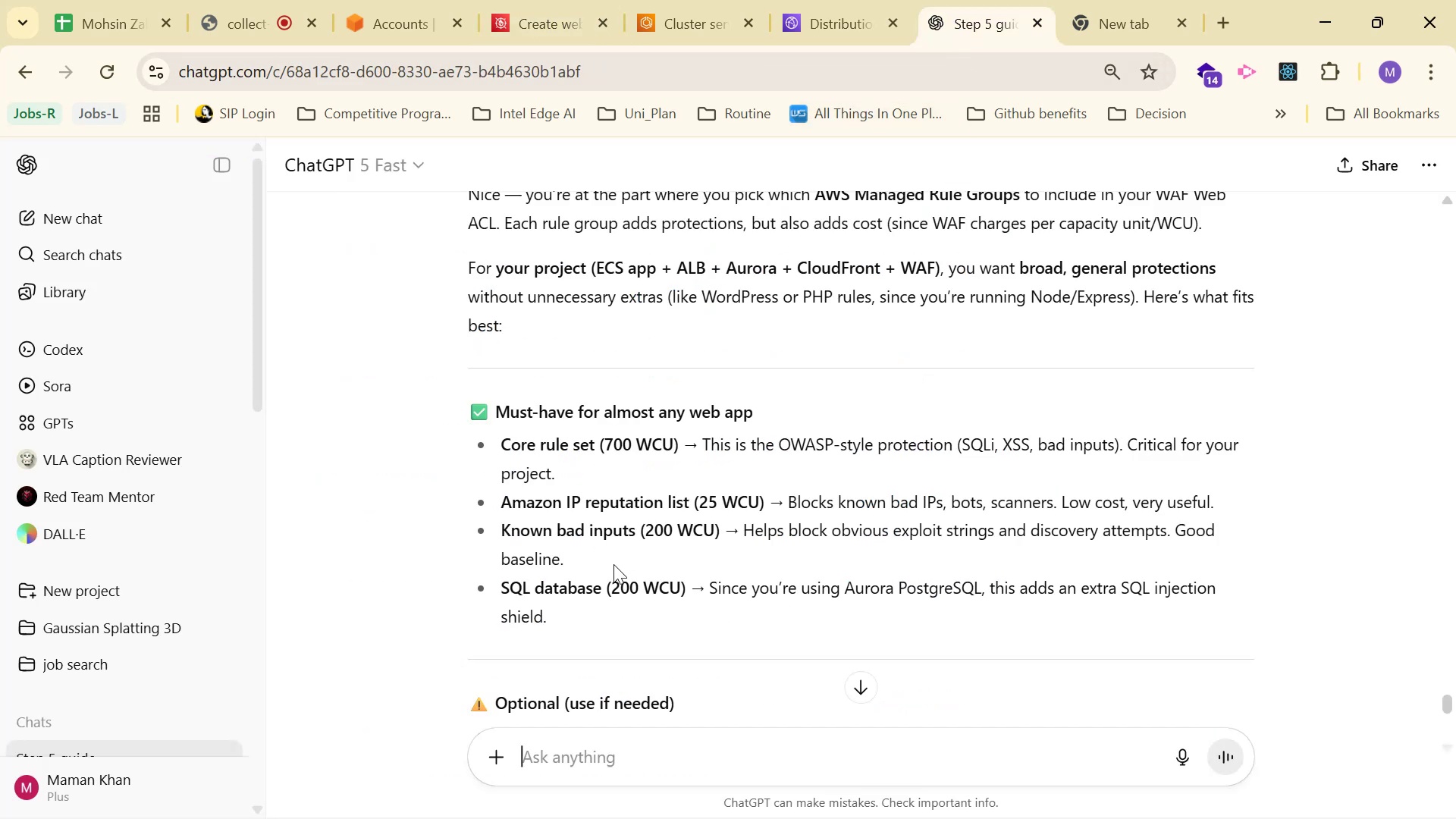 
left_click([511, 14])
 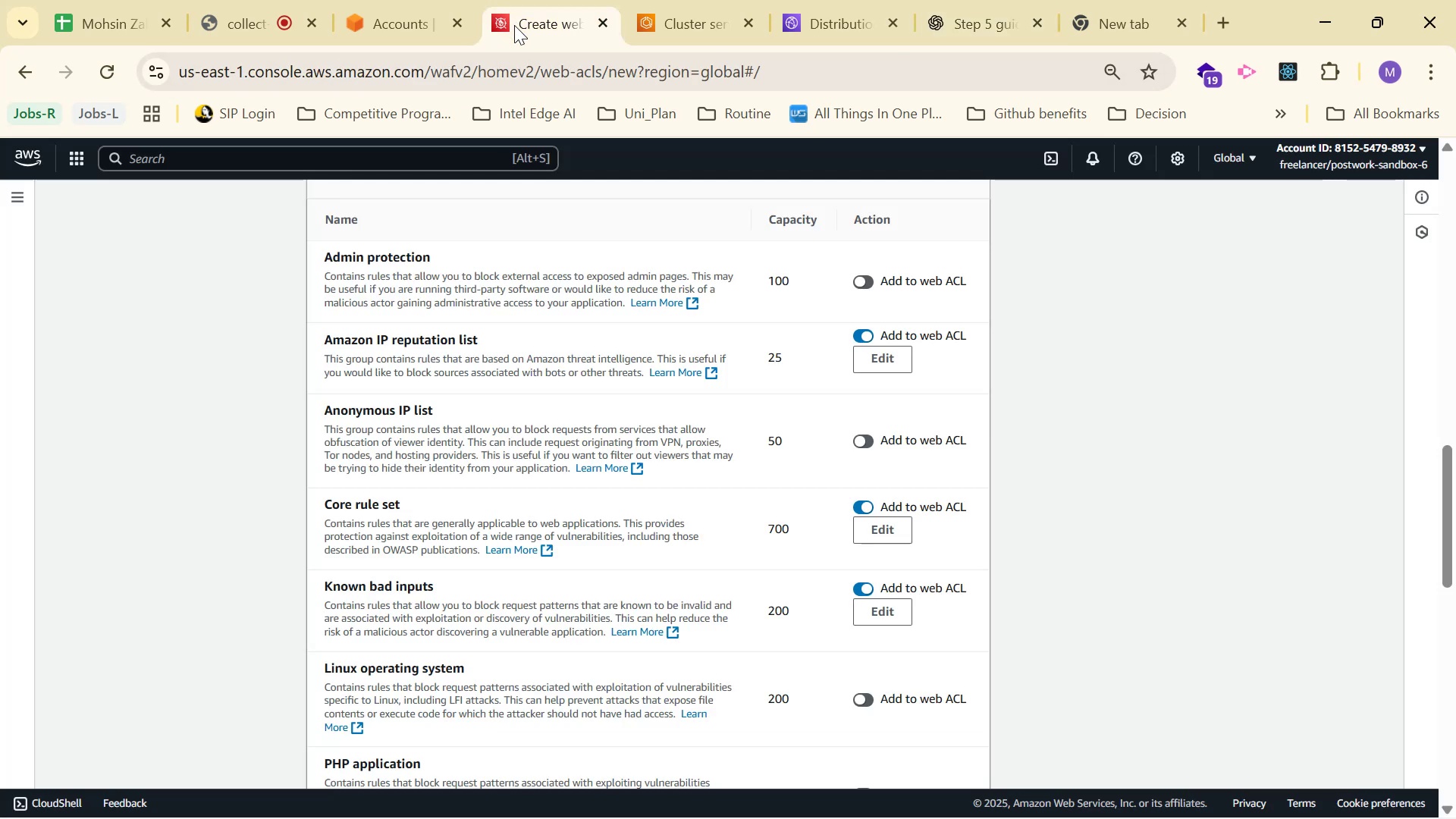 
scroll: coordinate [1031, 367], scroll_direction: up, amount: 1.0
 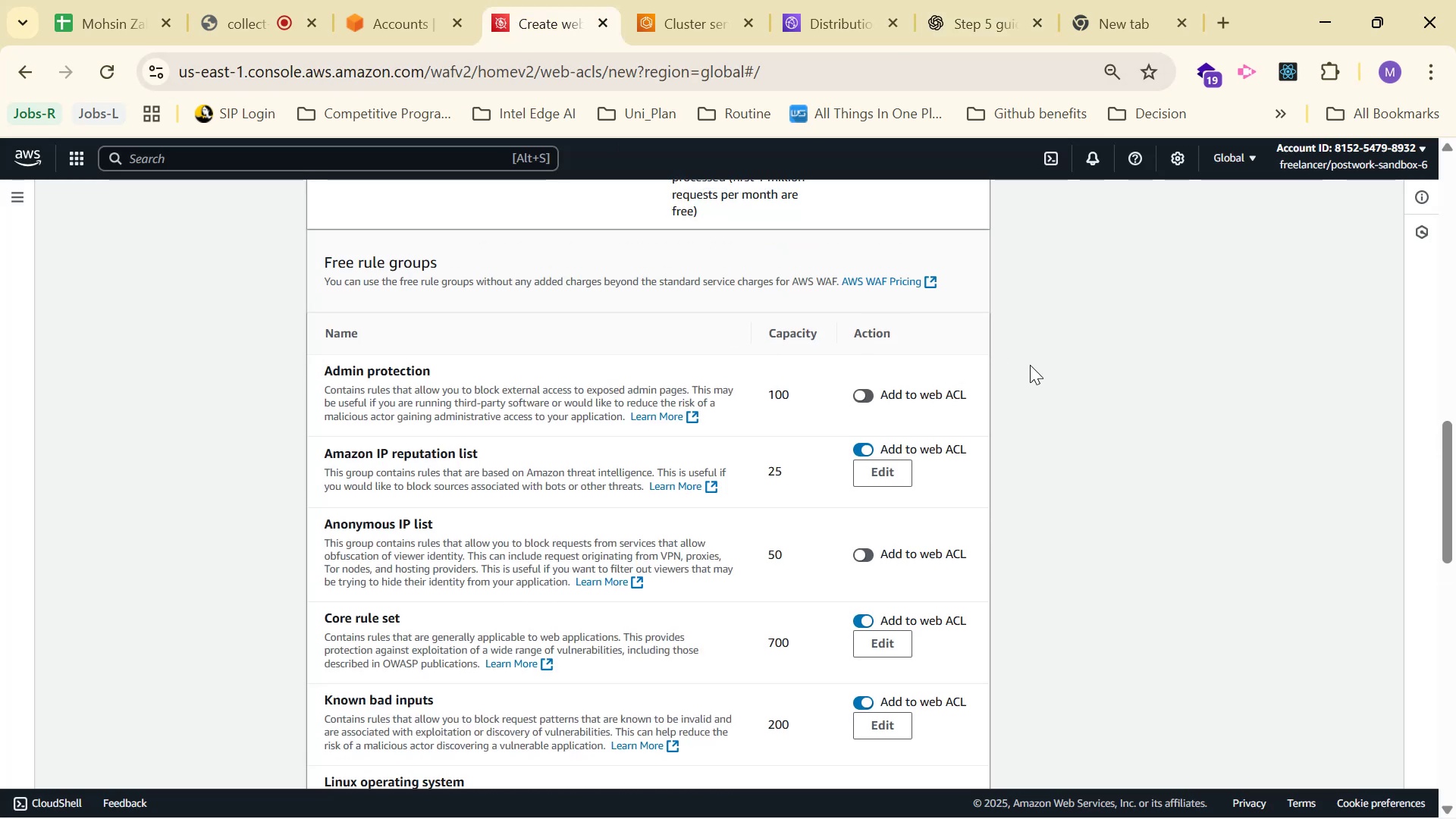 
scroll: coordinate [1034, 361], scroll_direction: down, amount: 10.0
 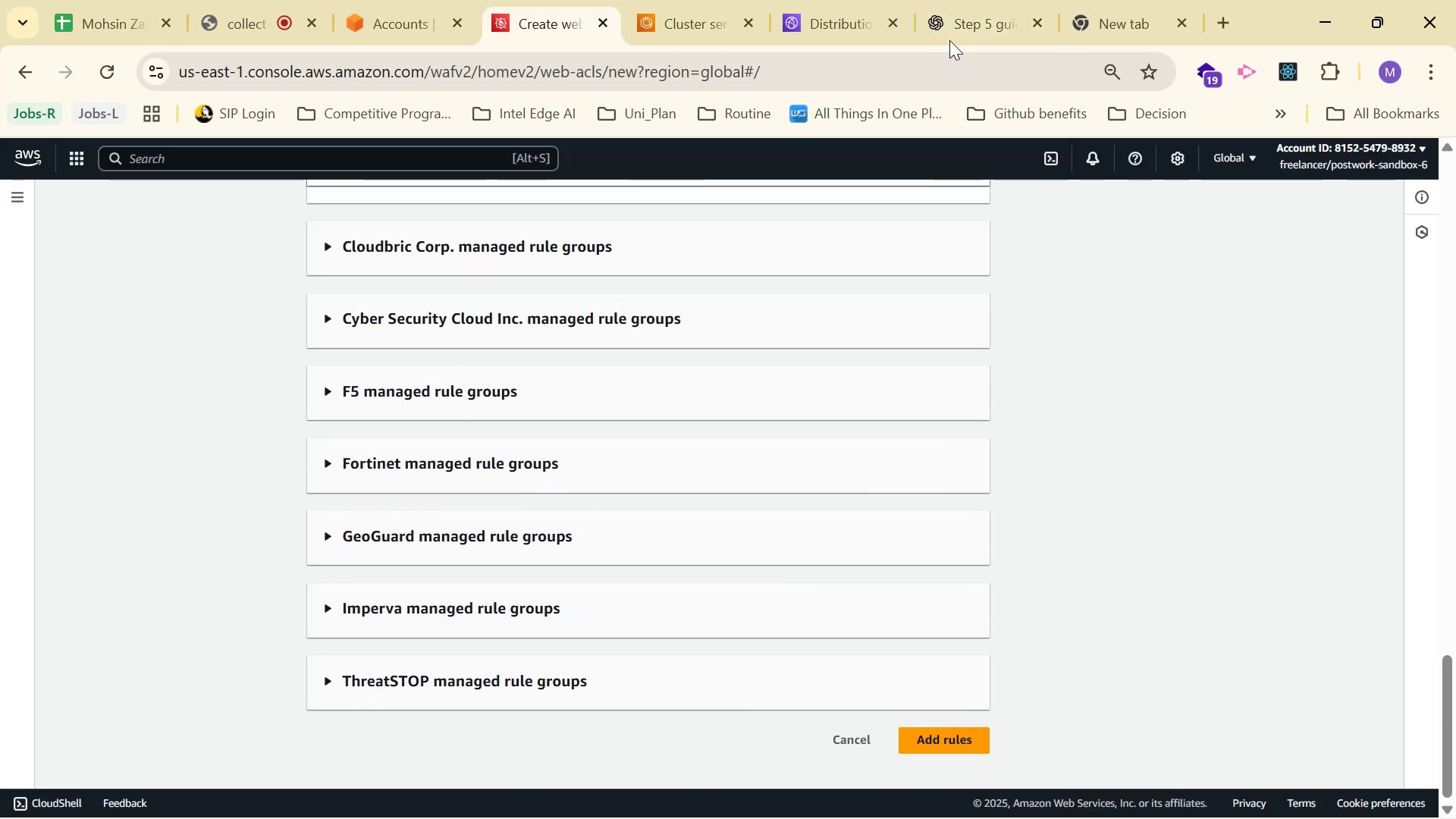 
left_click([948, 1])
 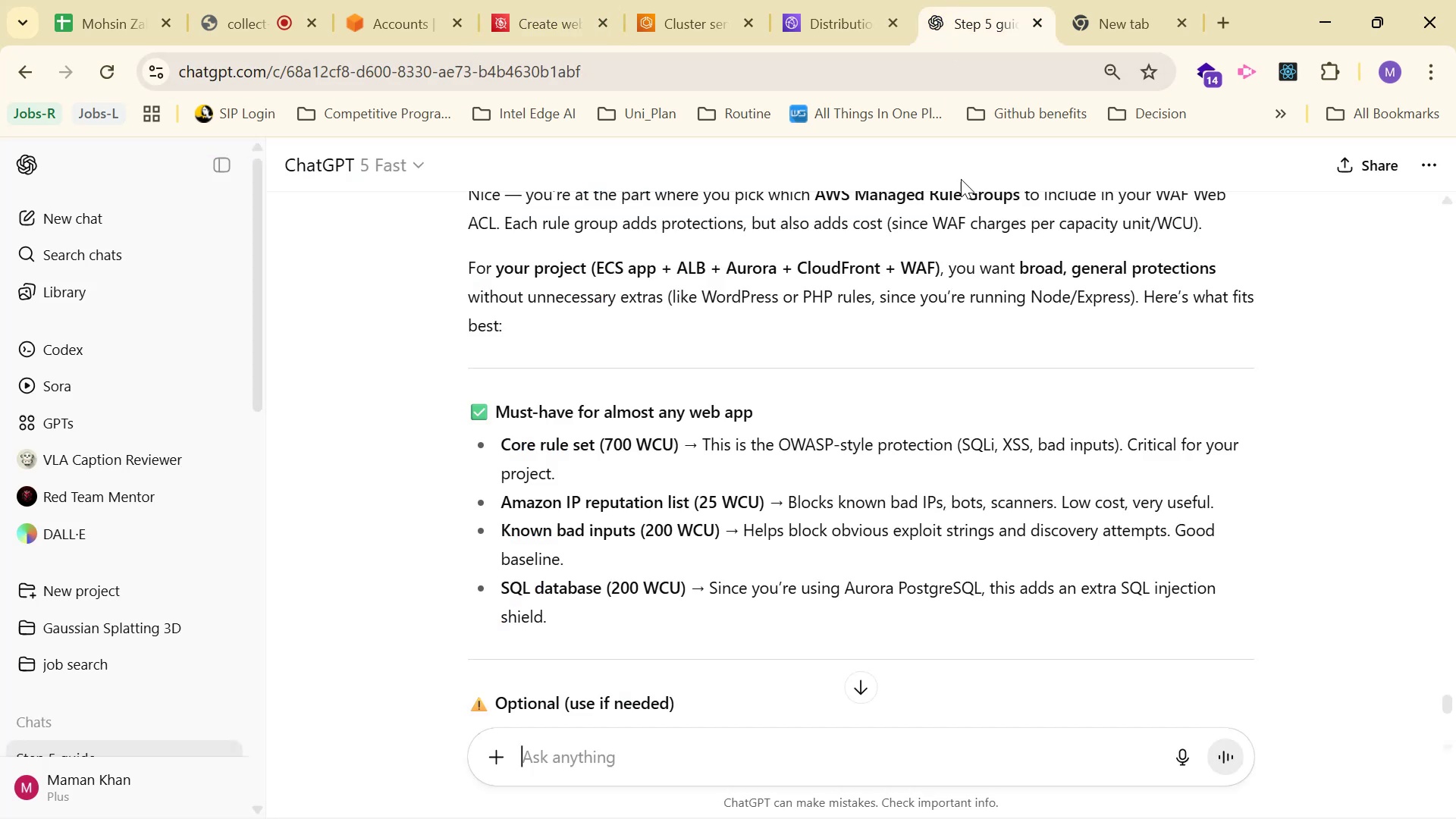 
scroll: coordinate [1026, 338], scroll_direction: down, amount: 2.0
 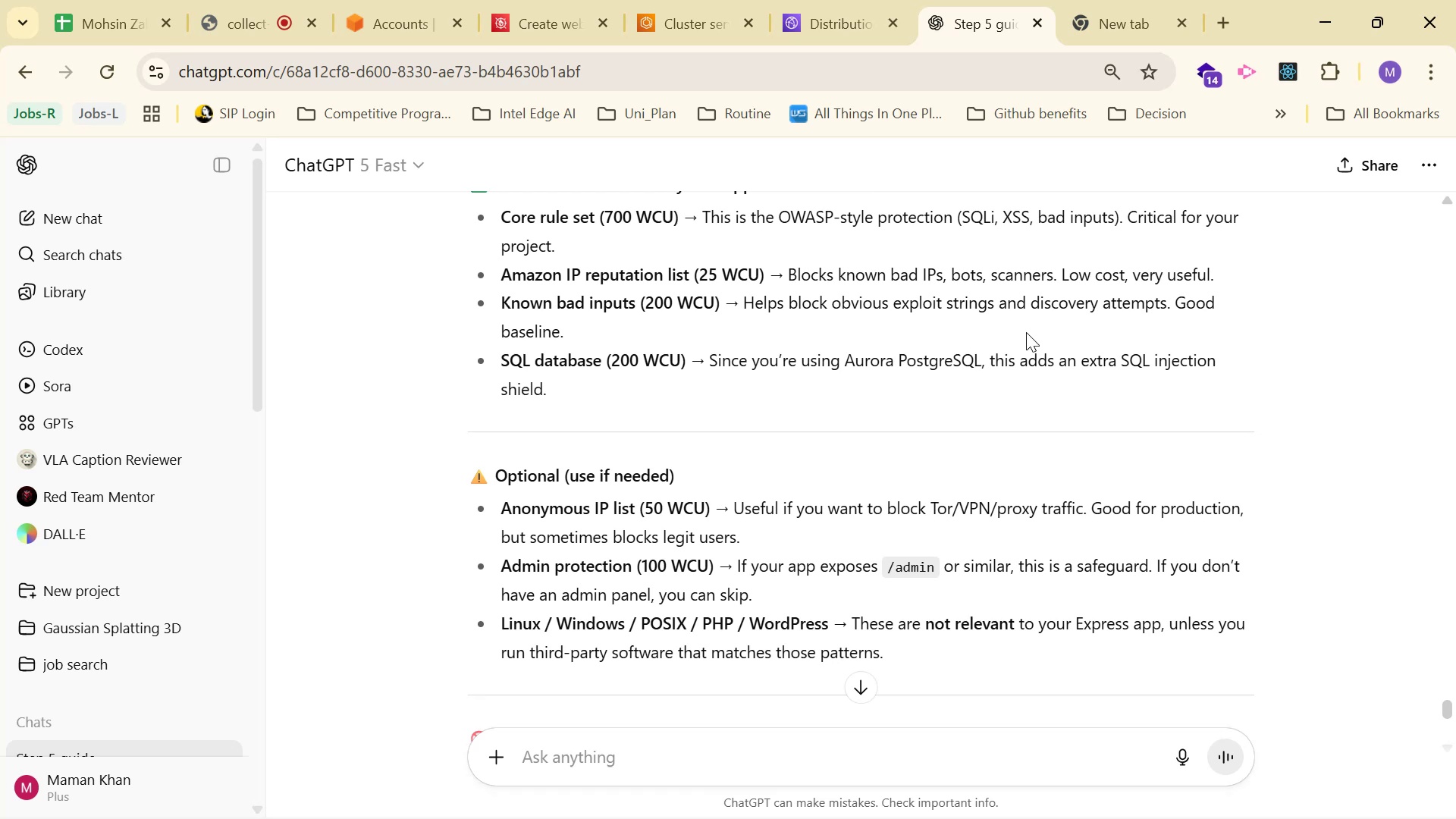 
wait(13.34)
 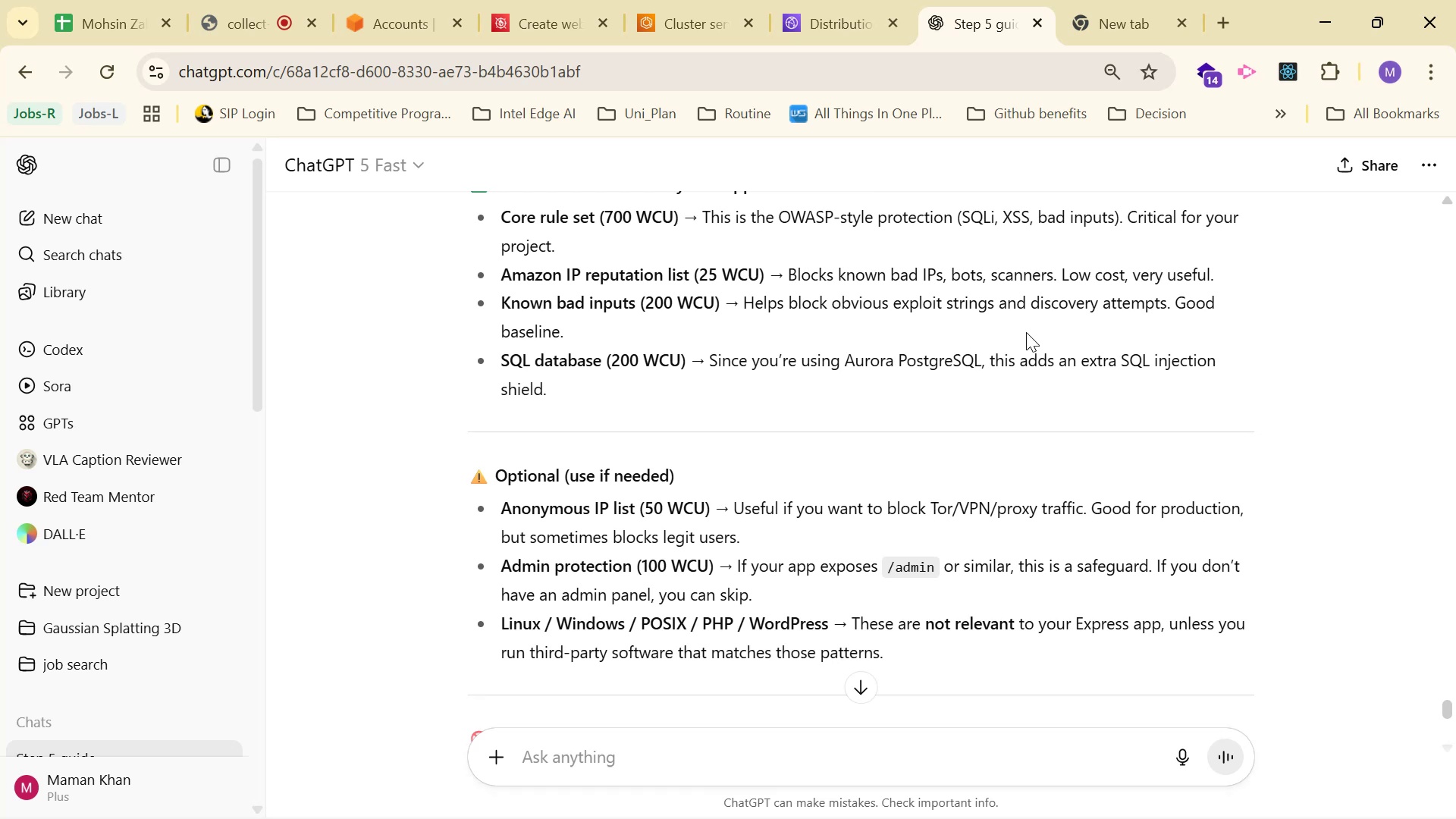 
scroll: coordinate [1018, 319], scroll_direction: down, amount: 7.0
 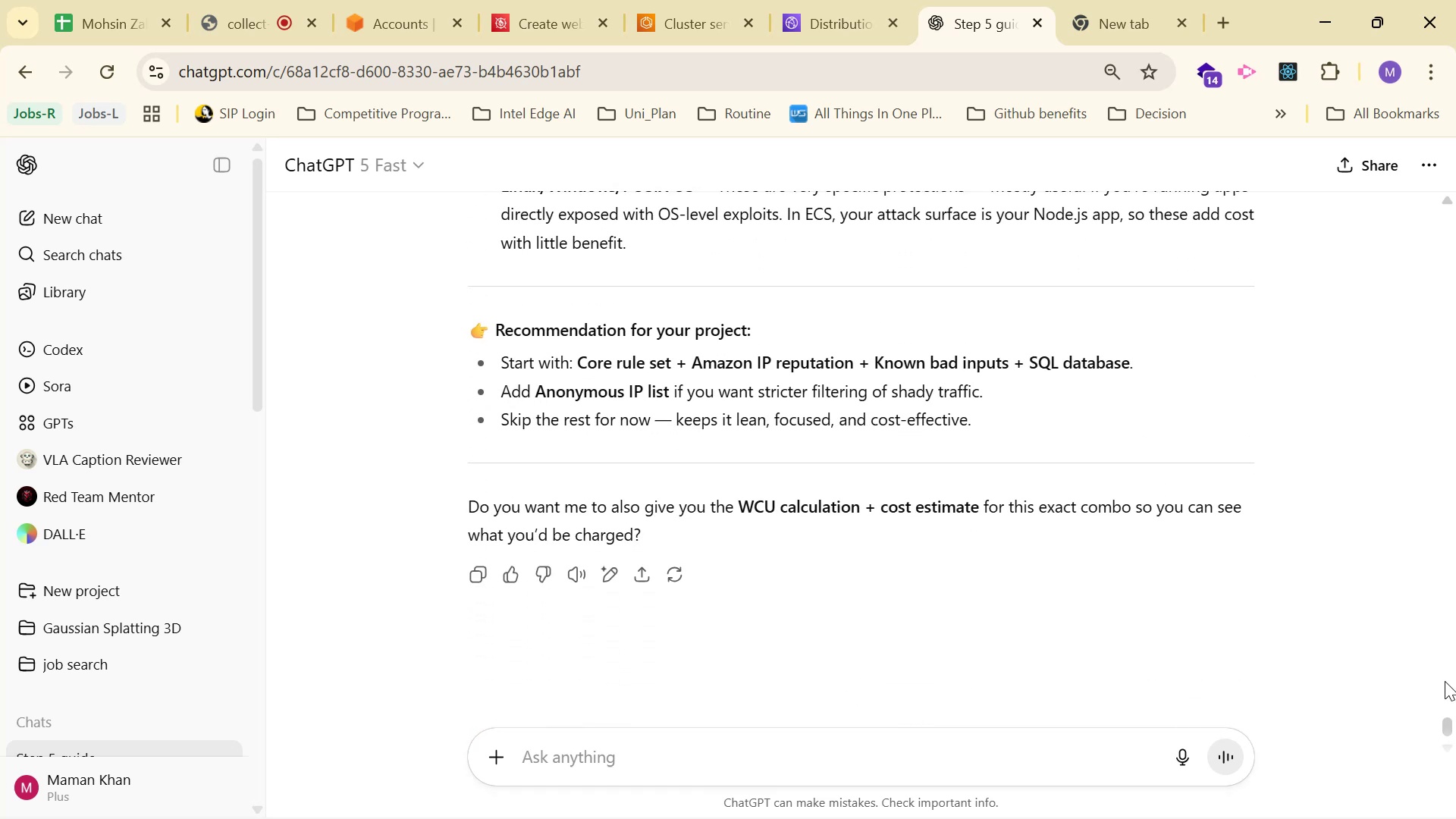 
scroll: coordinate [1420, 719], scroll_direction: up, amount: 1.0
 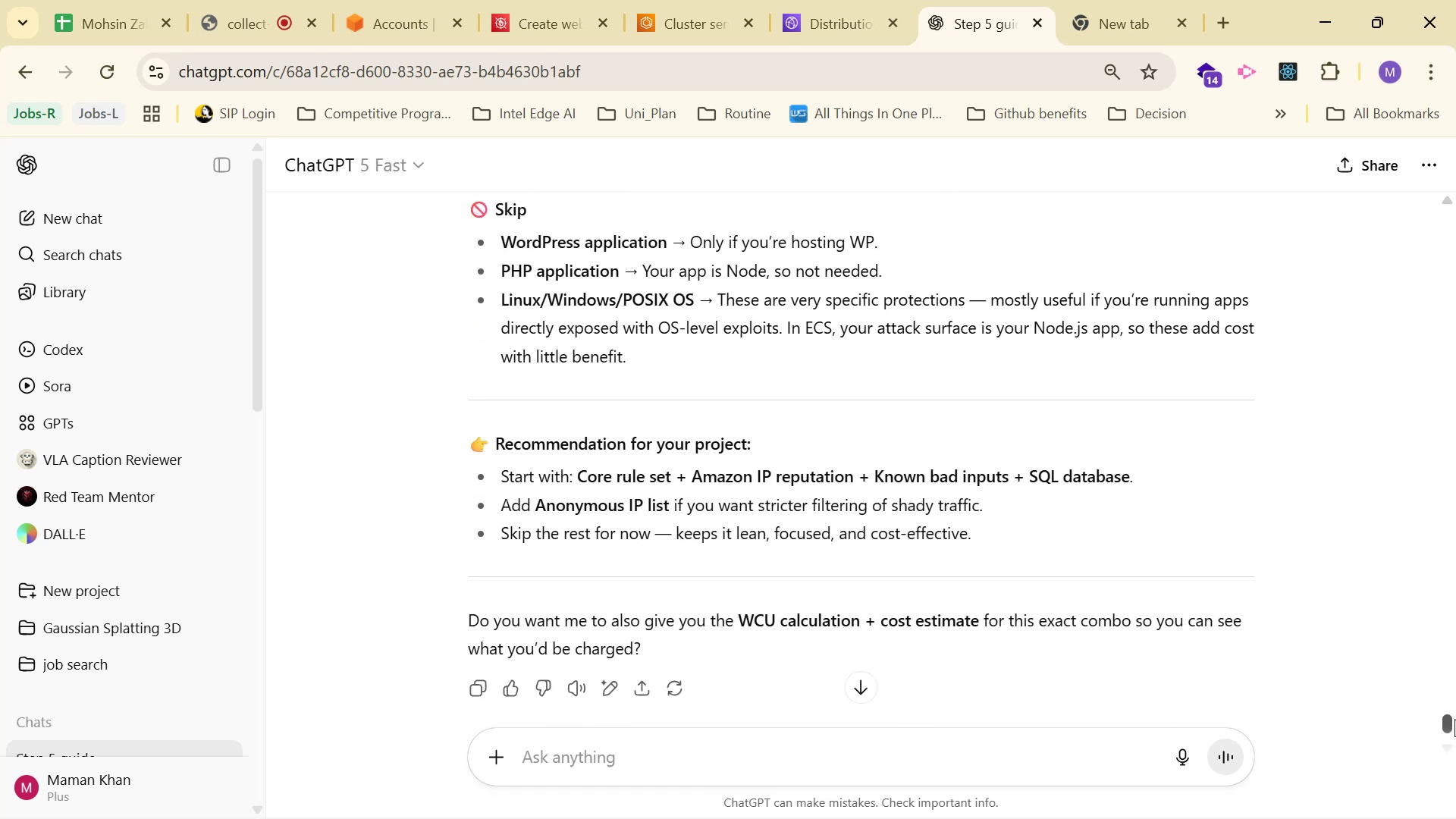 
left_click_drag(start_coordinate=[1454, 717], to_coordinate=[1443, 352])
 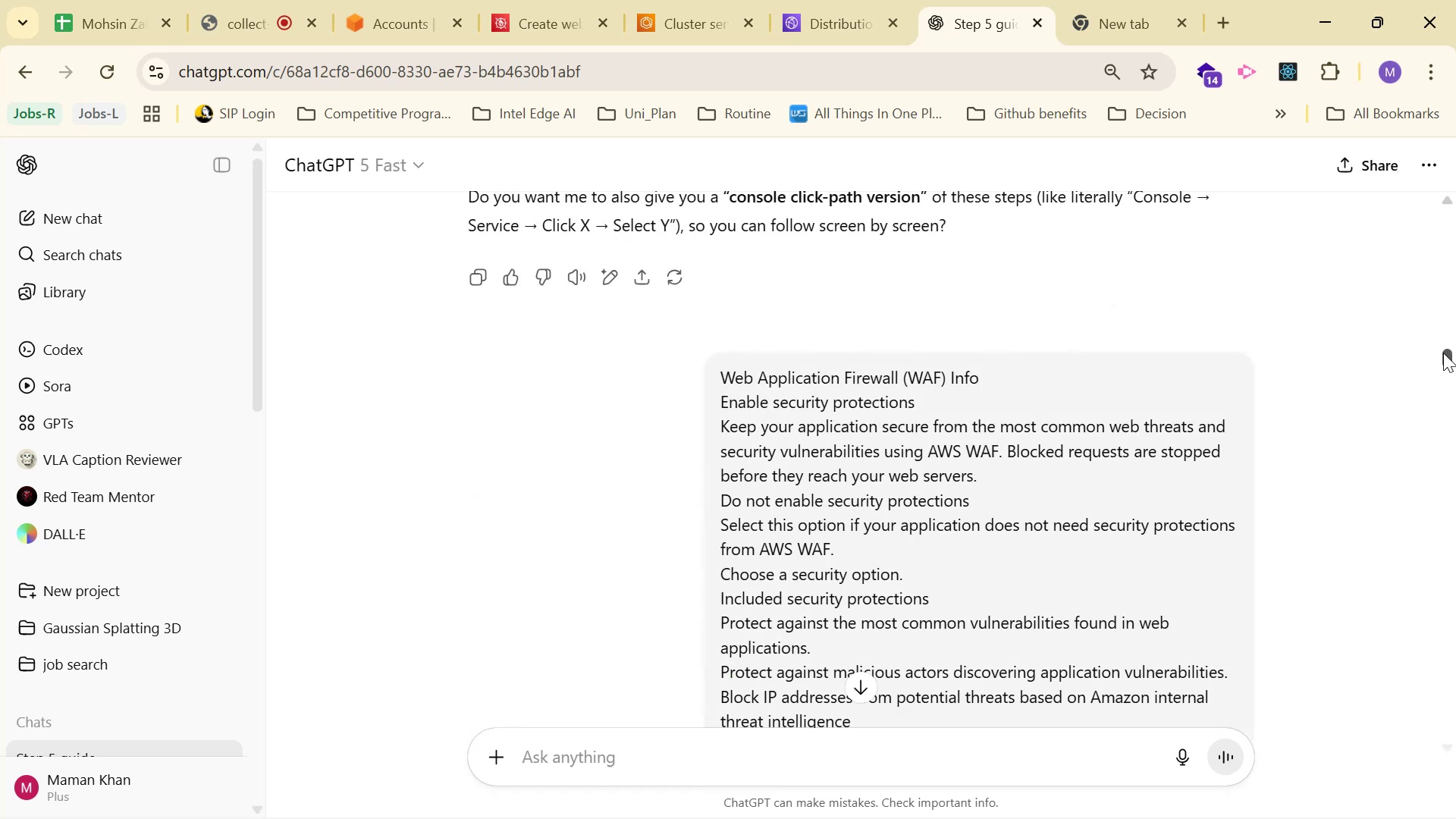 
scroll: coordinate [1402, 377], scroll_direction: up, amount: 15.0
 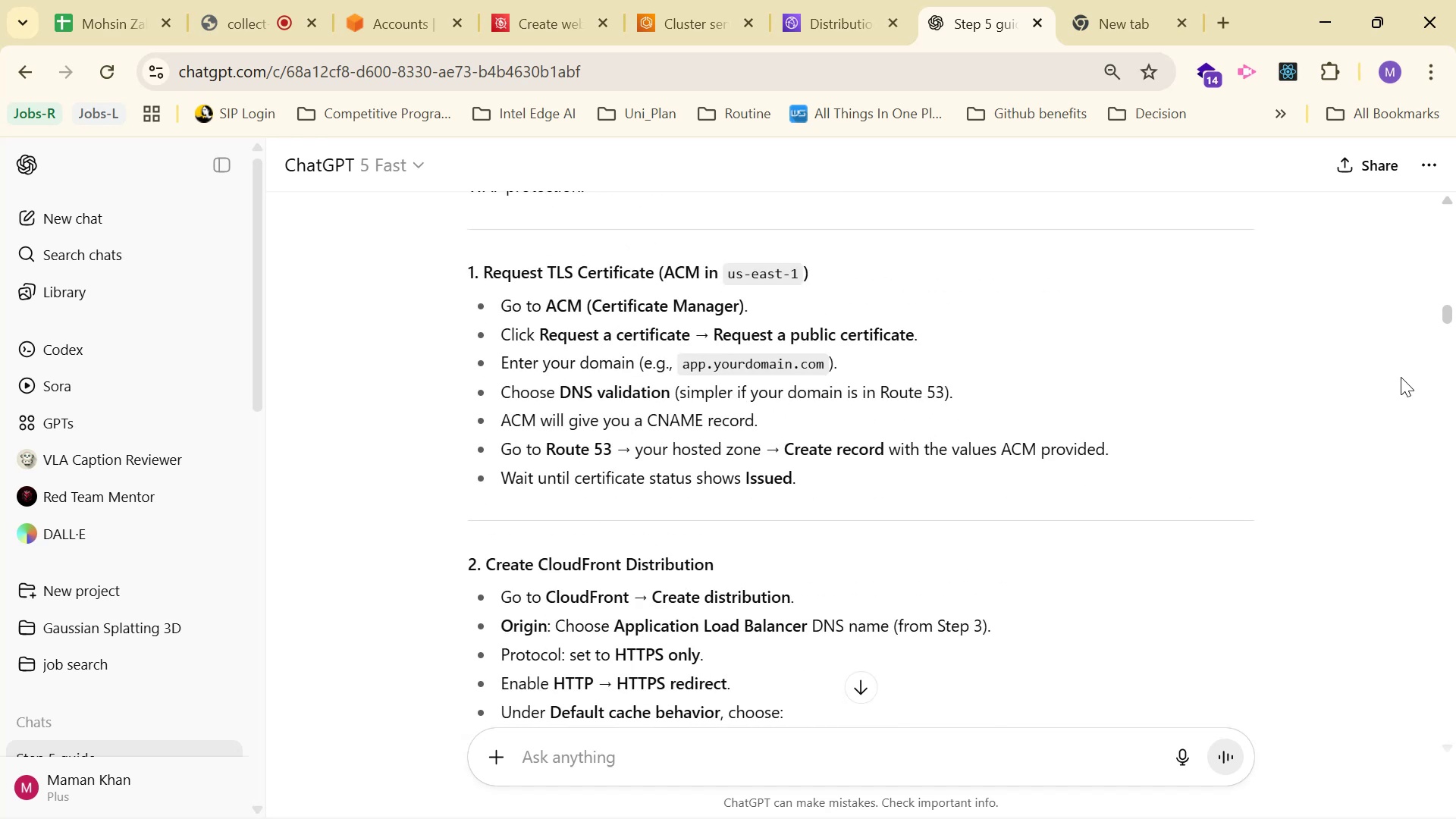 
scroll: coordinate [1400, 378], scroll_direction: down, amount: 3.0
 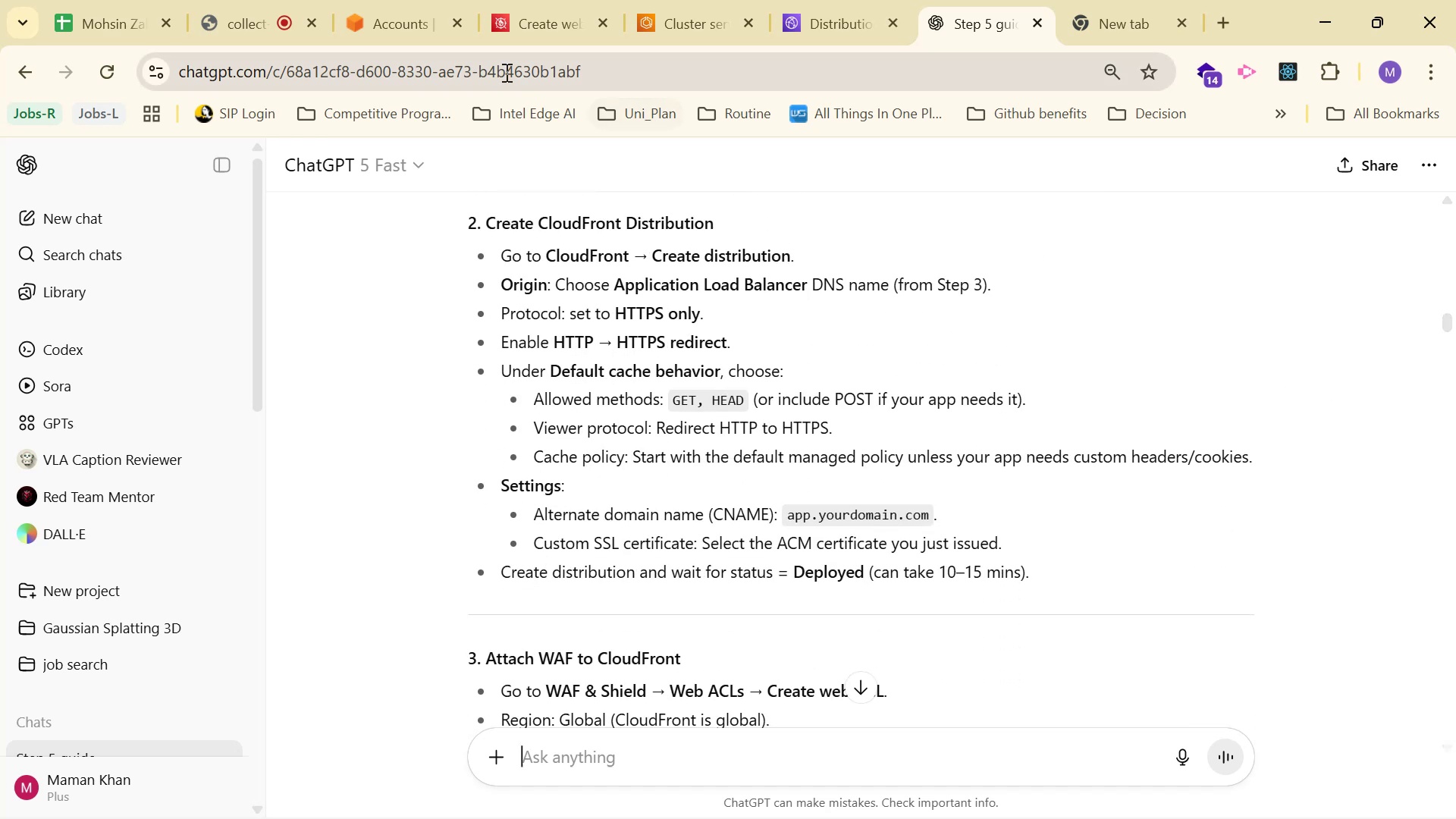 
left_click([541, 22])
 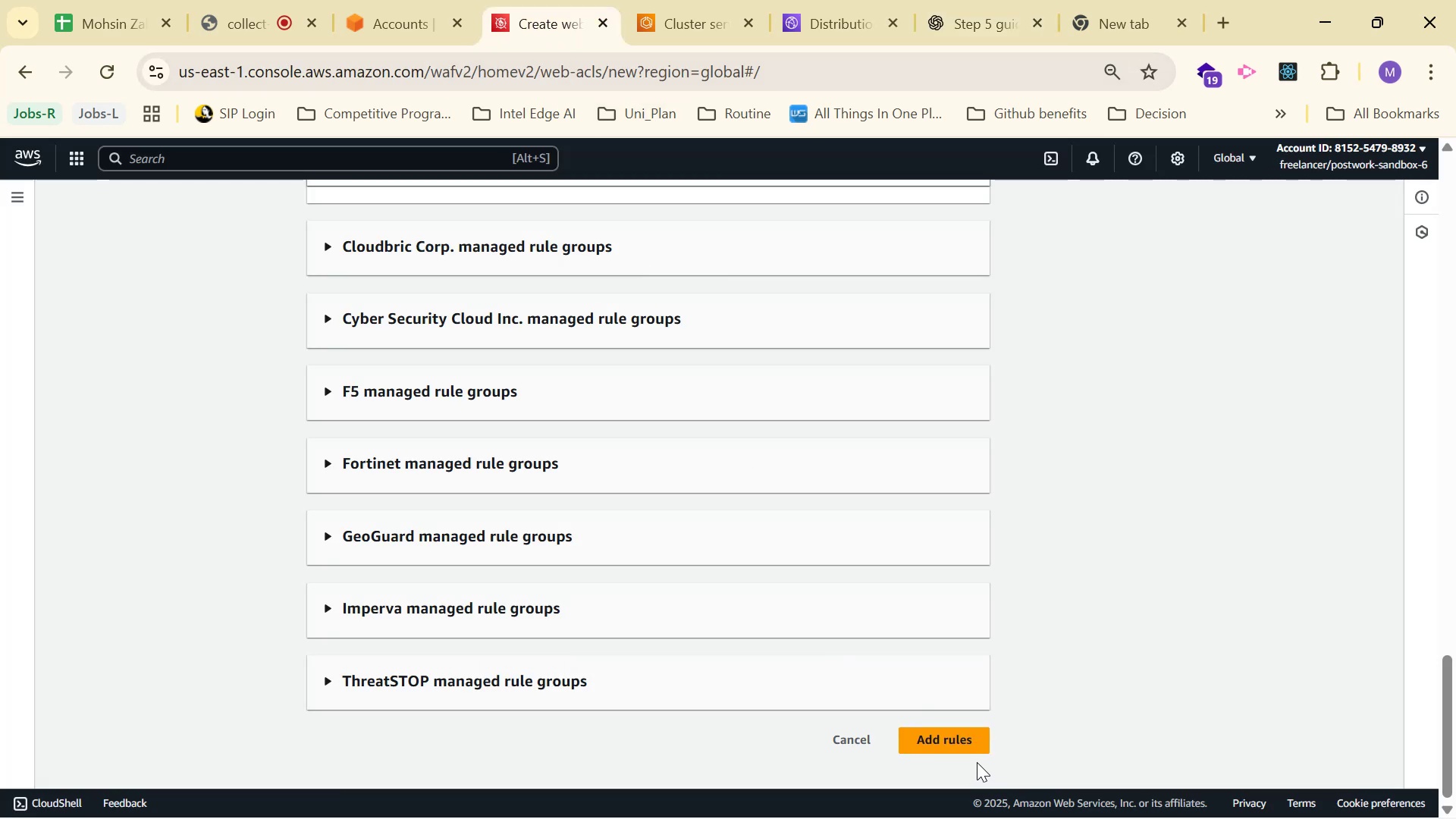 
left_click([973, 737])
 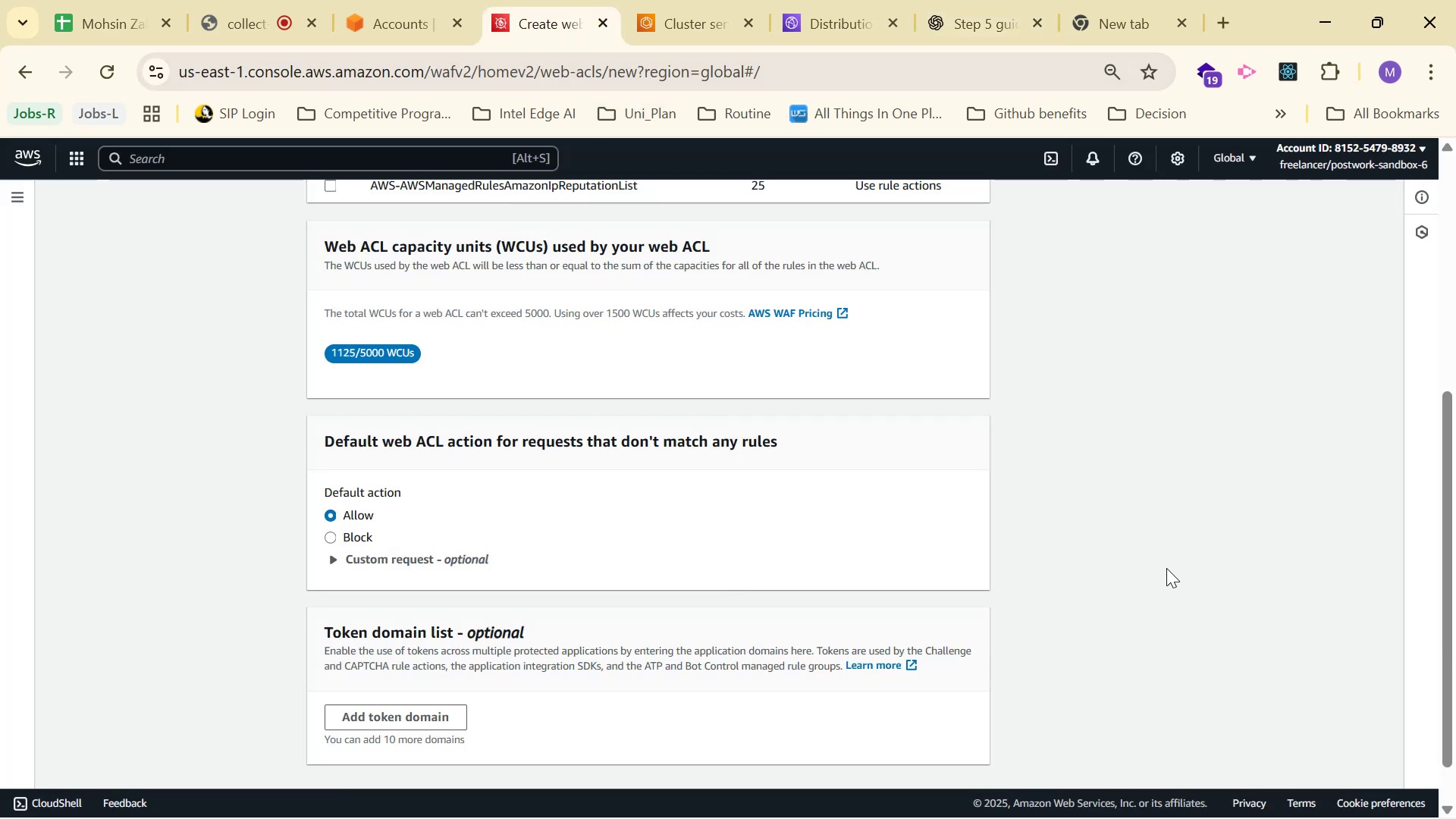 
scroll: coordinate [1169, 518], scroll_direction: up, amount: 3.0
 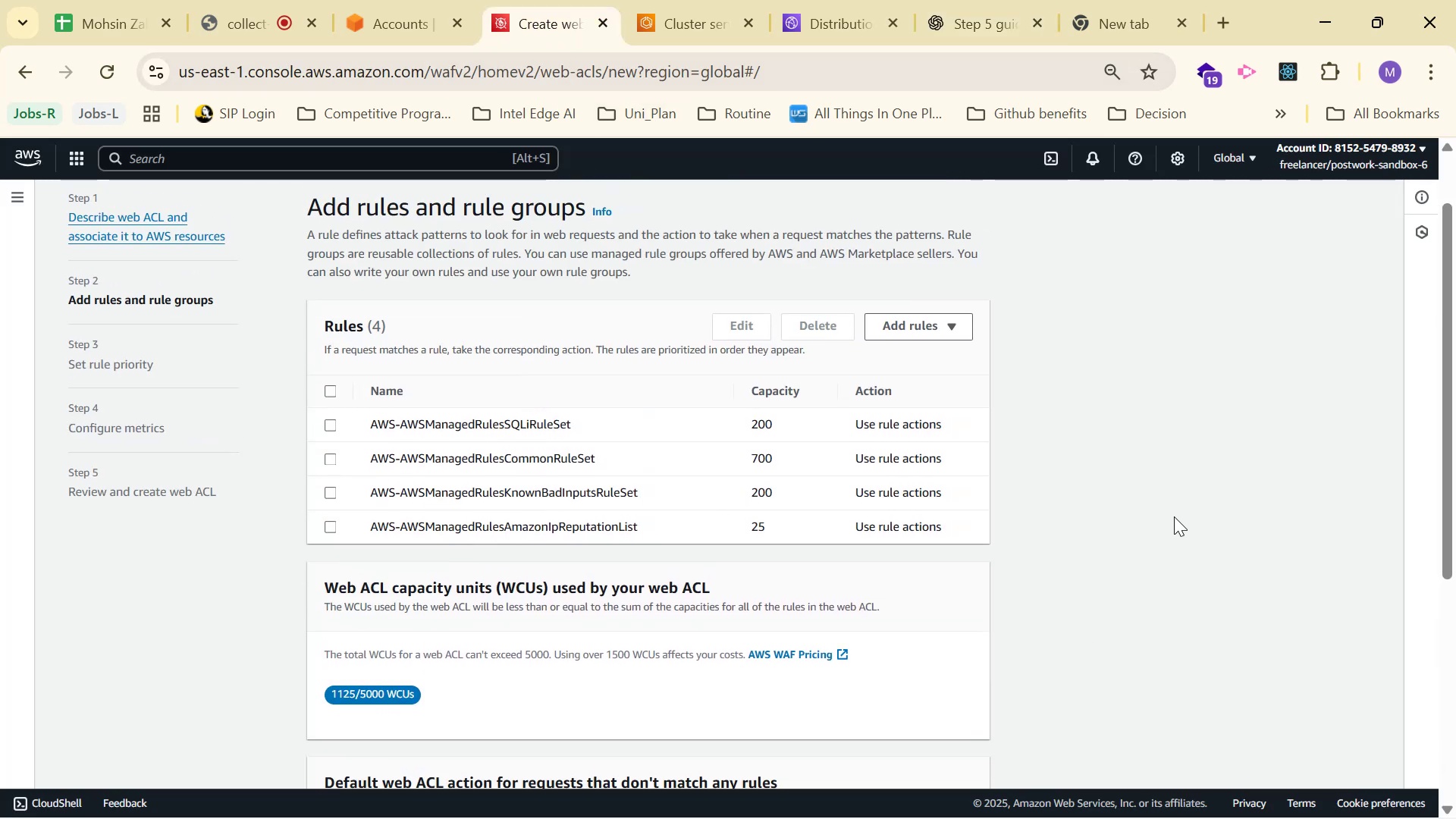 
scroll: coordinate [1226, 470], scroll_direction: down, amount: 5.0
 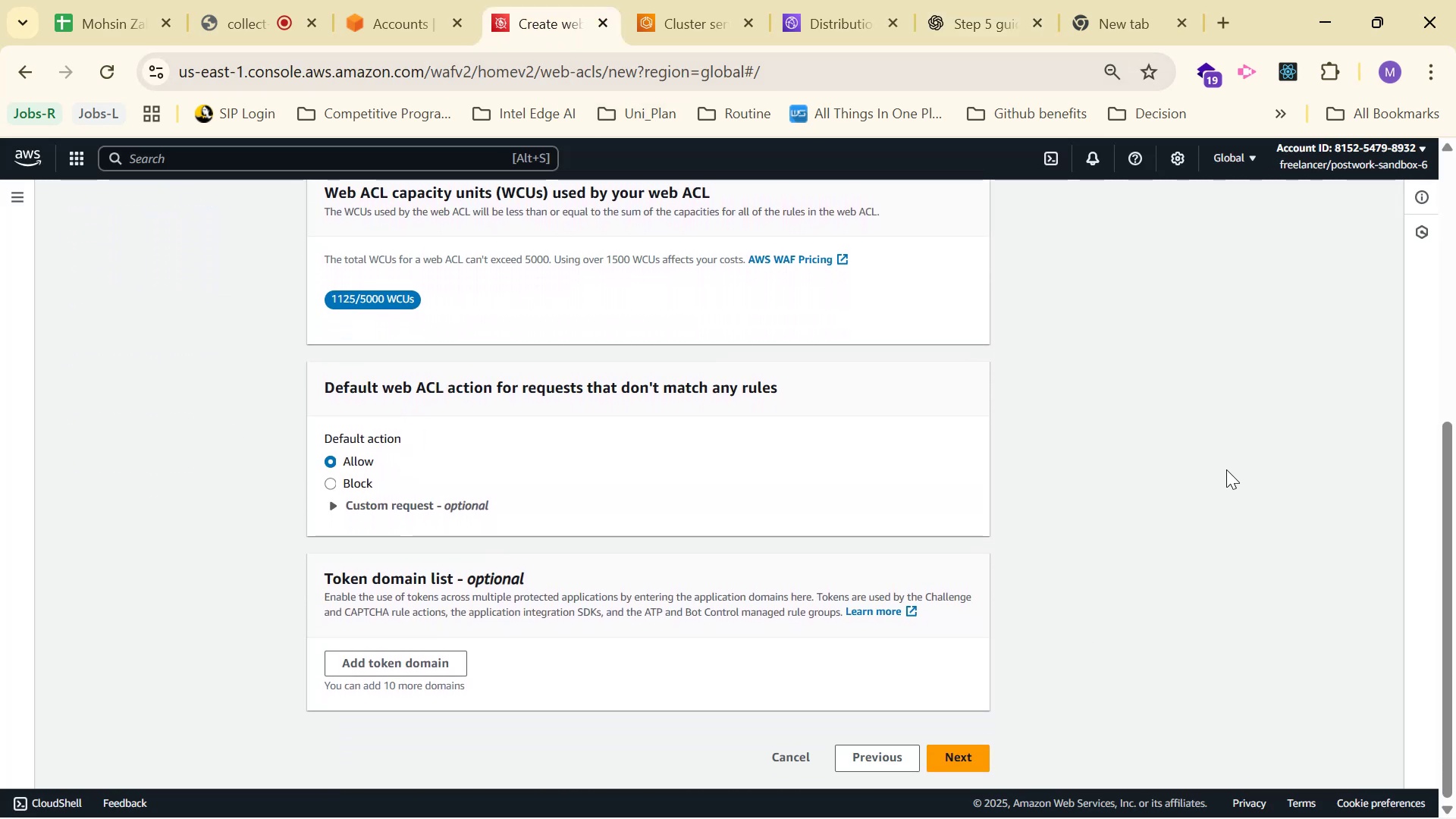 
scroll: coordinate [1228, 468], scroll_direction: up, amount: 4.0
 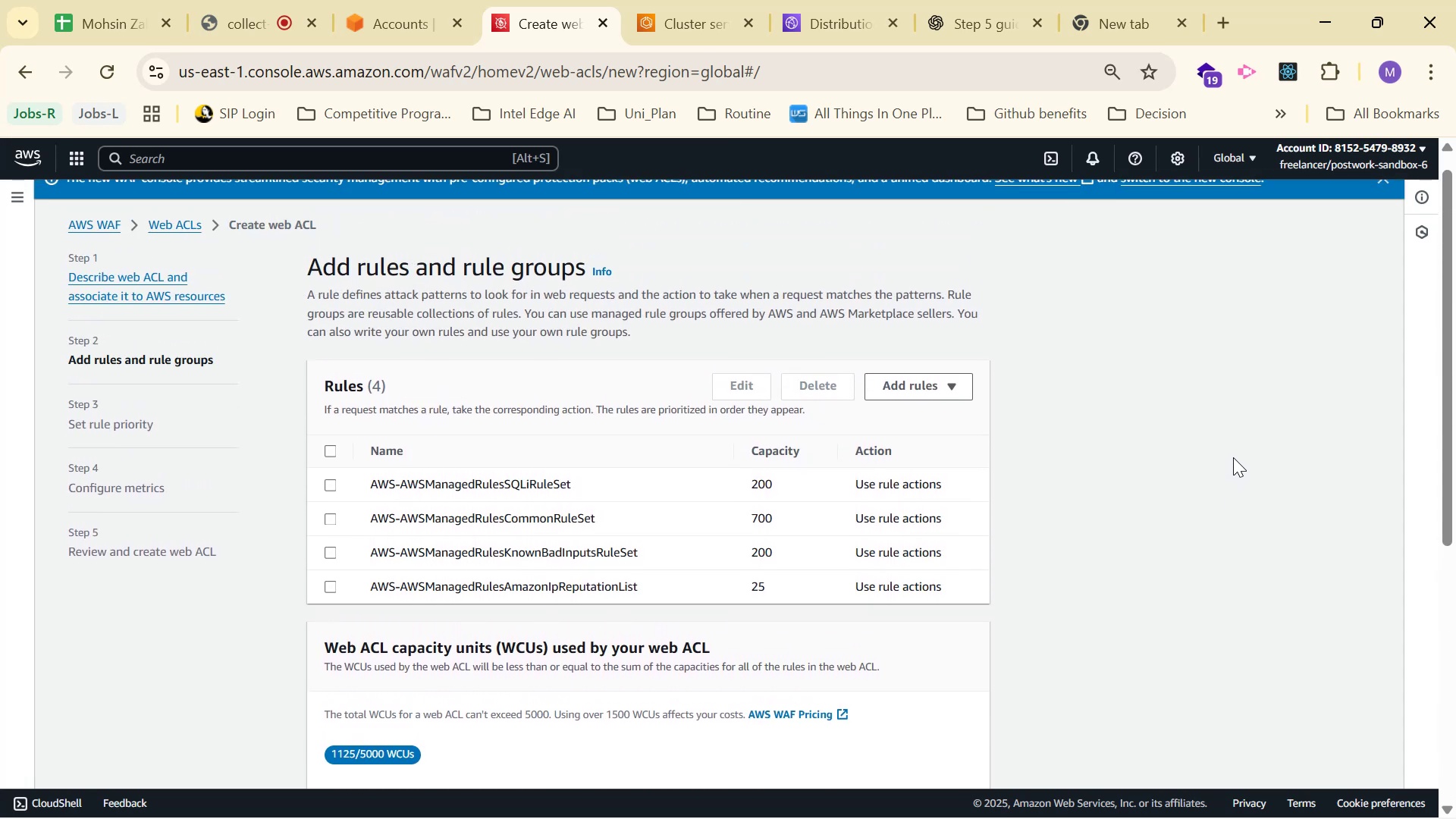 
scroll: coordinate [1099, 566], scroll_direction: down, amount: 3.0
 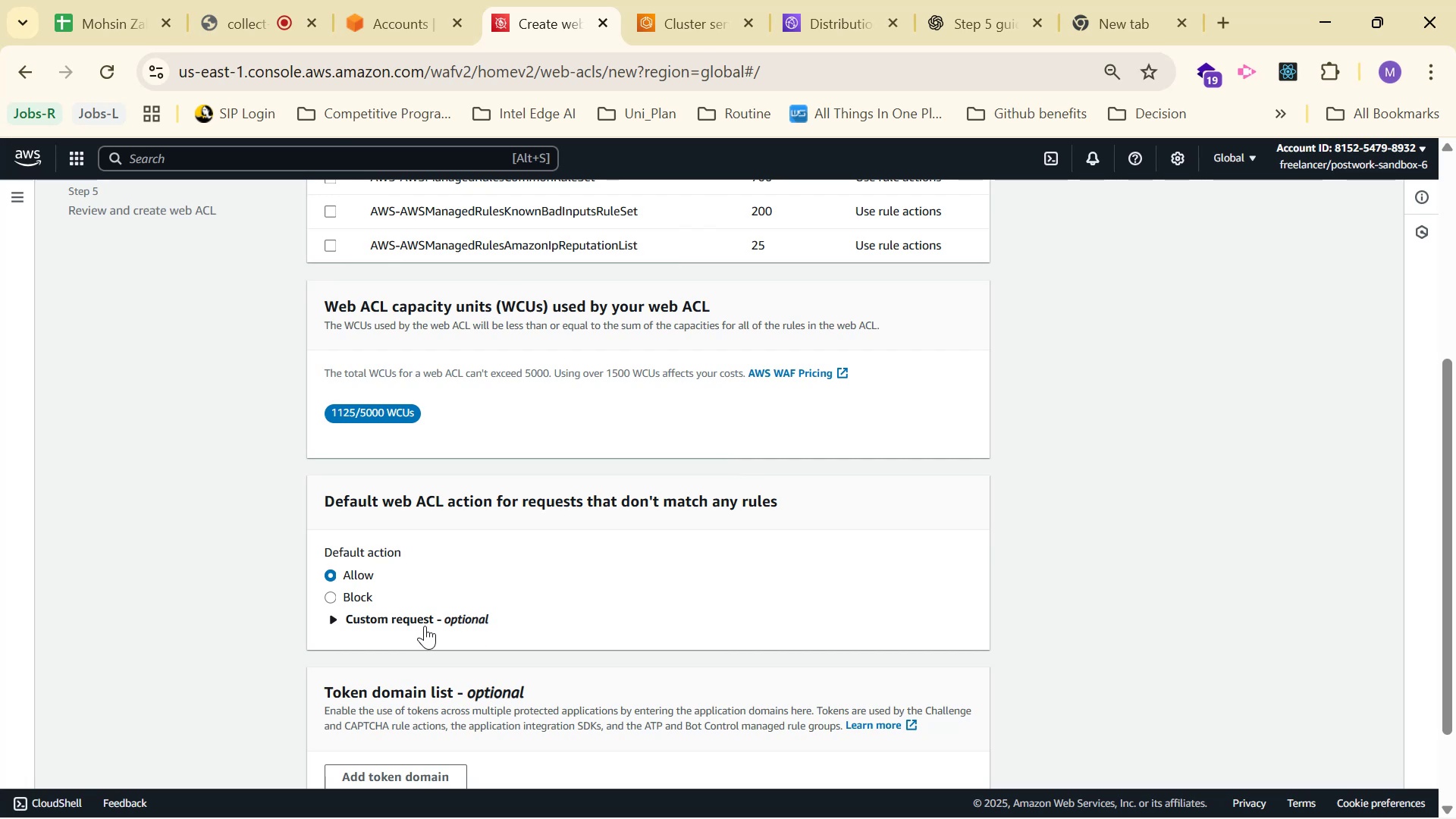 
wait(6.91)
 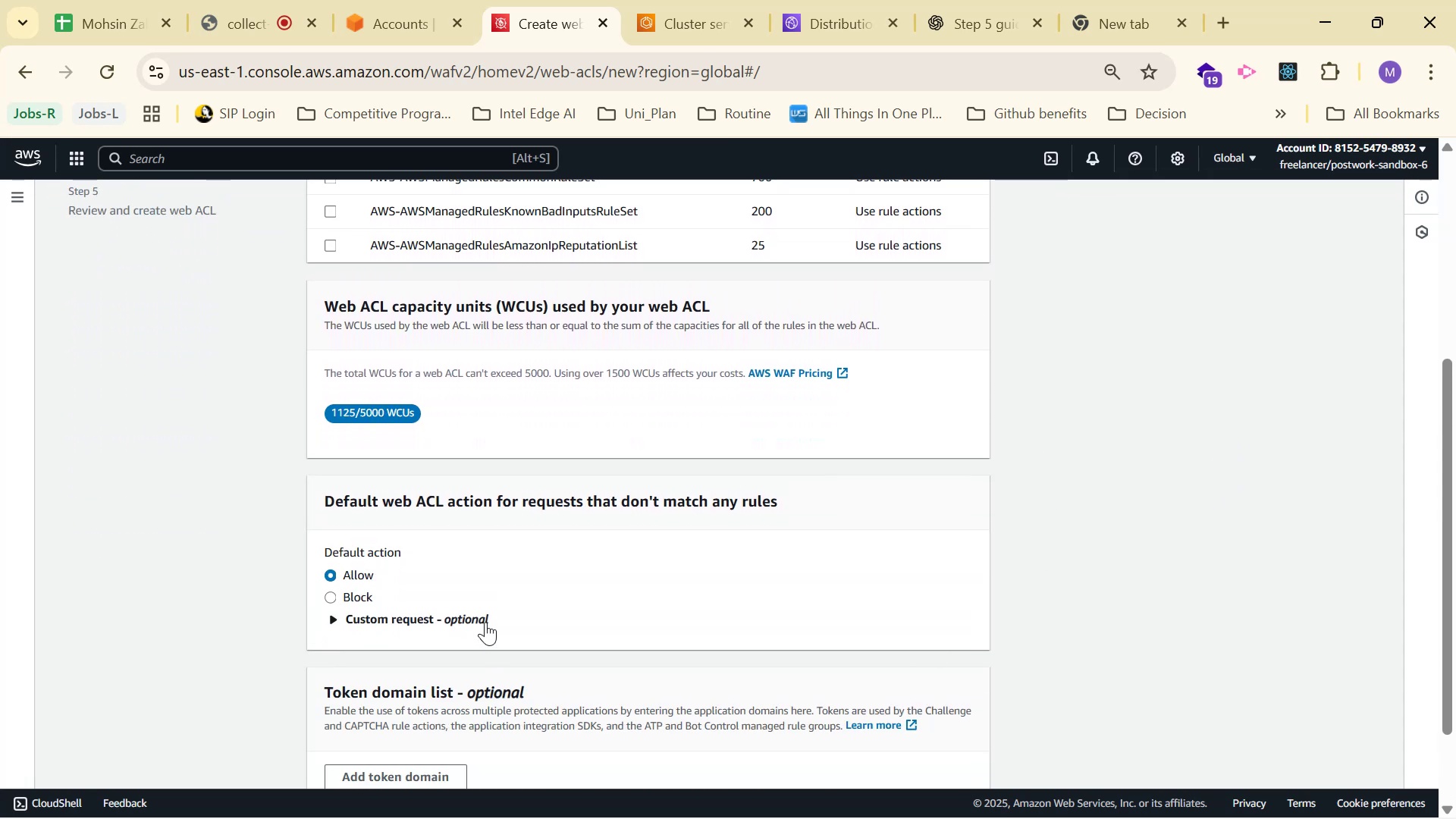 
left_click([416, 624])
 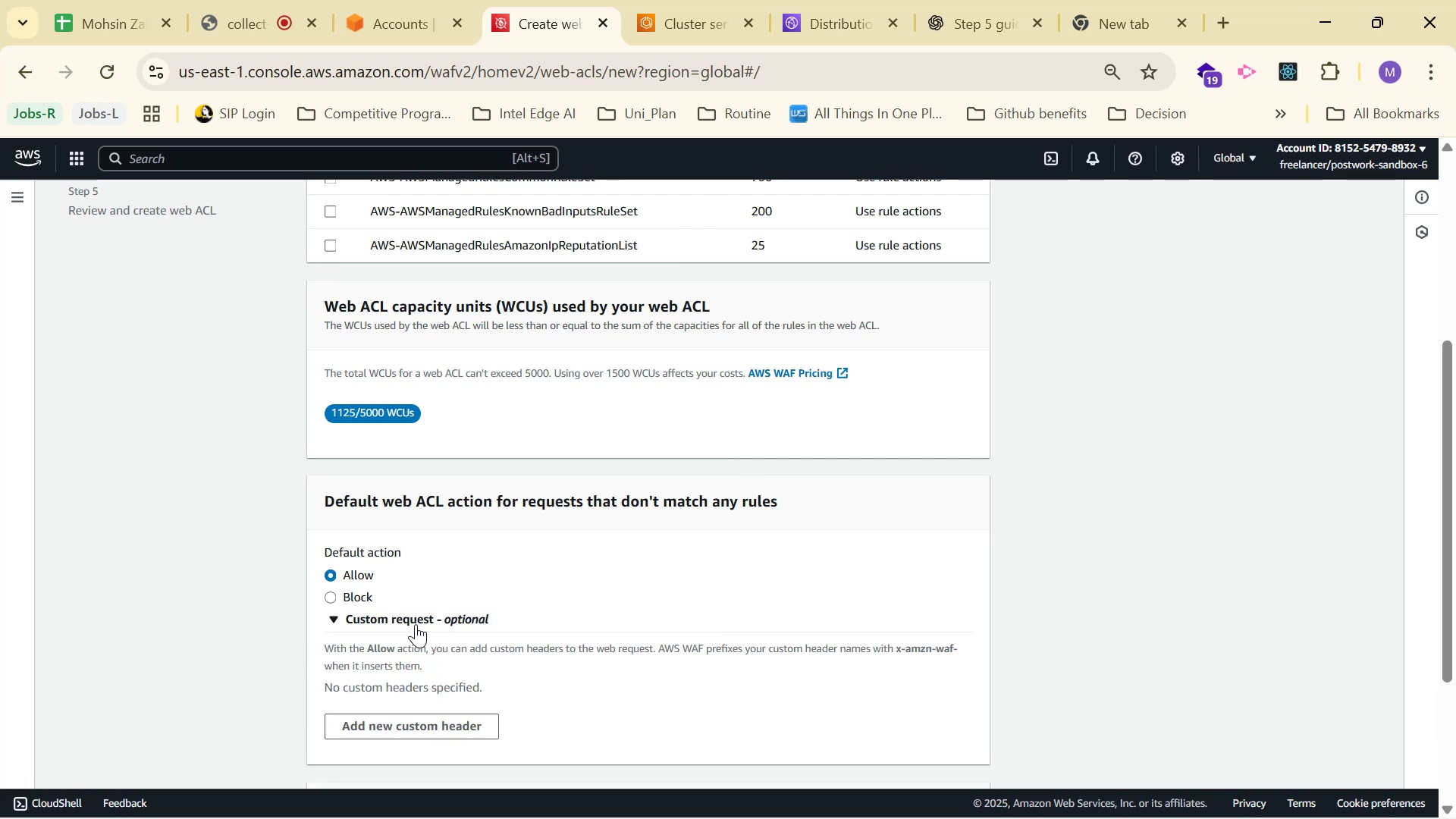 
left_click([416, 624])
 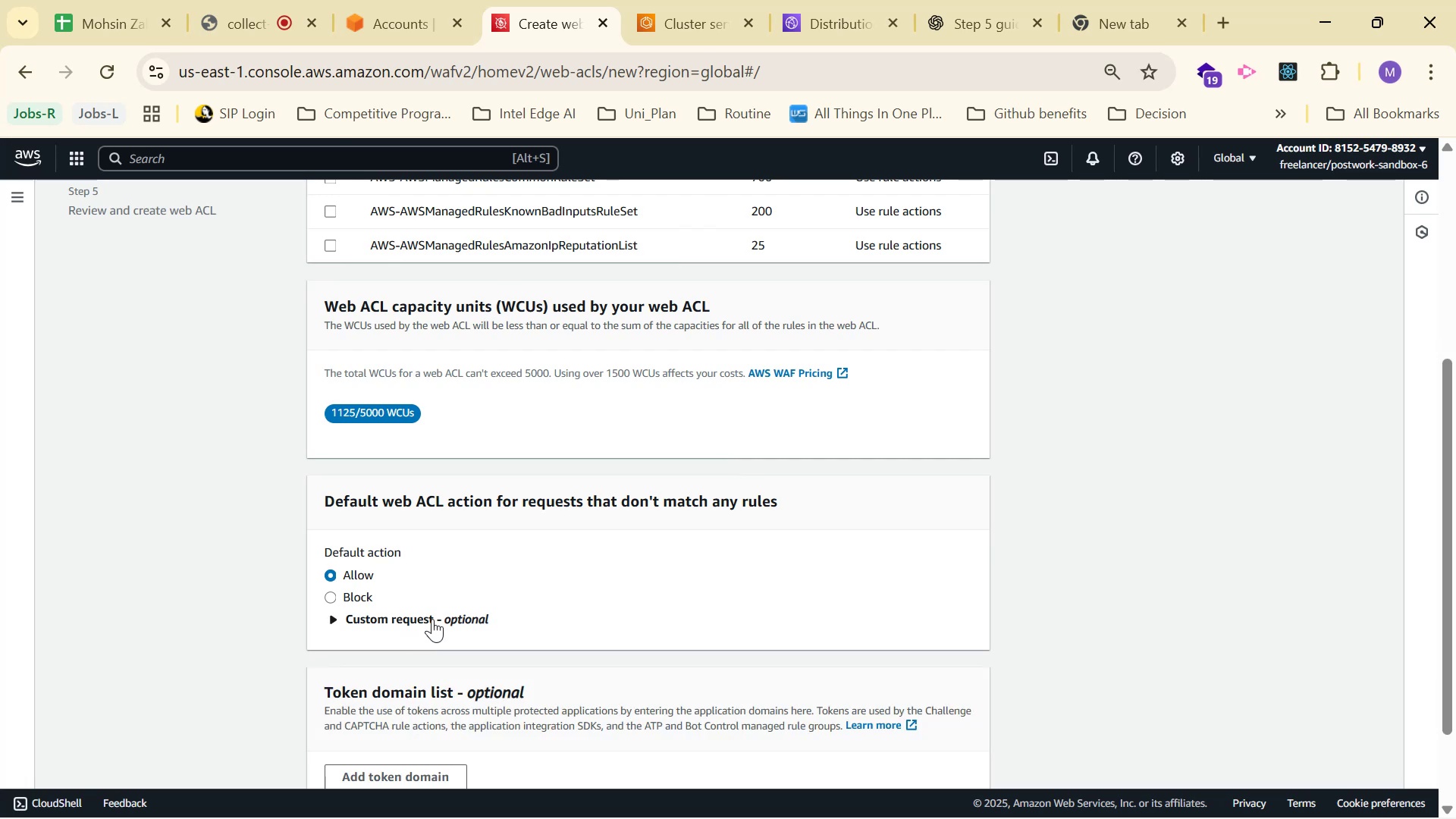 
scroll: coordinate [527, 592], scroll_direction: down, amount: 3.0
 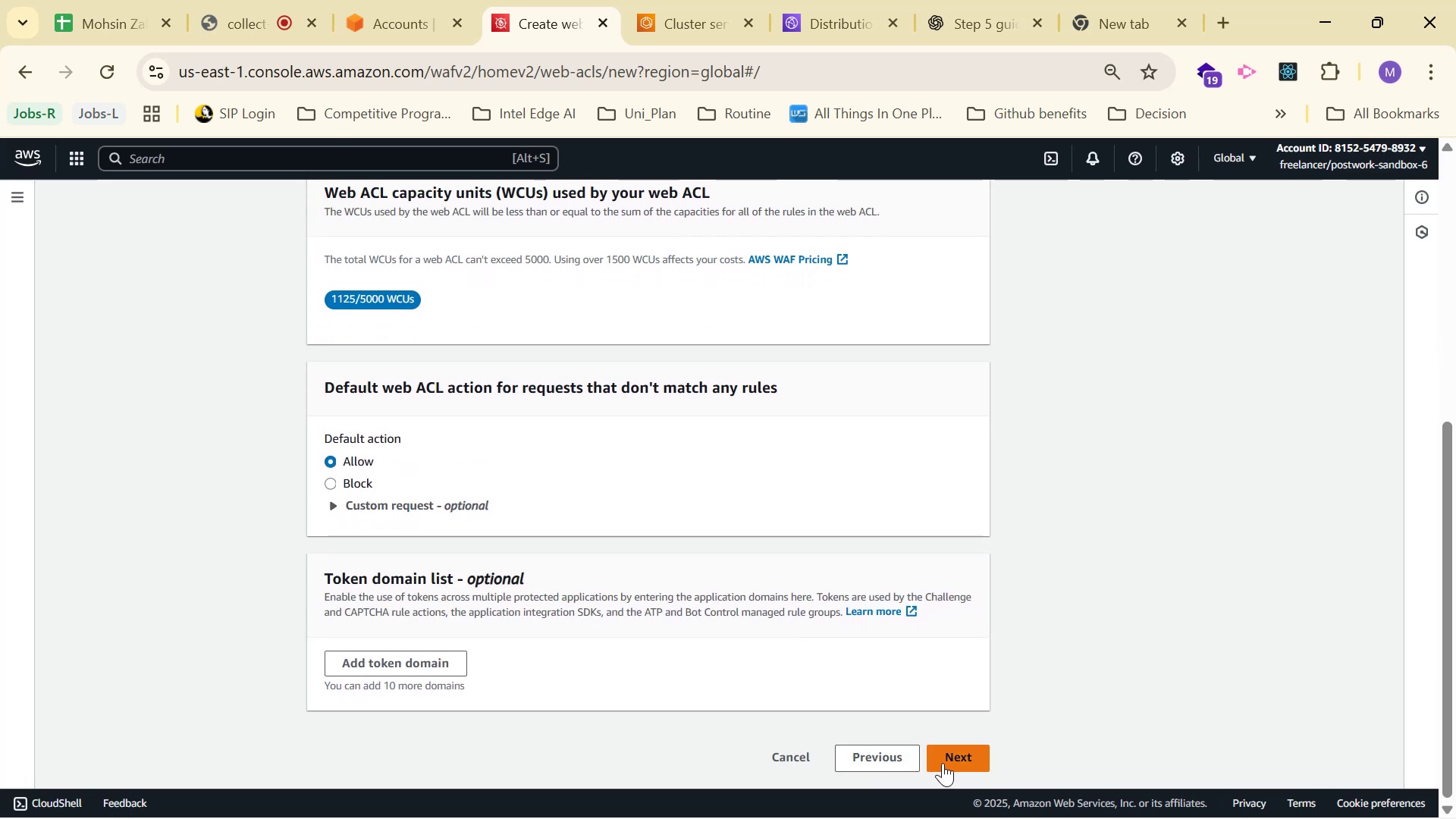 
left_click([947, 759])
 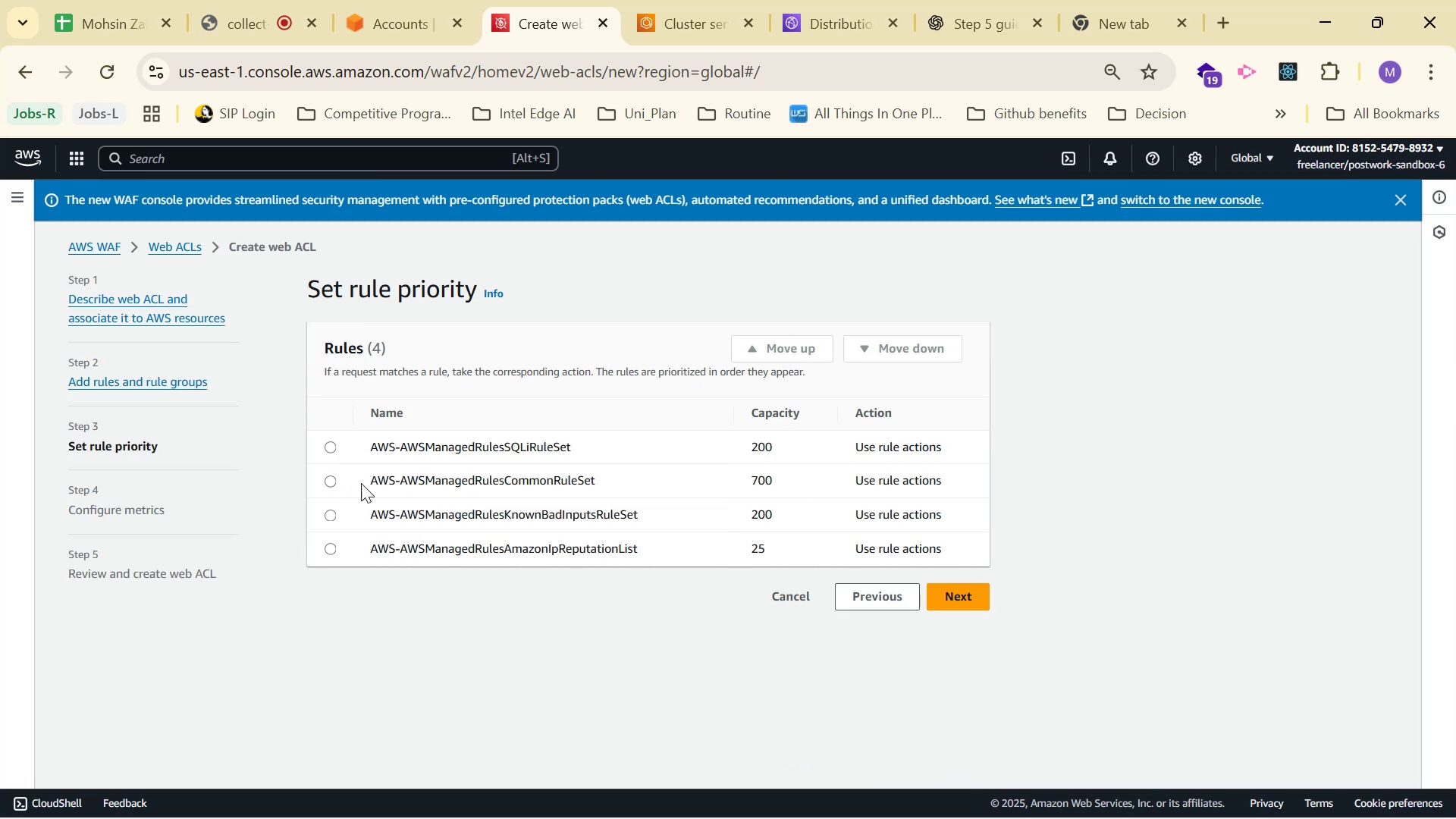 
double_click([331, 444])
 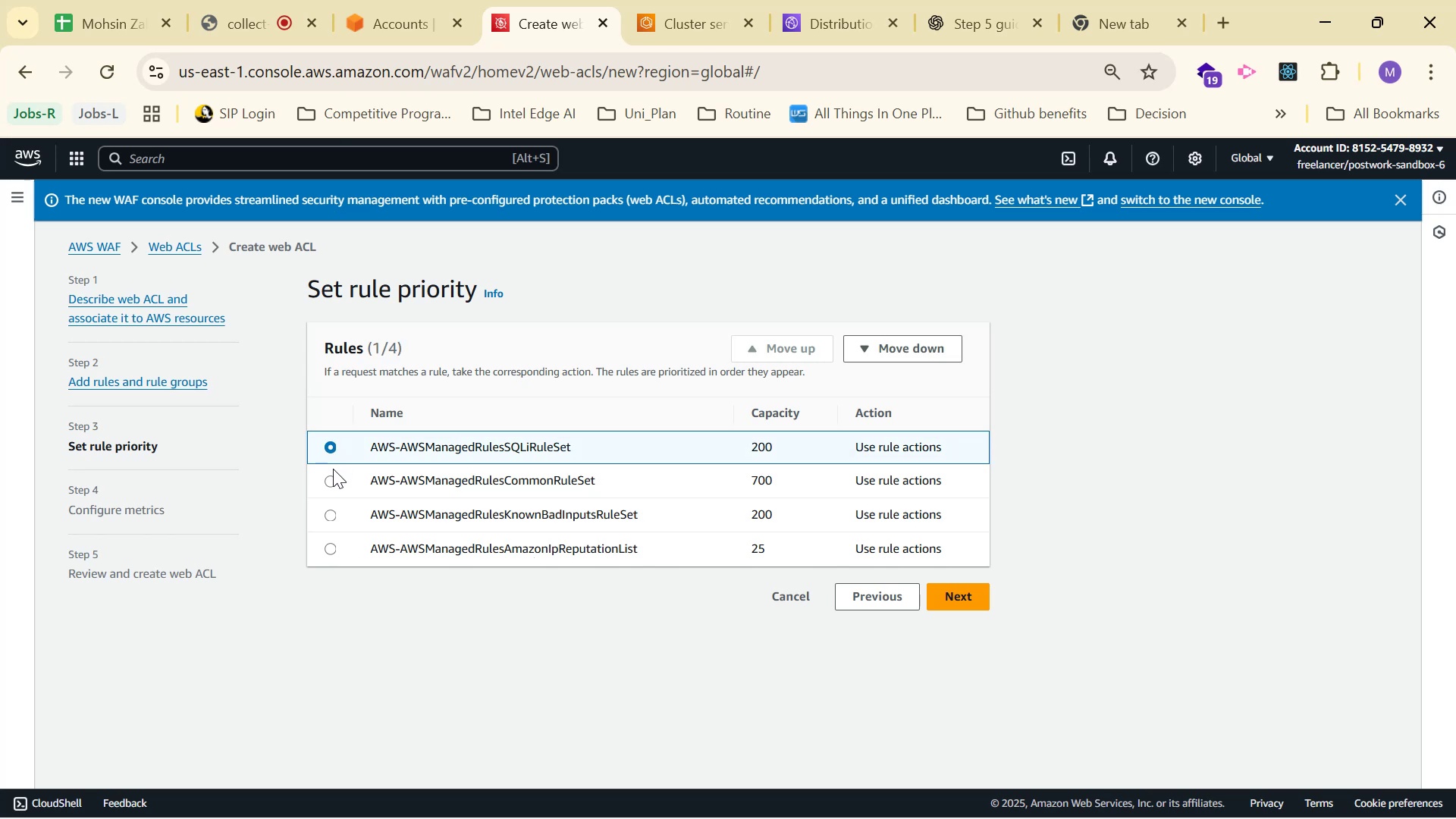 
left_click([328, 479])
 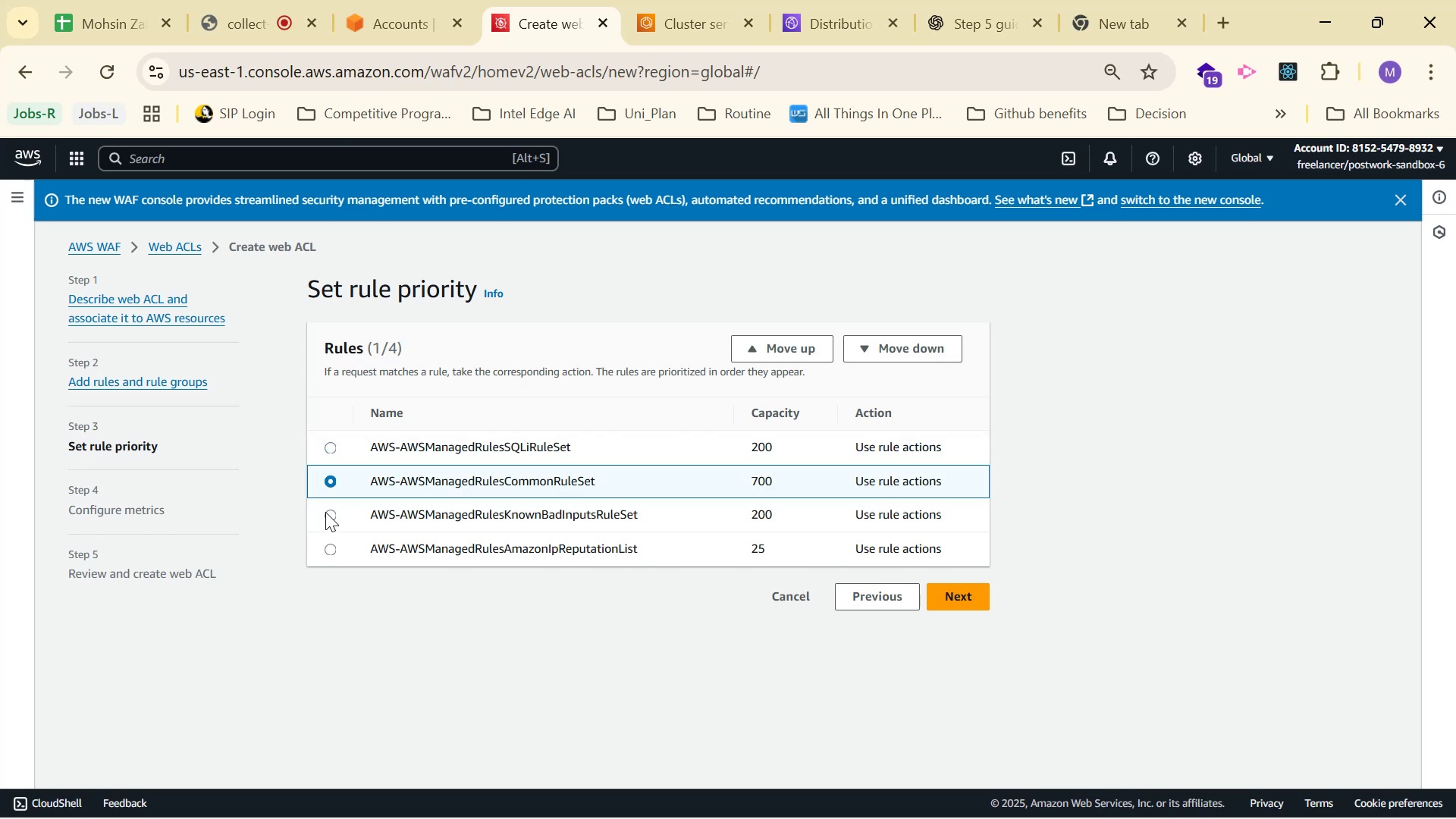 
left_click([325, 513])
 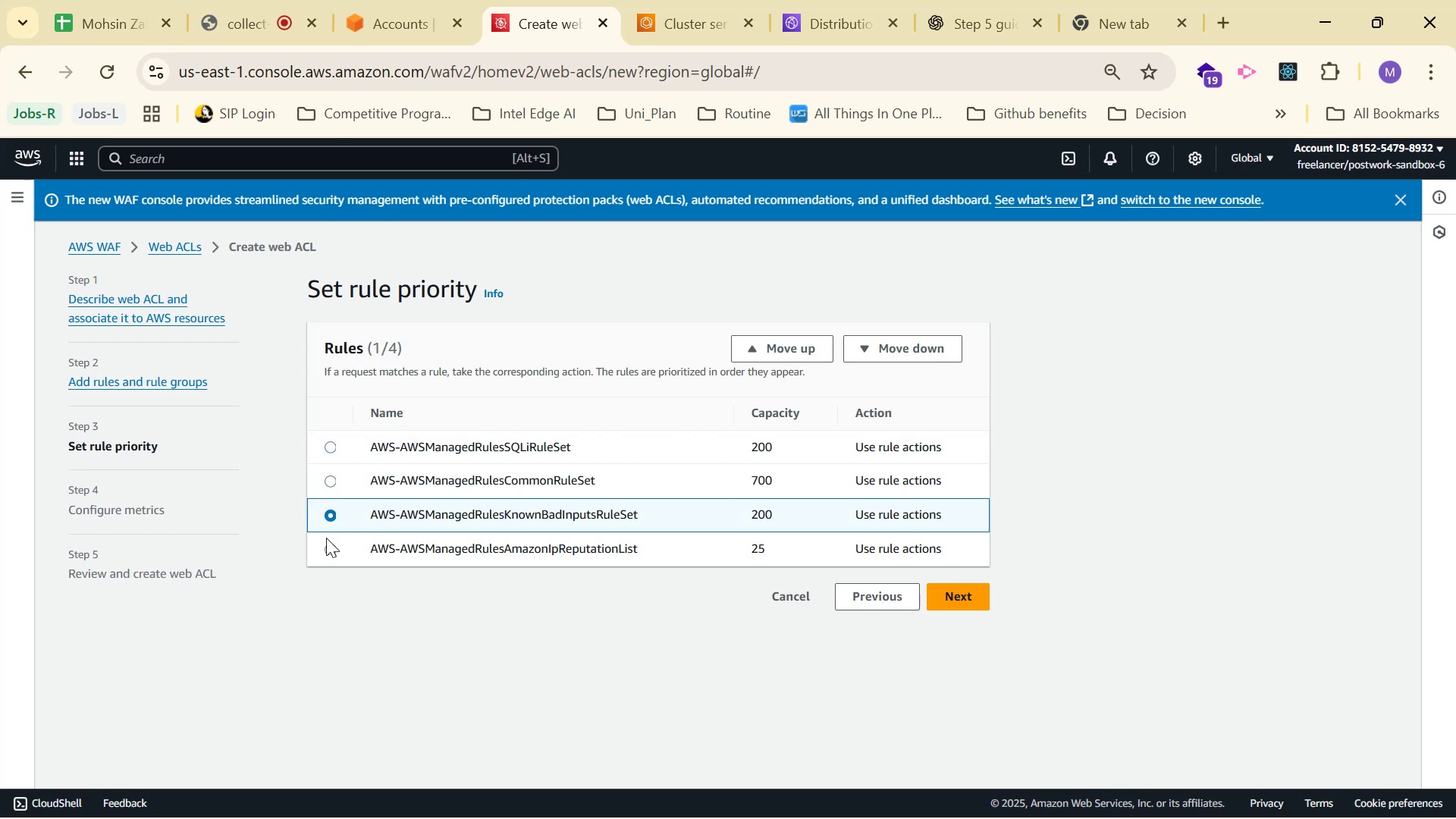 
left_click([326, 538])
 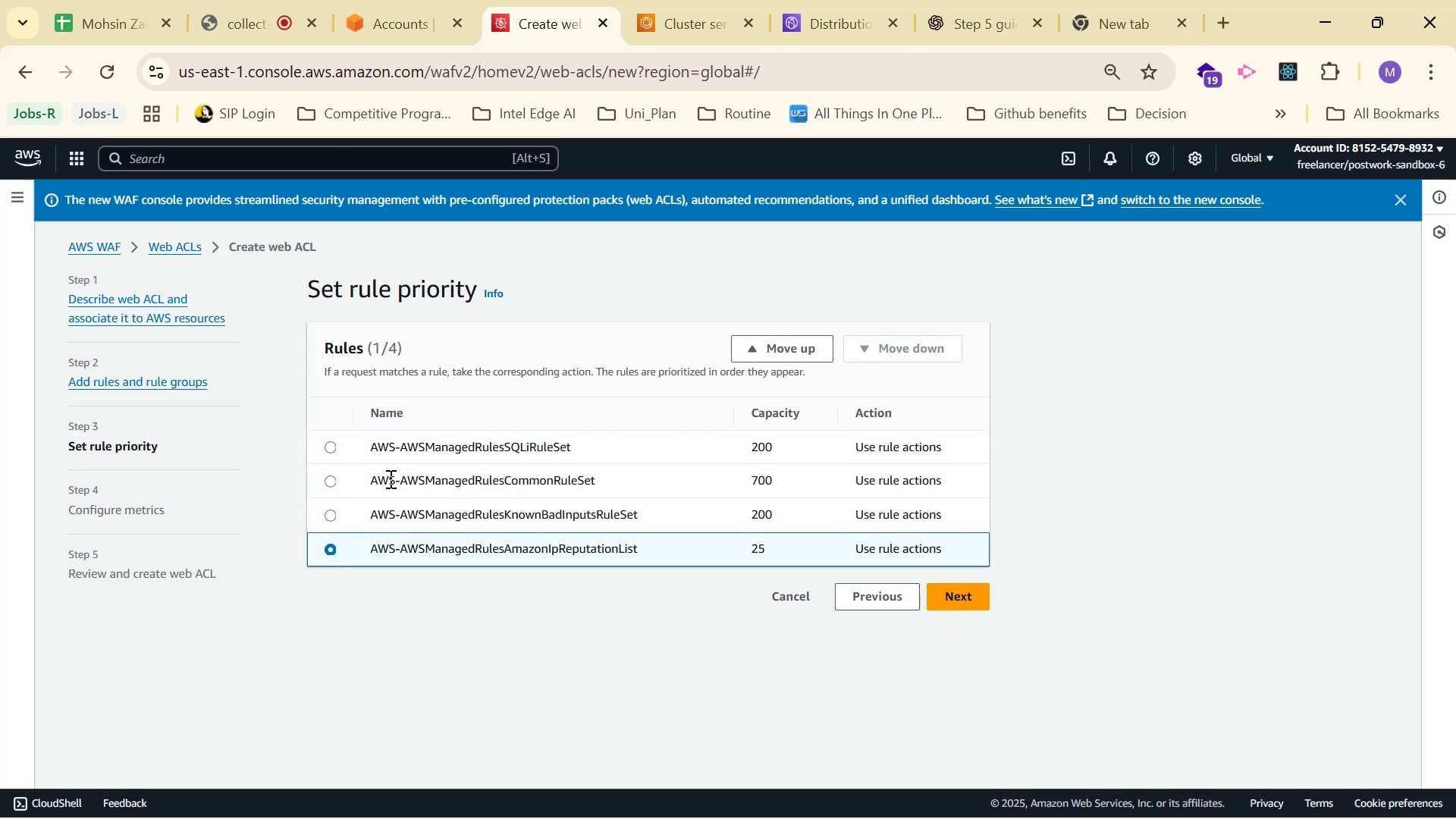 
left_click([562, 628])
 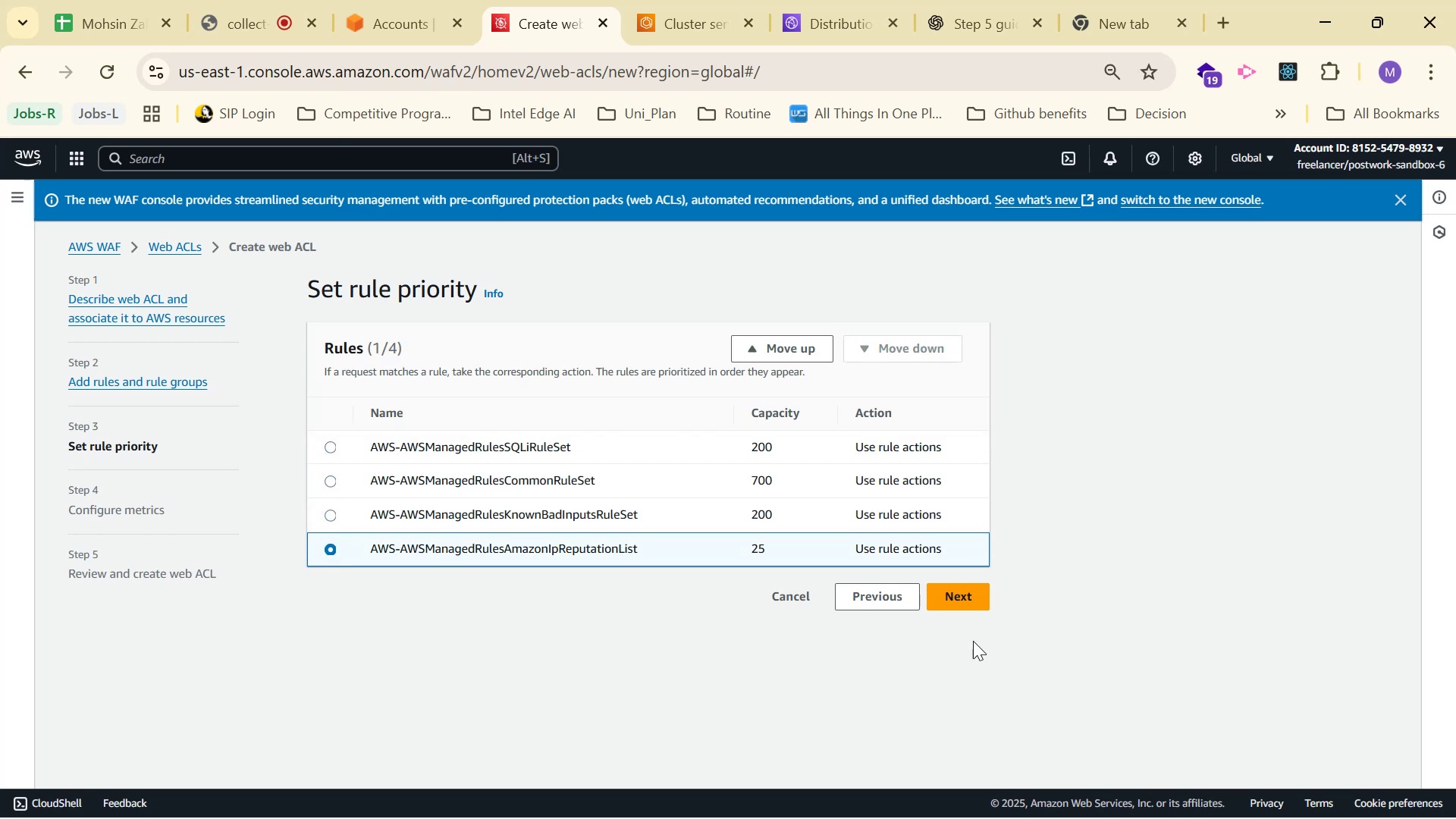 
left_click([961, 595])
 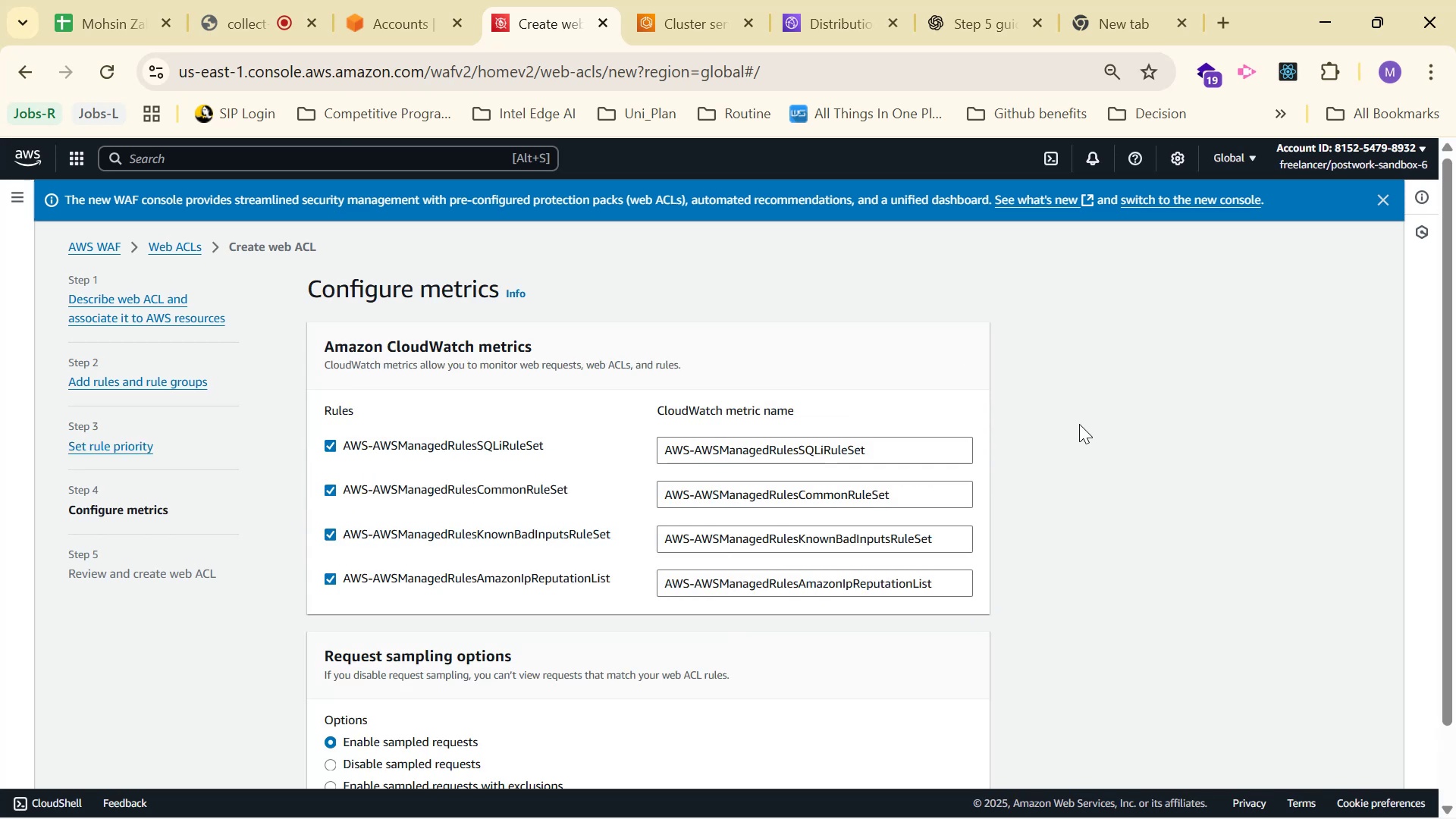 
scroll: coordinate [1079, 424], scroll_direction: down, amount: 1.0
 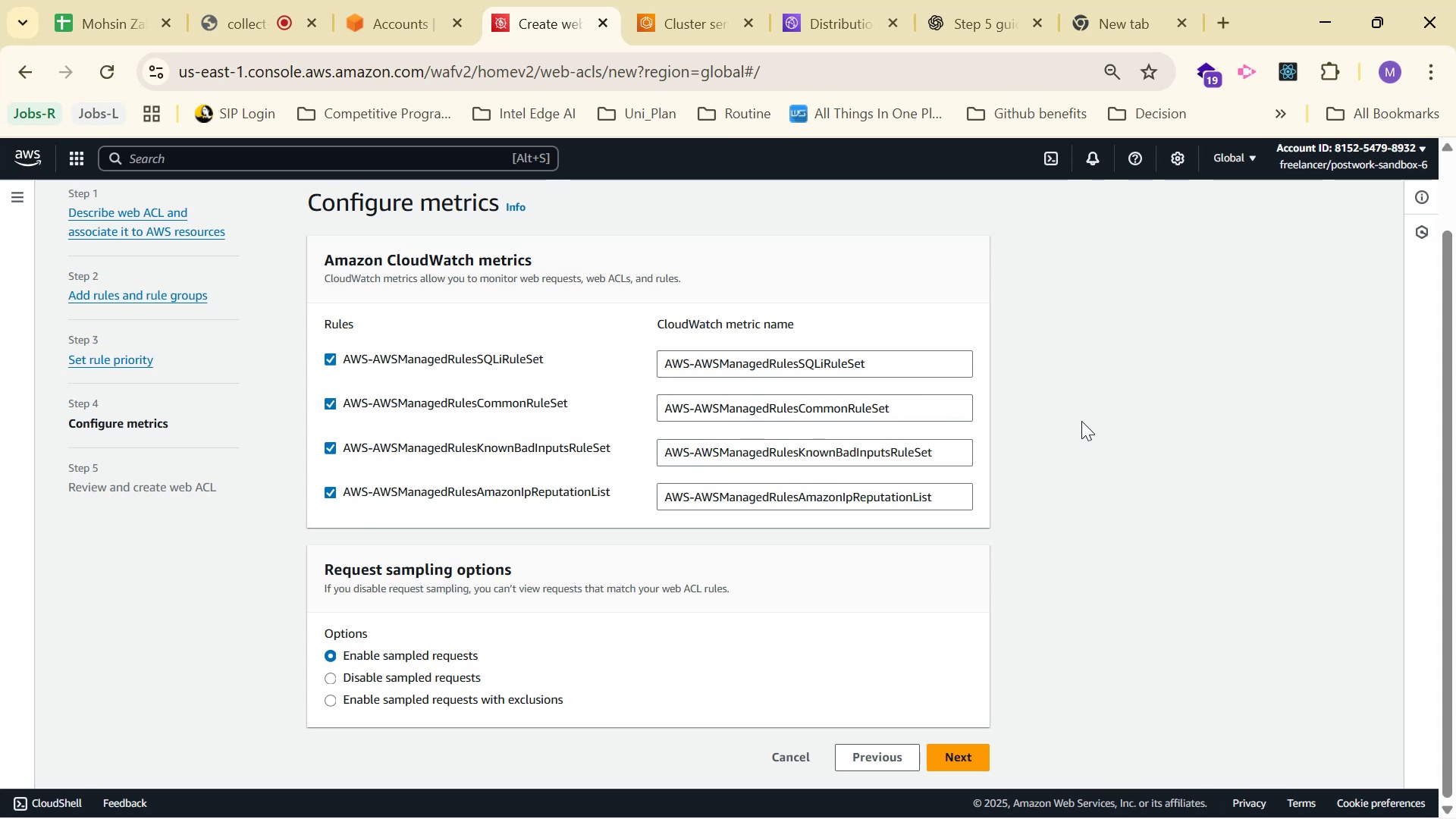 
left_click([959, 34])
 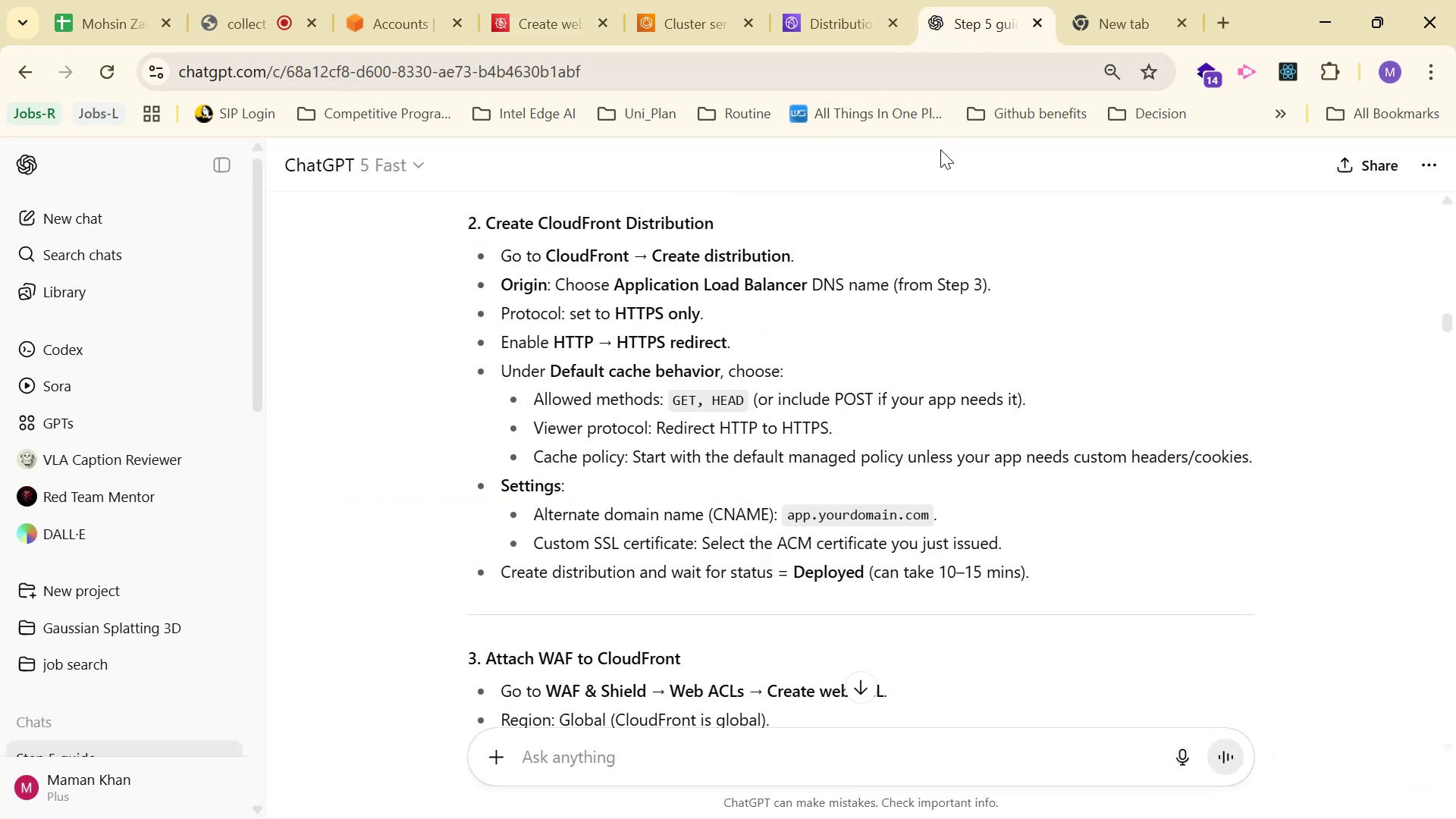 
scroll: coordinate [1025, 278], scroll_direction: down, amount: 3.0
 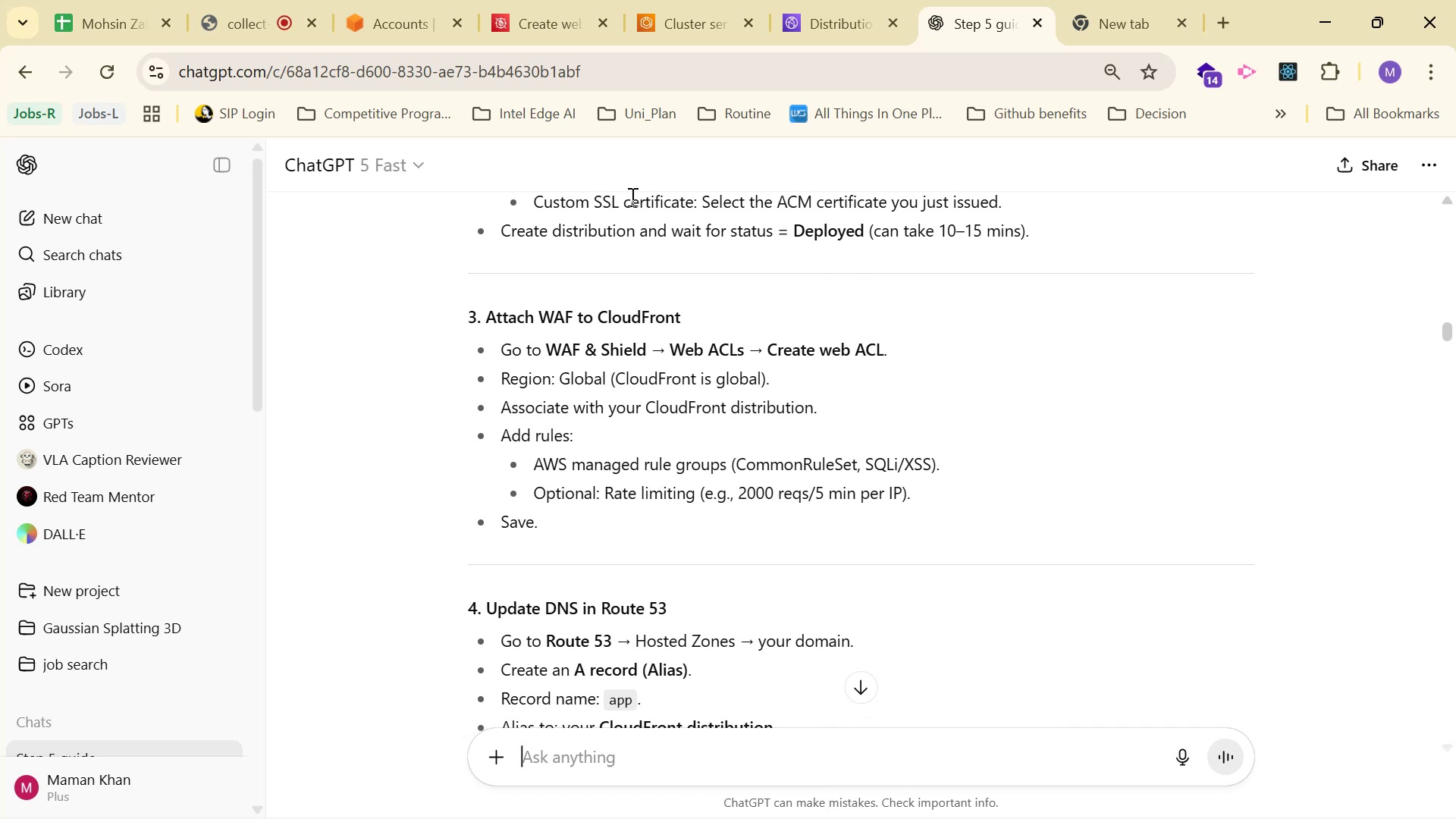 
wait(5.71)
 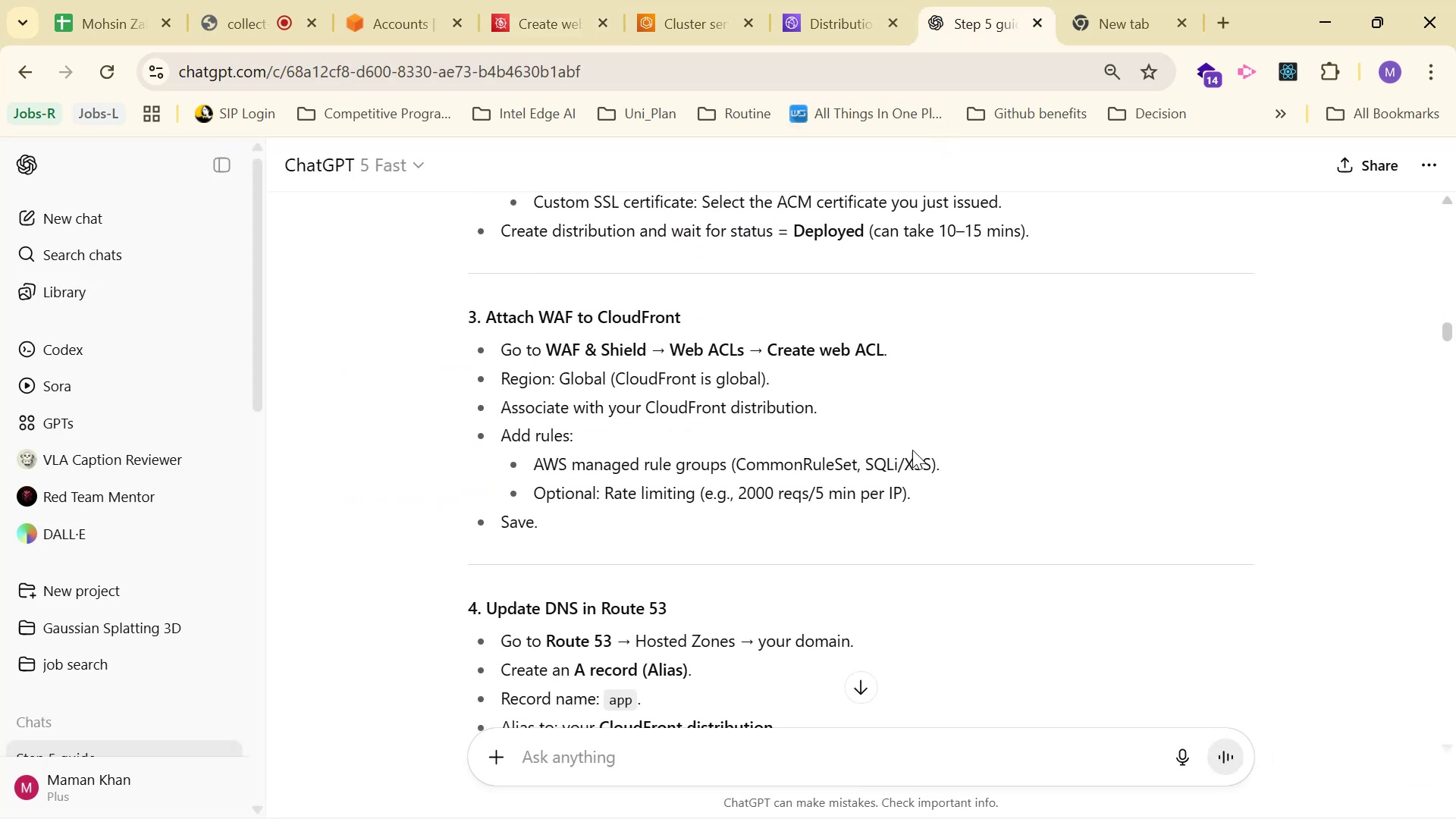 
left_click([535, 8])
 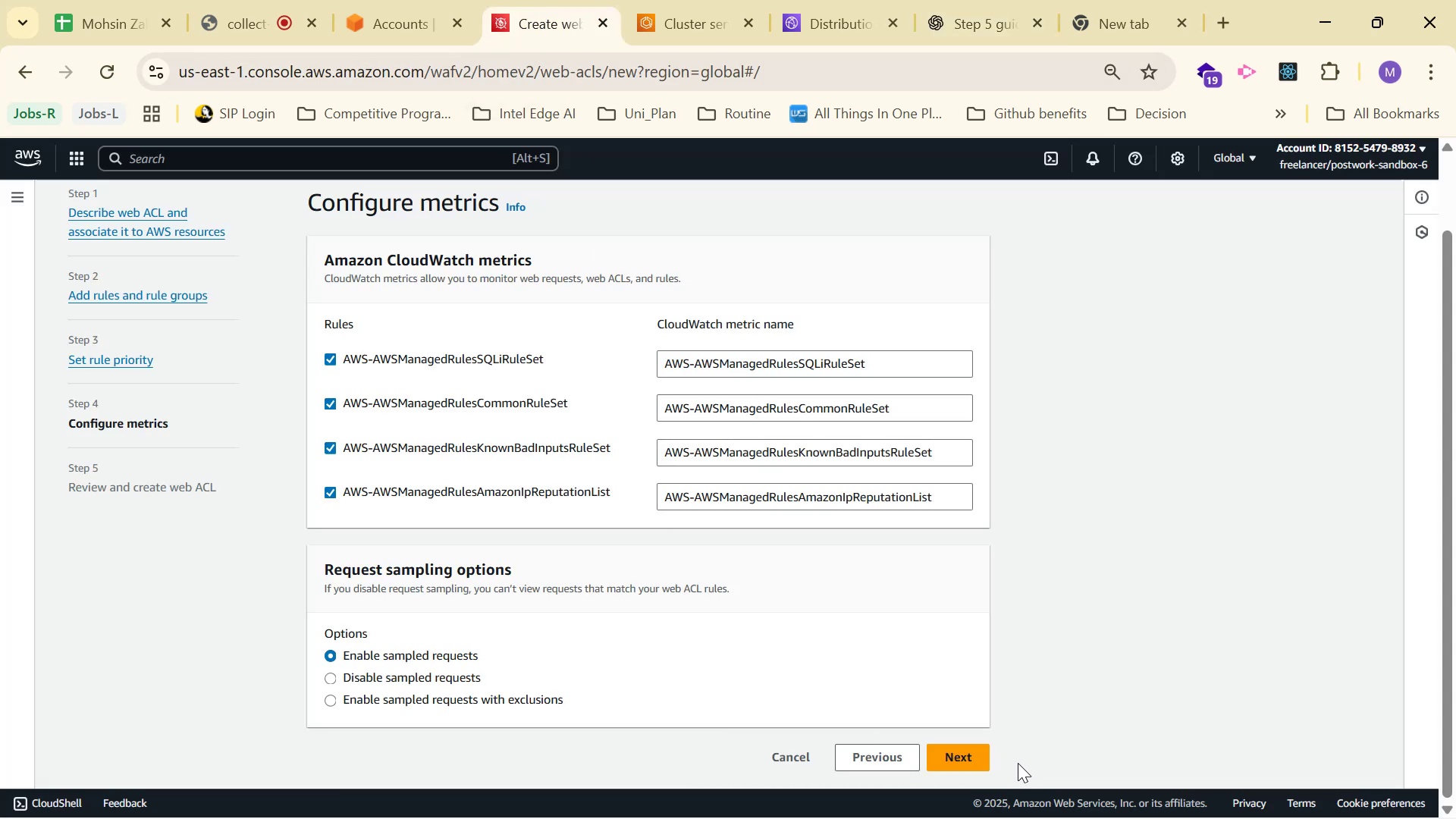 
left_click([969, 751])
 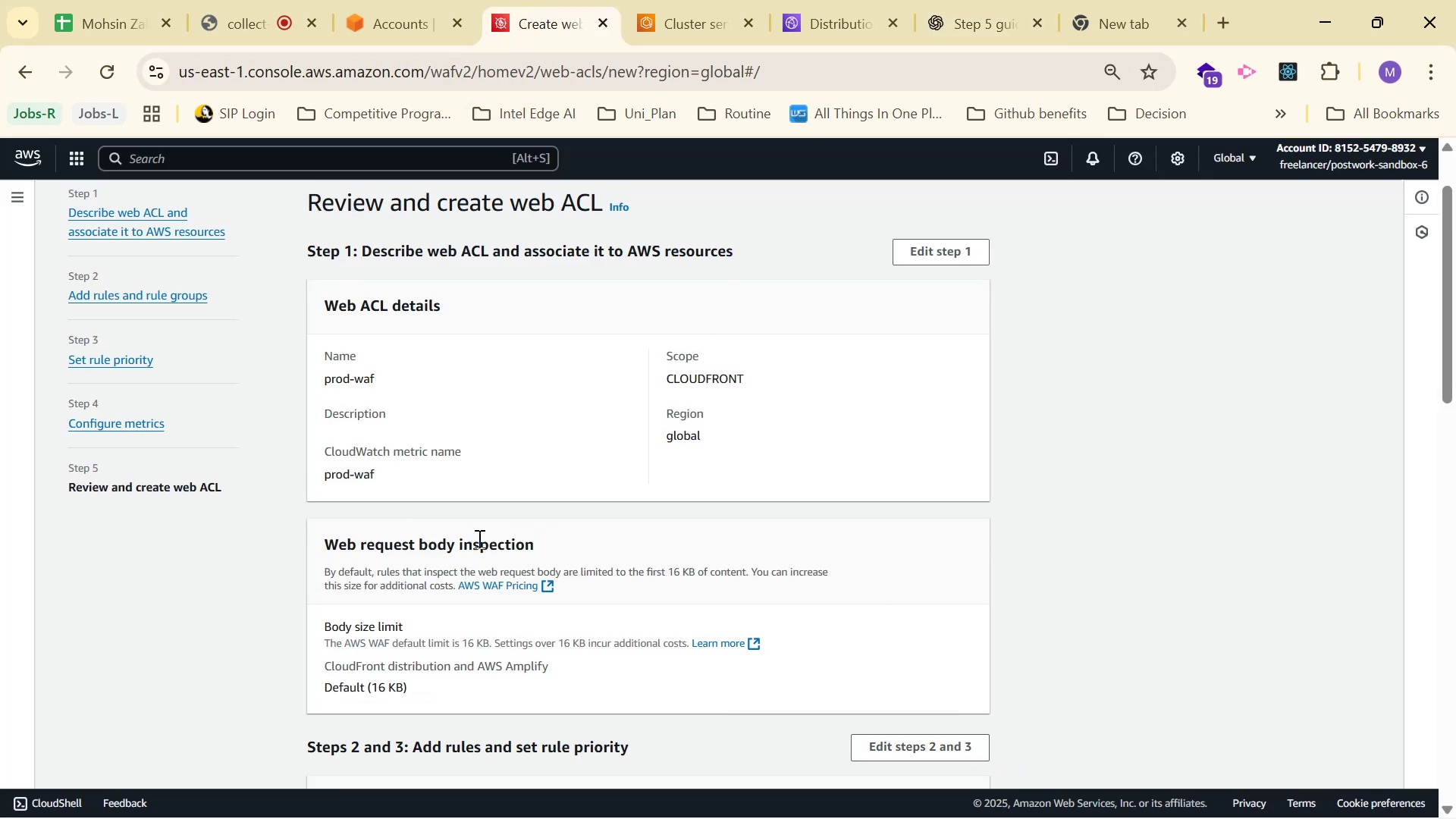 
scroll: coordinate [489, 486], scroll_direction: down, amount: 1.0
 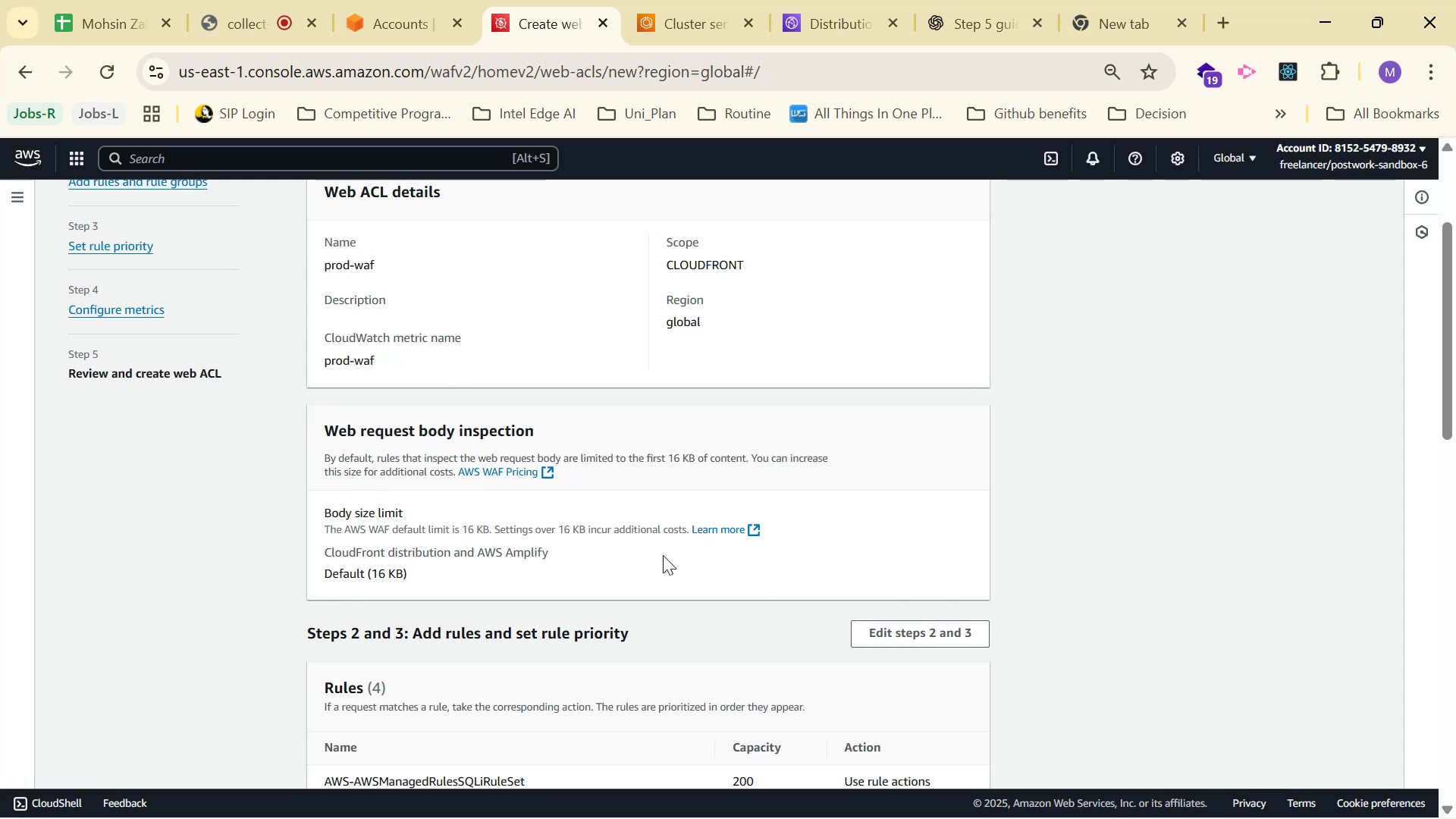 
wait(5.46)
 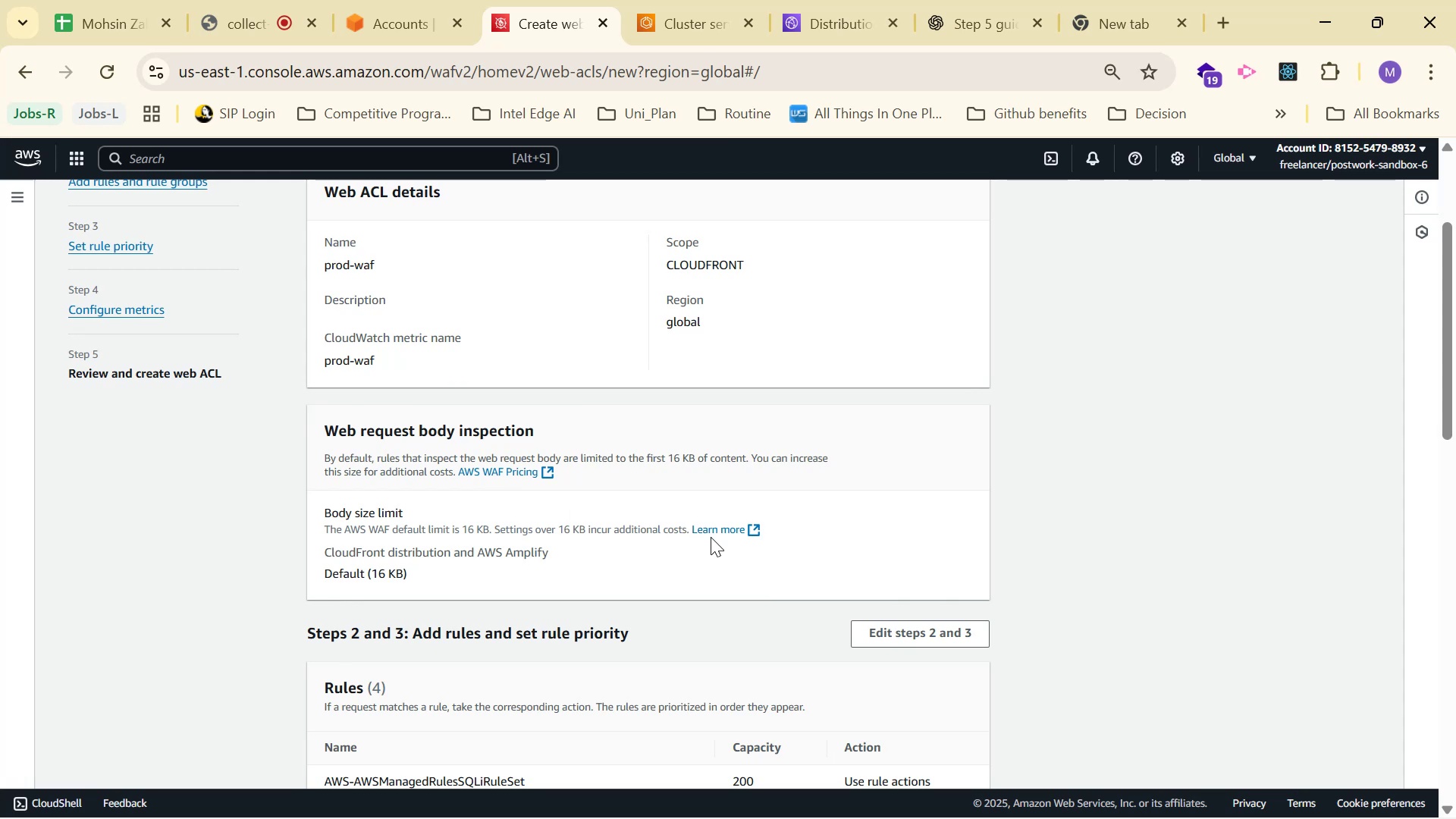 
scroll: coordinate [507, 526], scroll_direction: down, amount: 5.0
 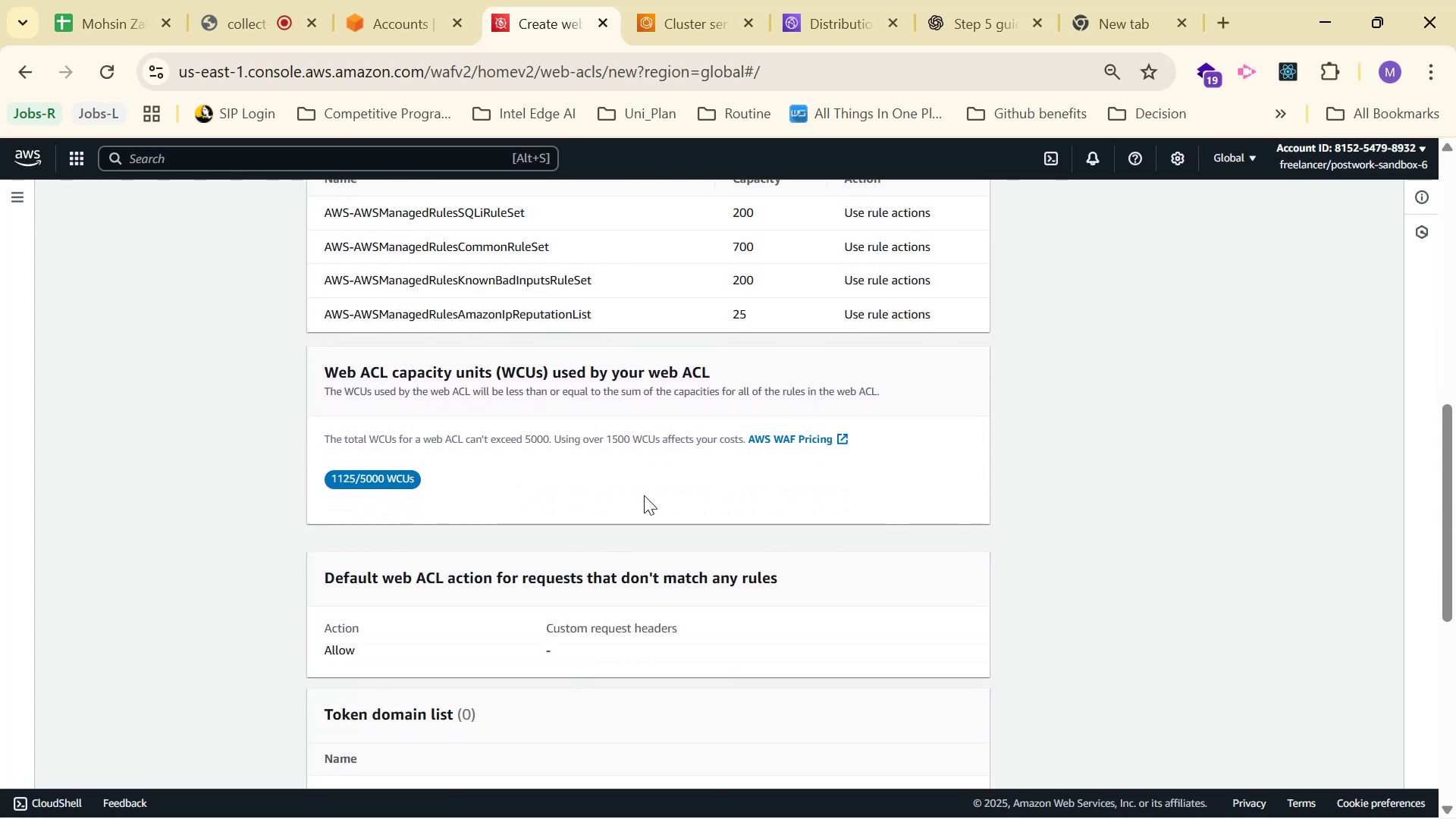 
scroll: coordinate [731, 482], scroll_direction: down, amount: 7.0
 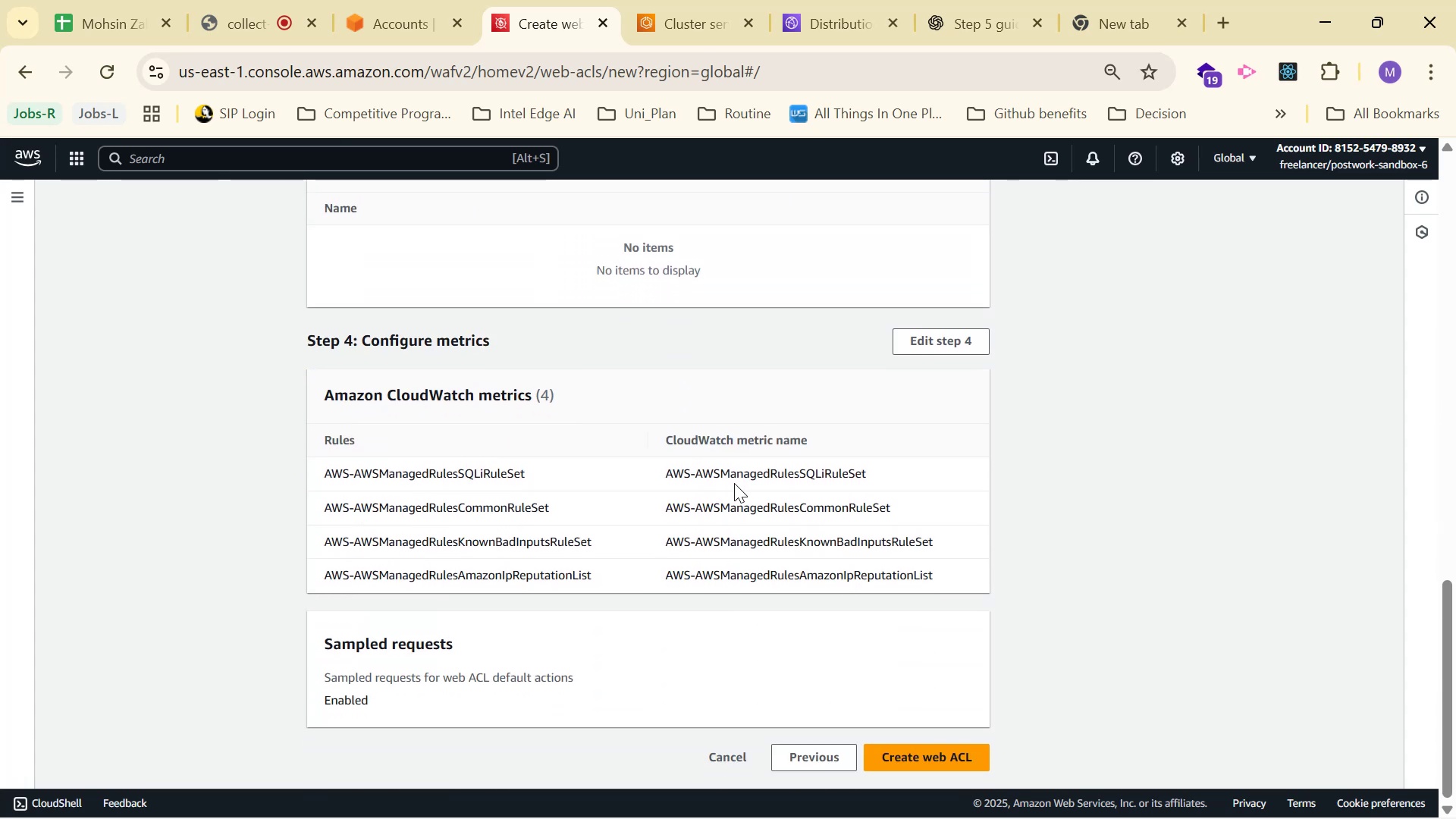 
key(Alt+Tab)
 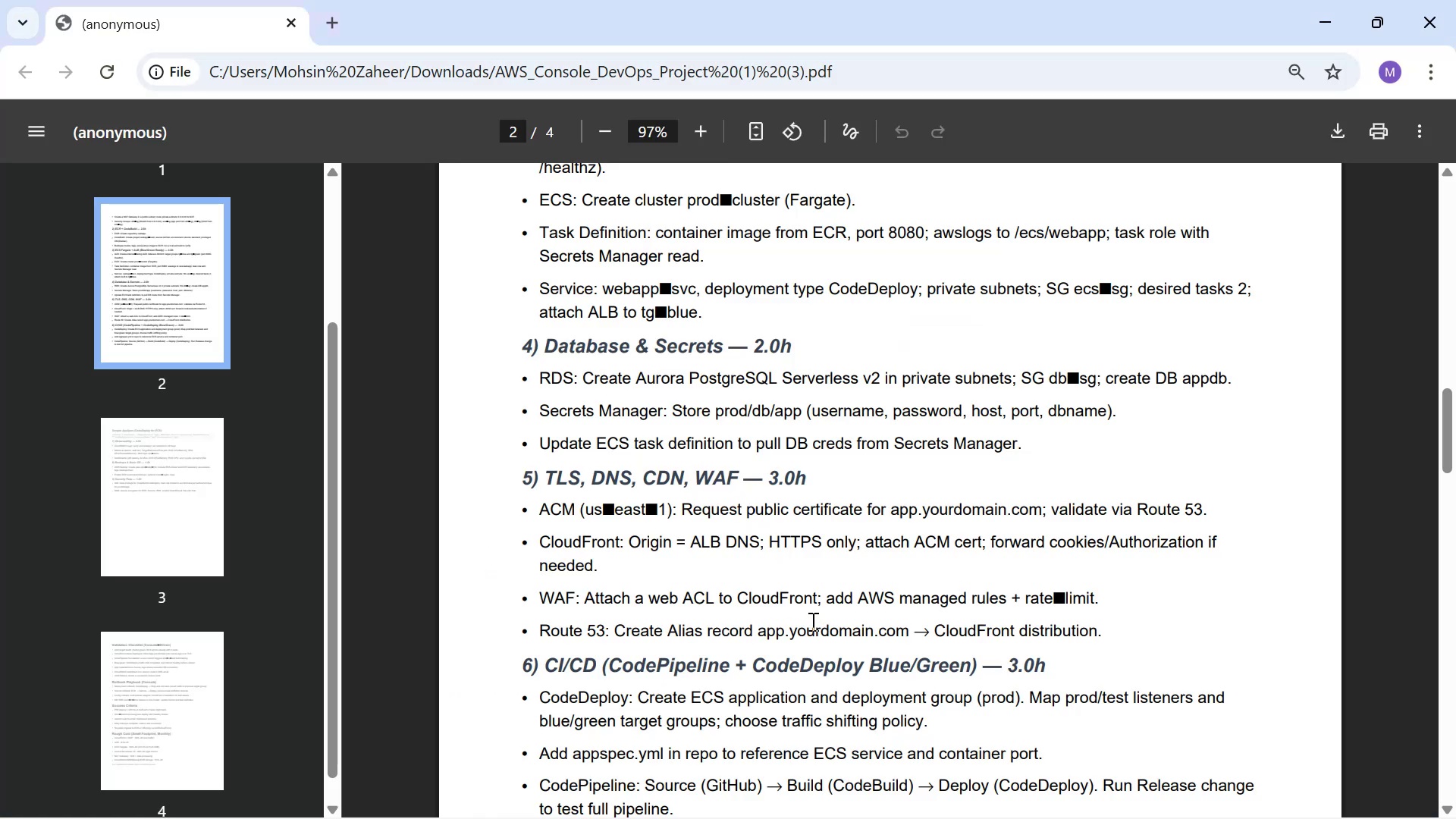 
wait(5.05)
 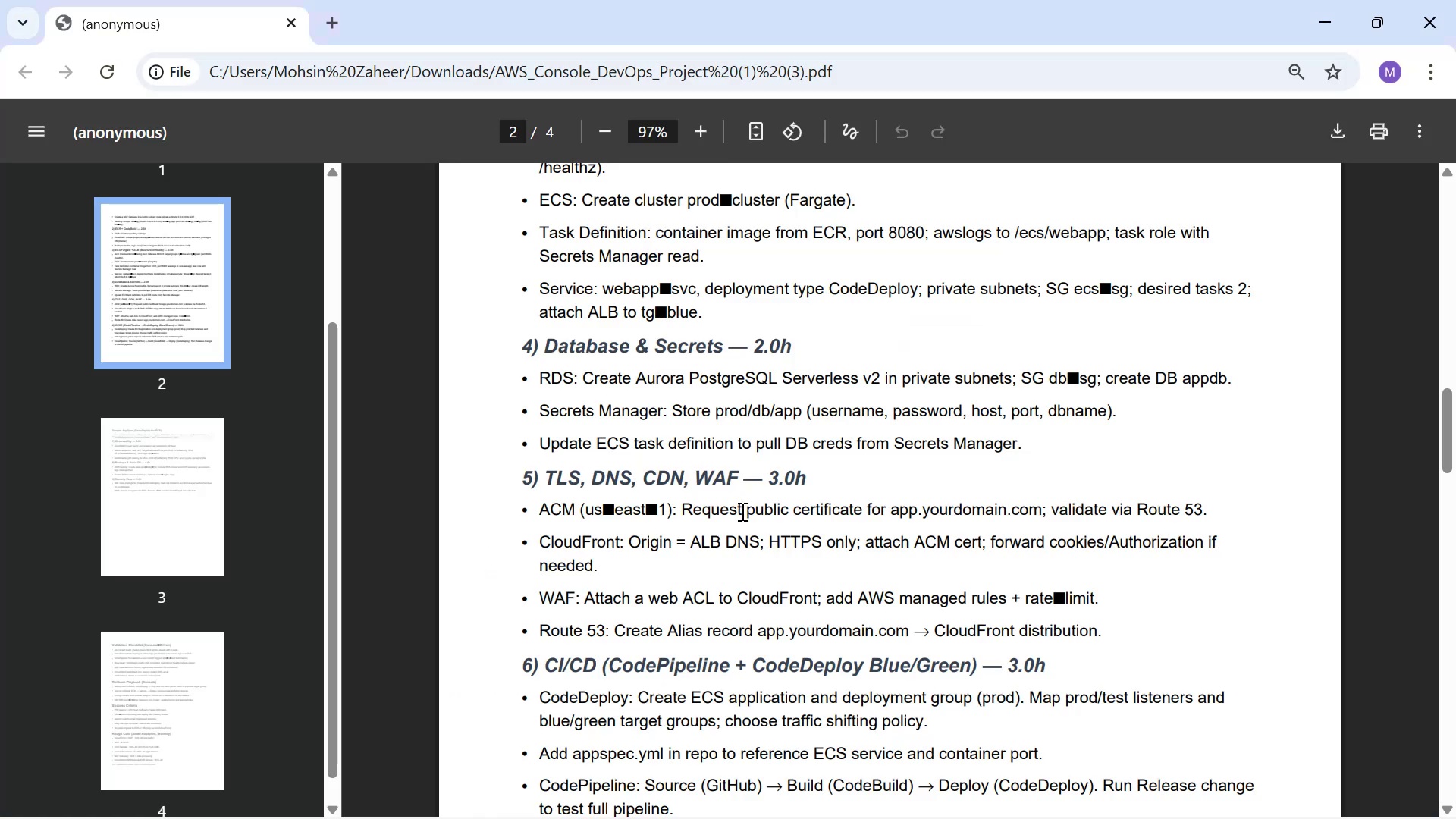 
key(Alt+AltLeft)
 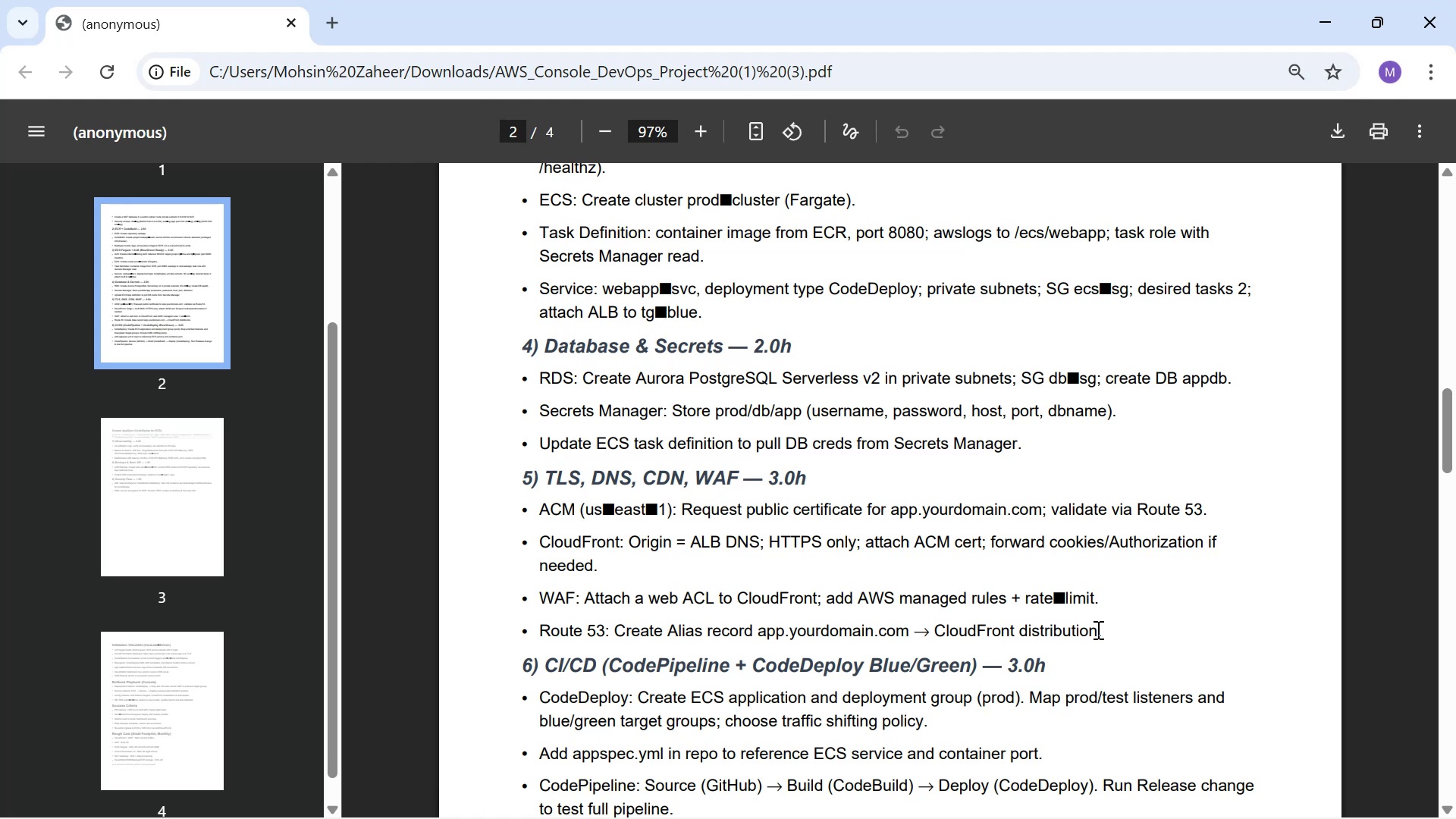 
key(Alt+Tab)
 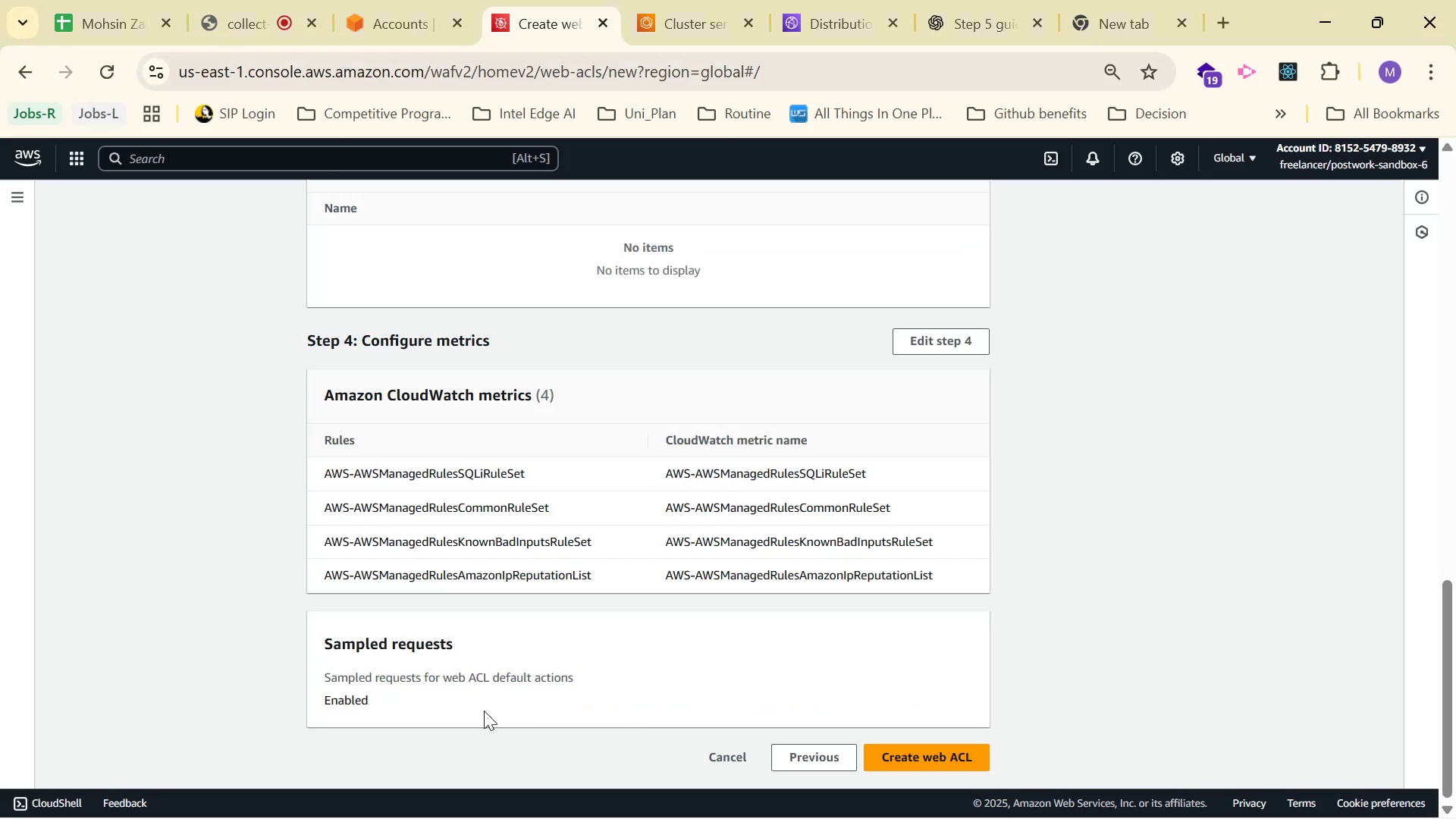 
left_click_drag(start_coordinate=[467, 708], to_coordinate=[304, 306])
 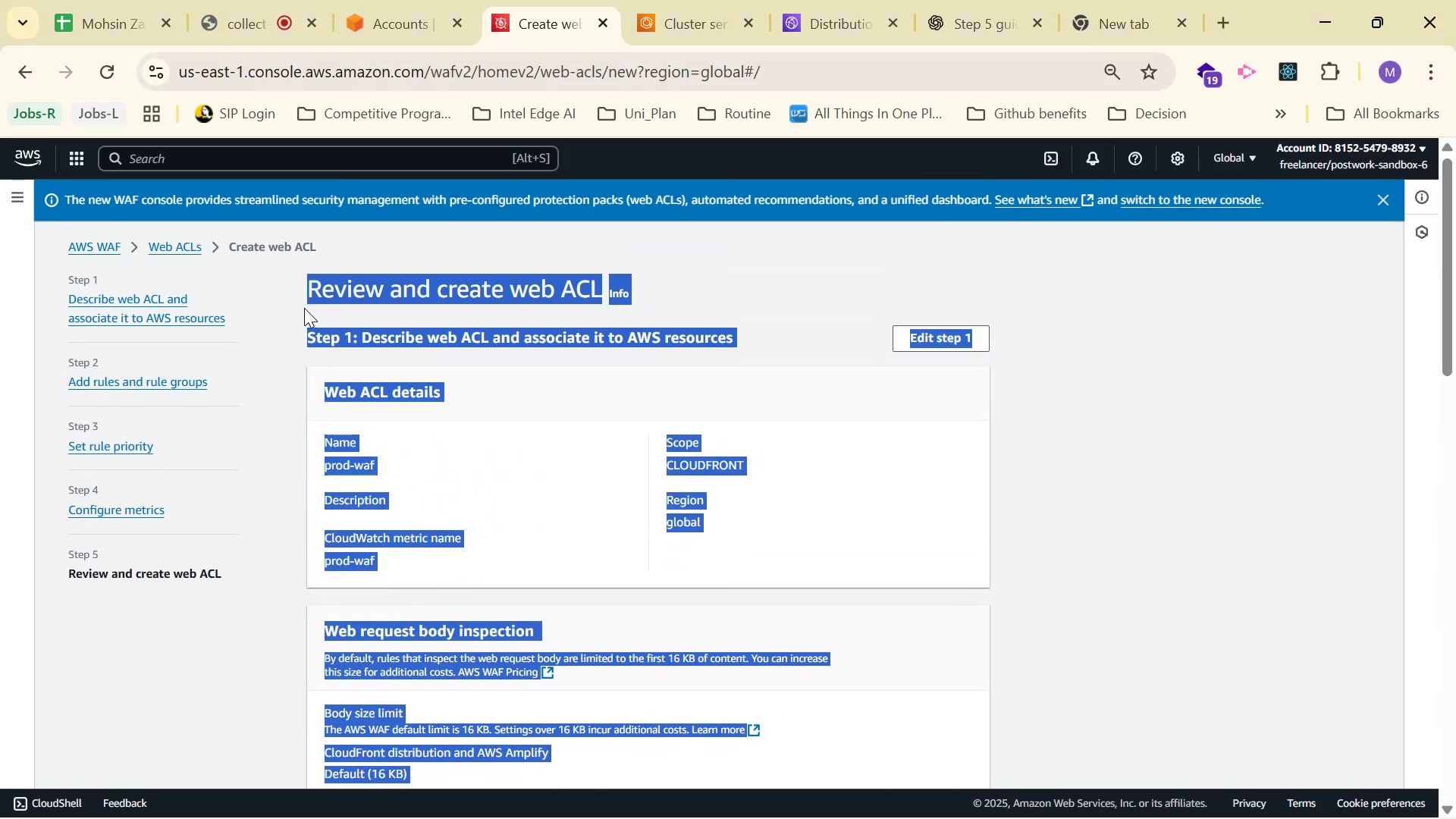 
scroll: coordinate [376, 457], scroll_direction: up, amount: 14.0
 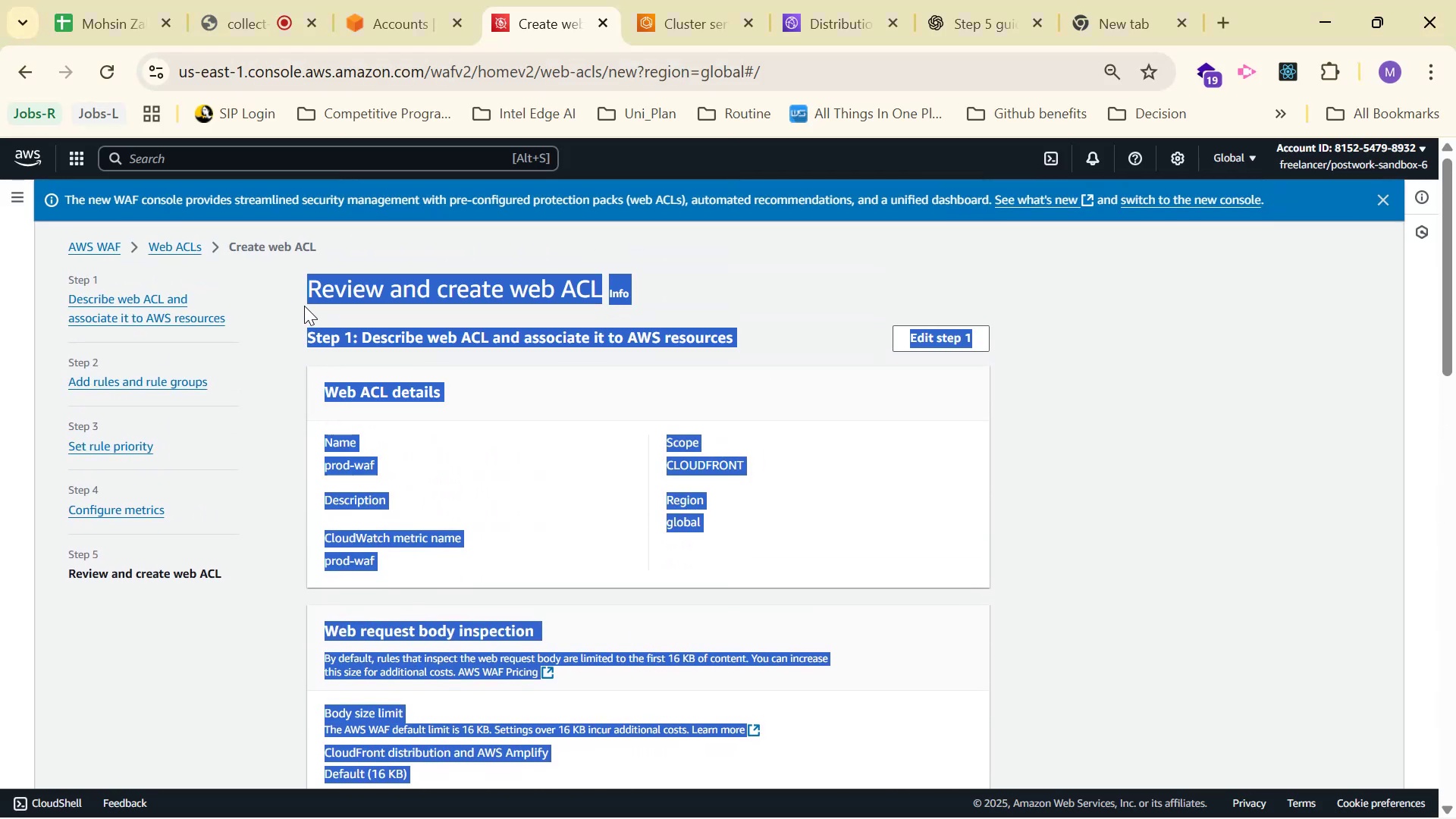 
key(Control+C)
 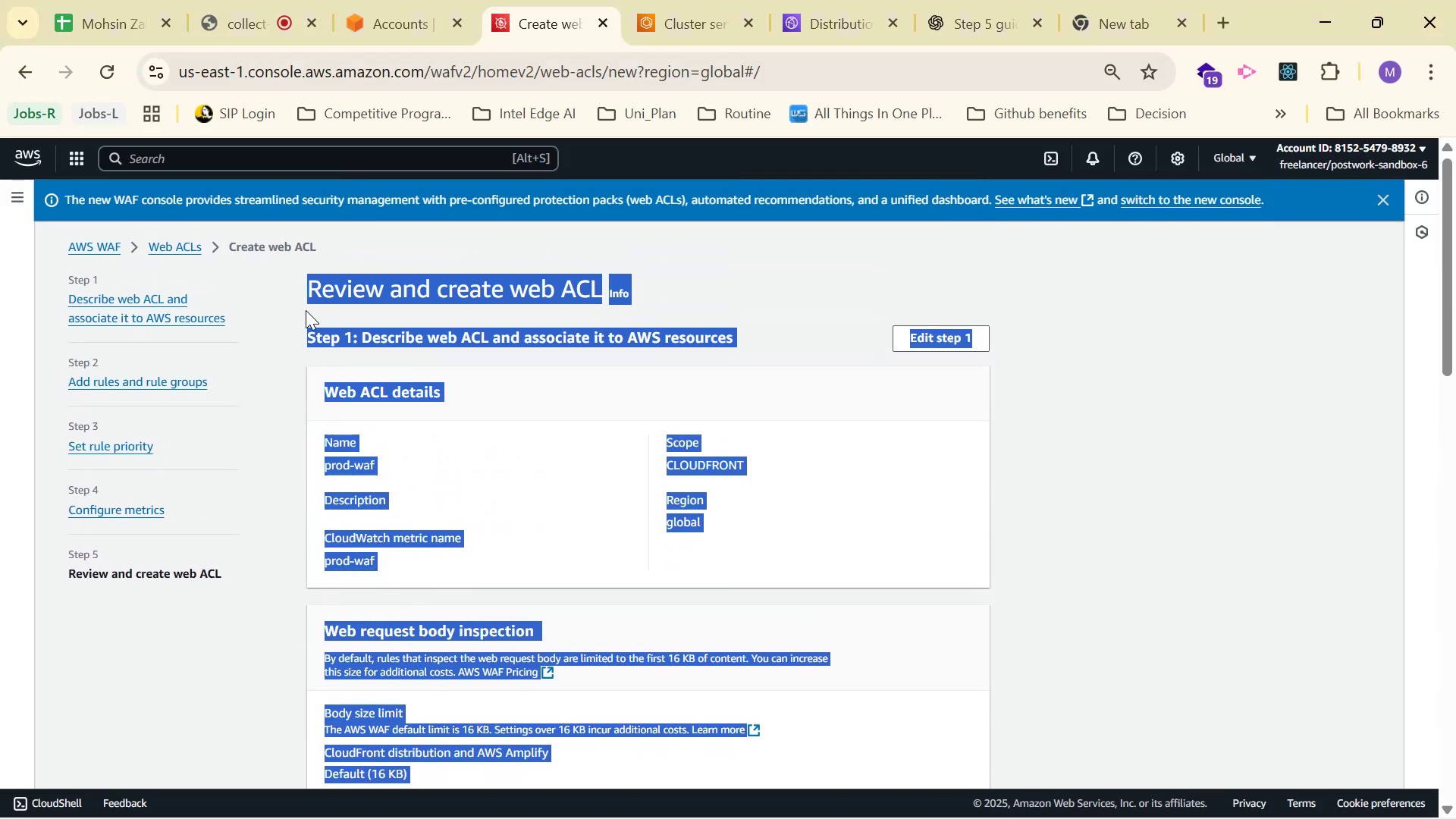 
key(Control+C)
 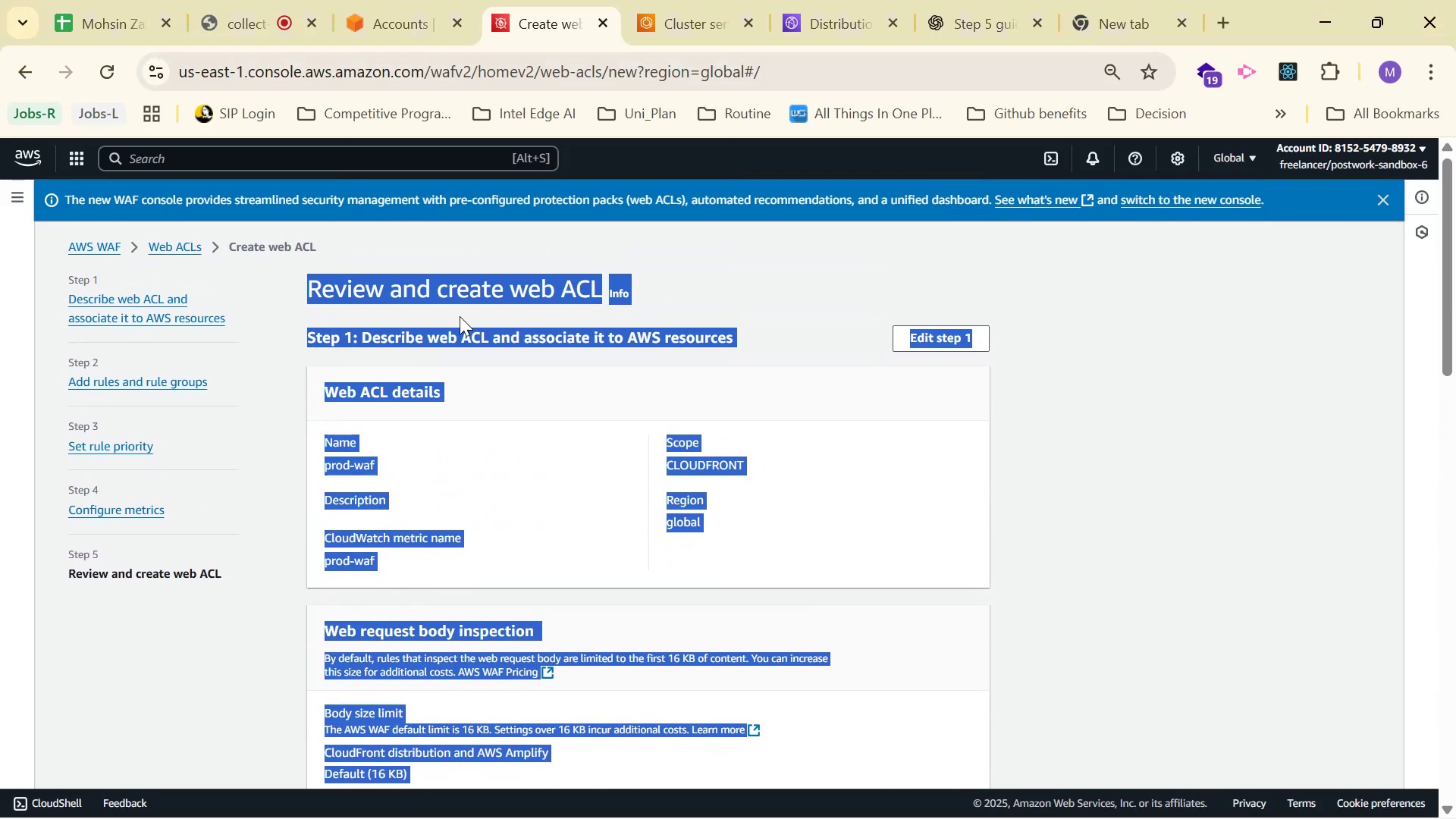 
key(Control+C)
 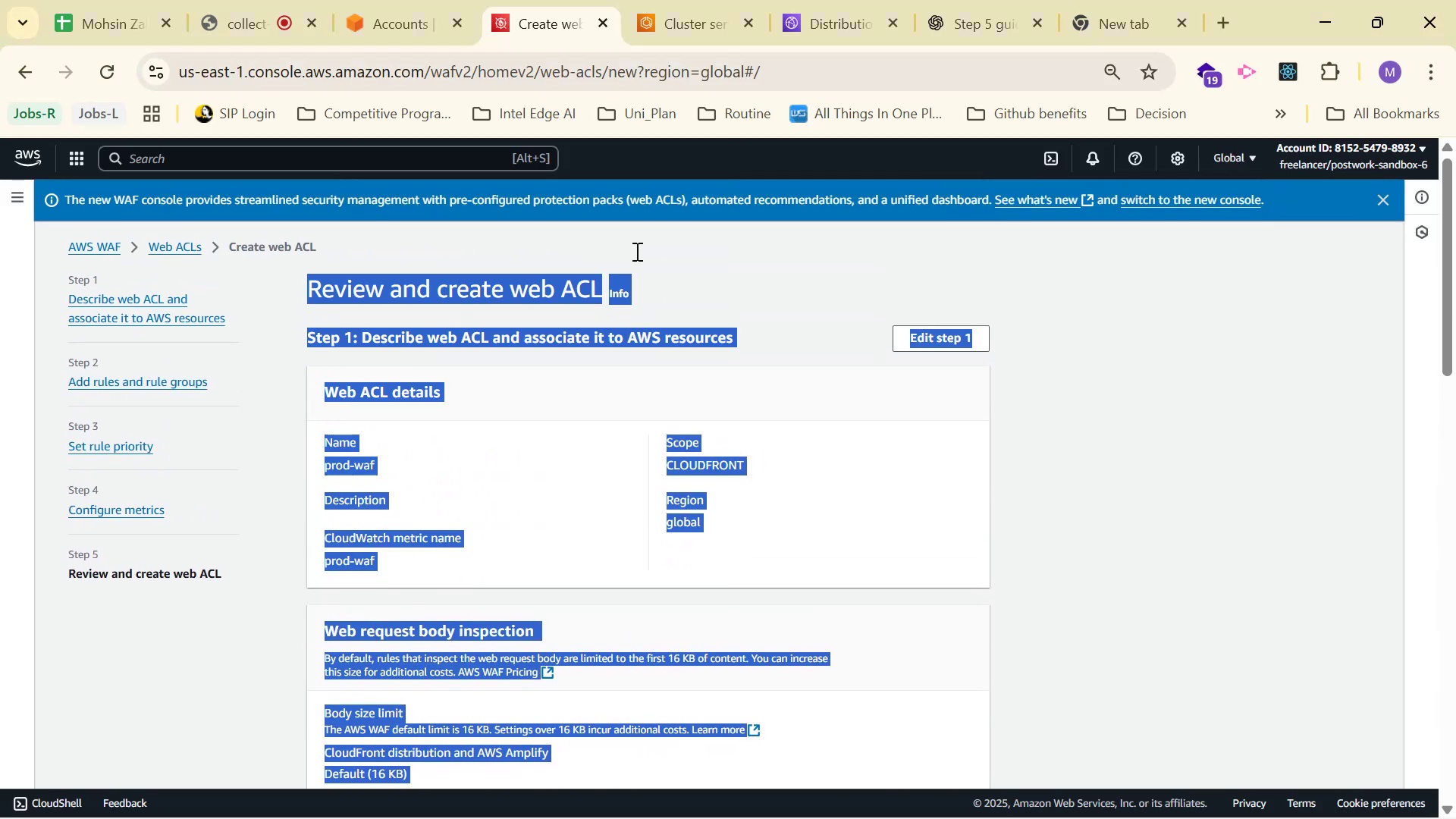 
key(Control+C)
 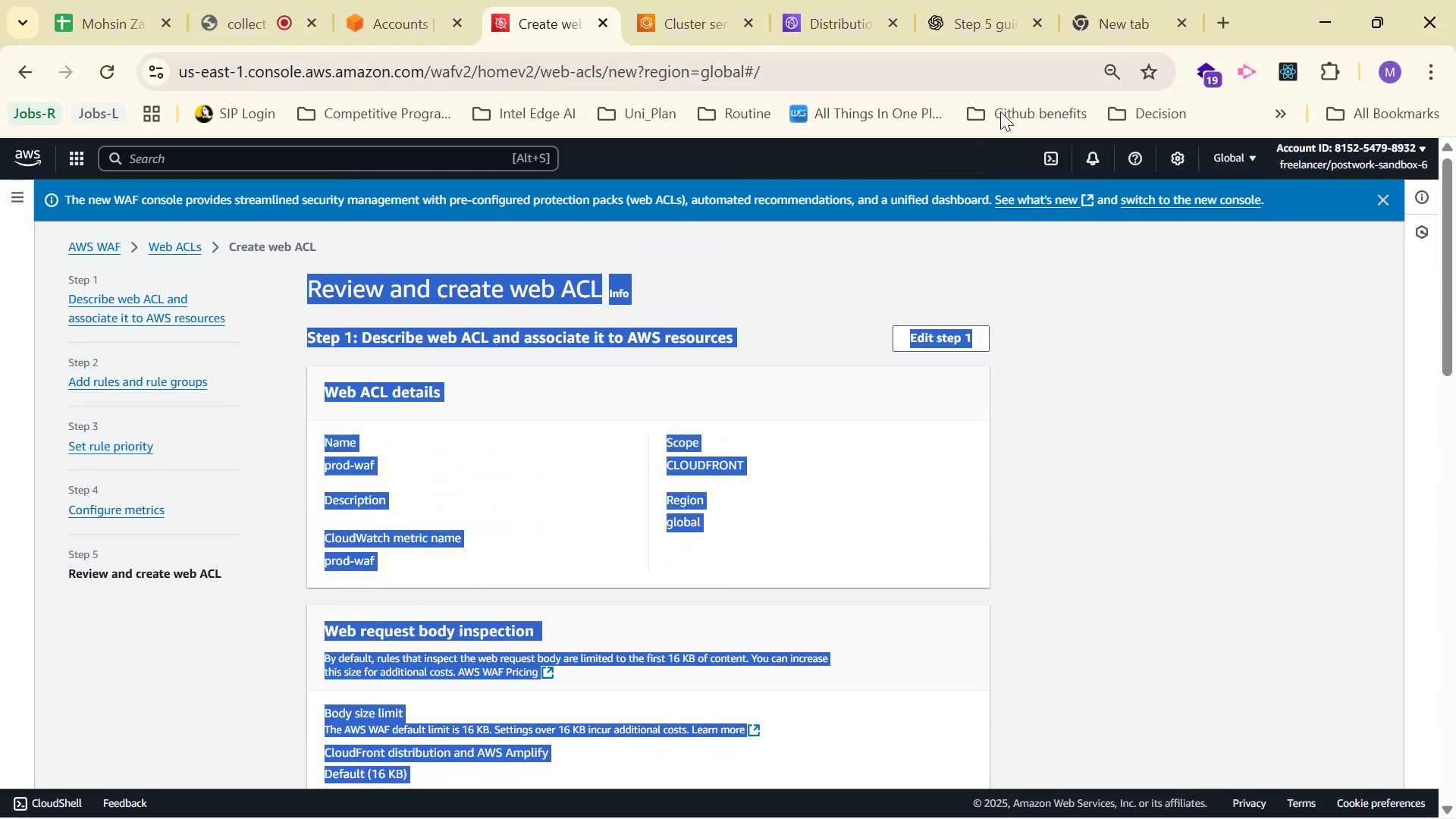 
key(Control+C)
 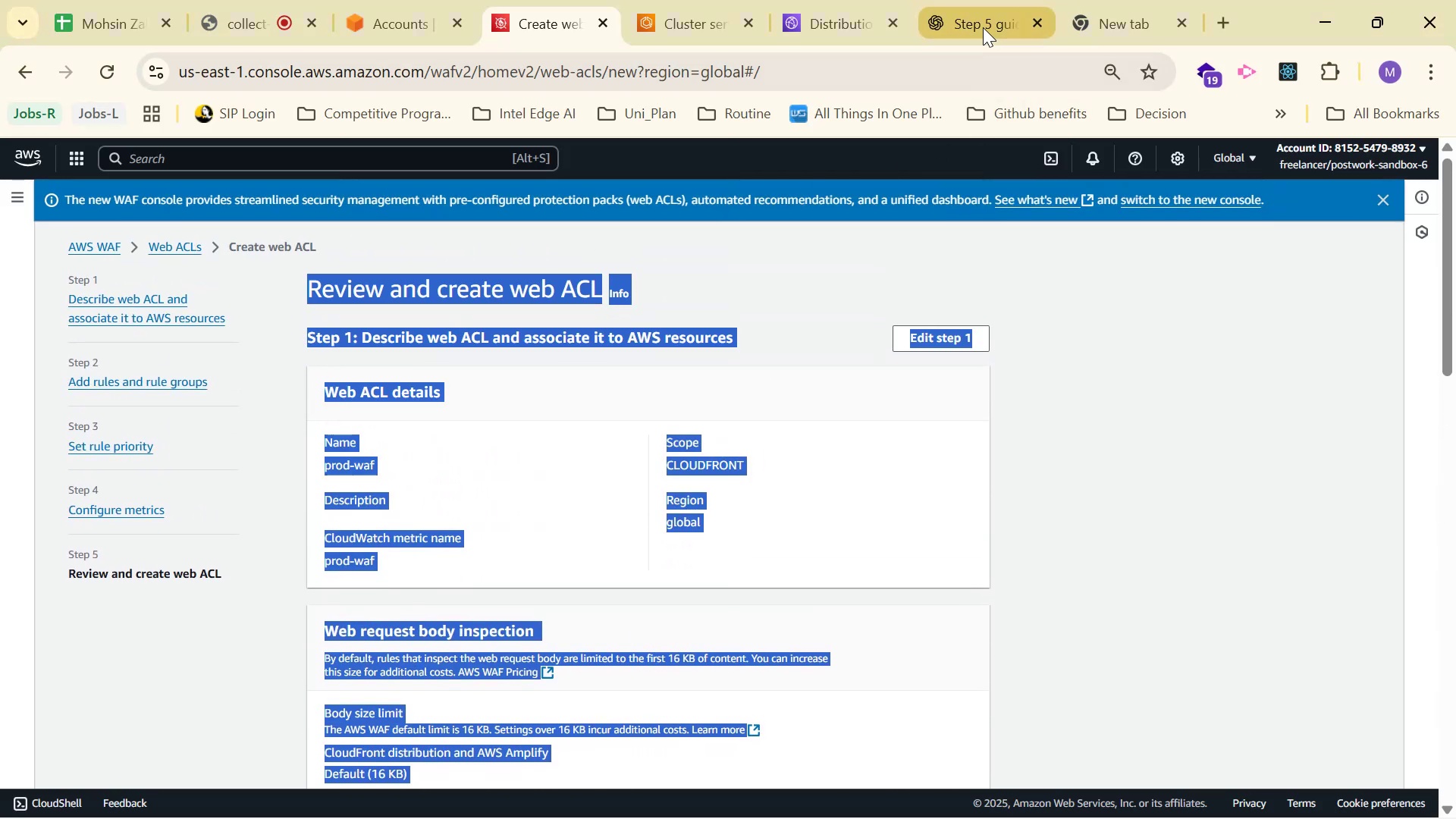 
left_click([983, 27])
 